 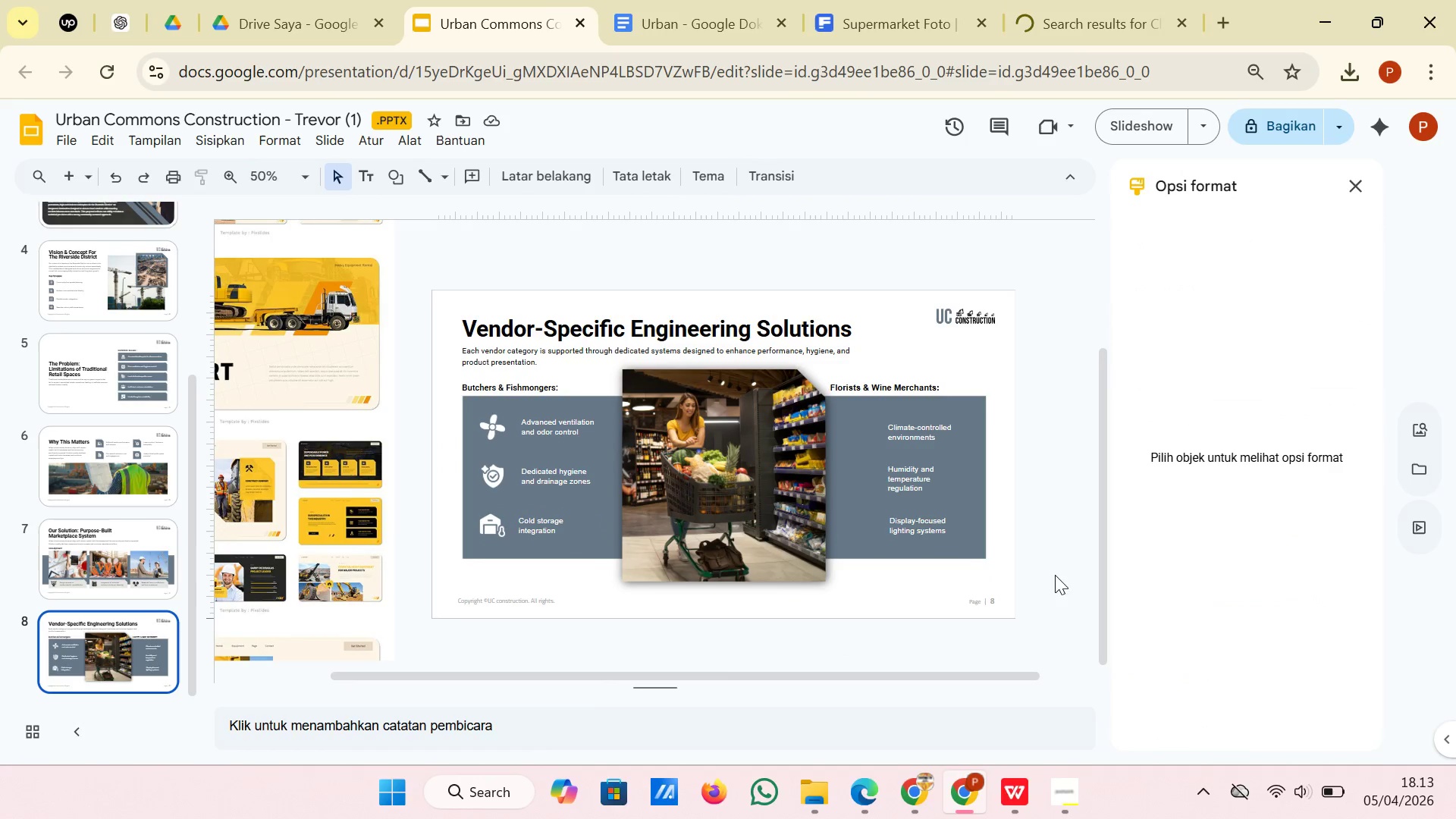 
left_click([1153, 0])
 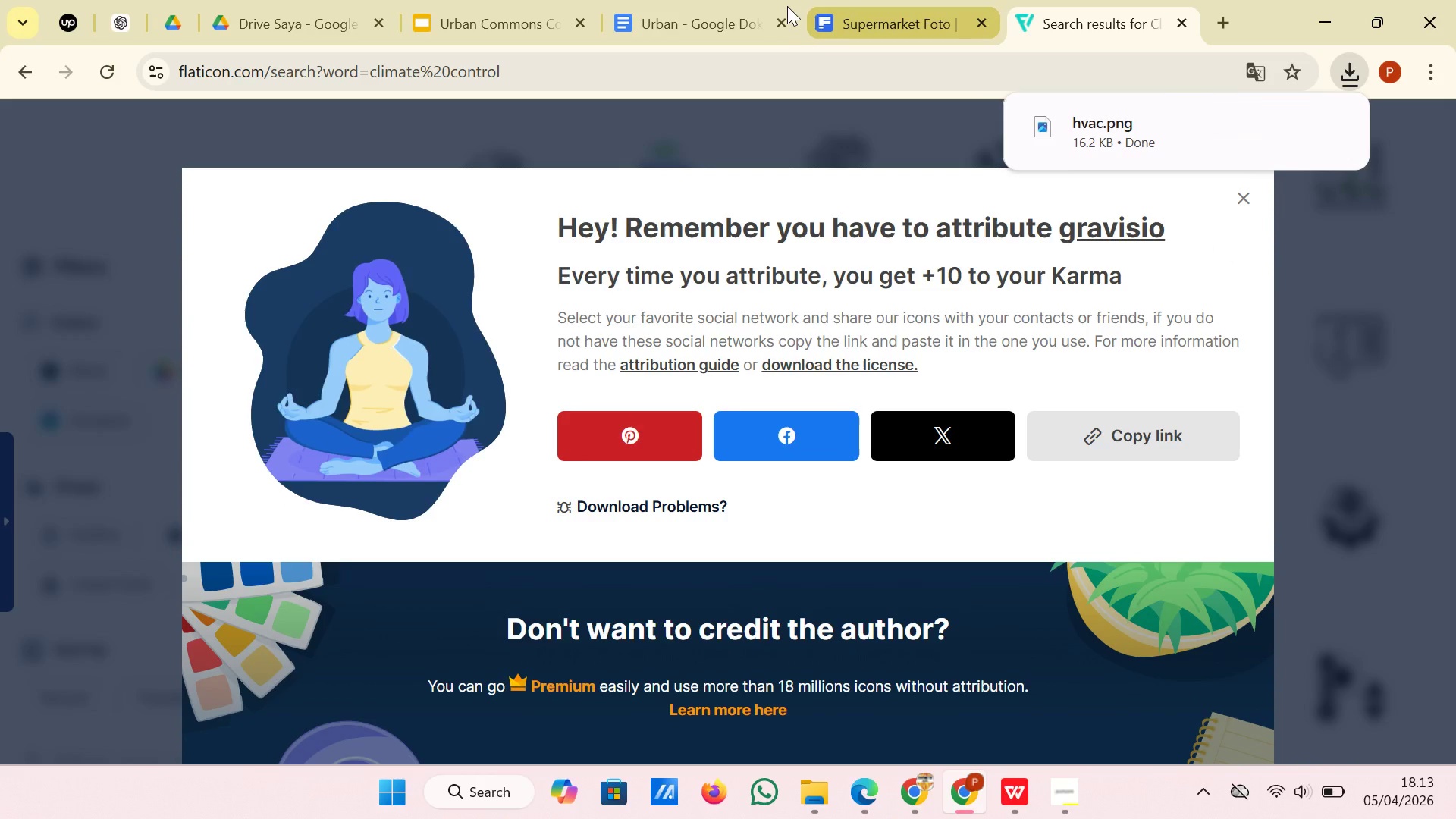 
left_click([515, 0])
 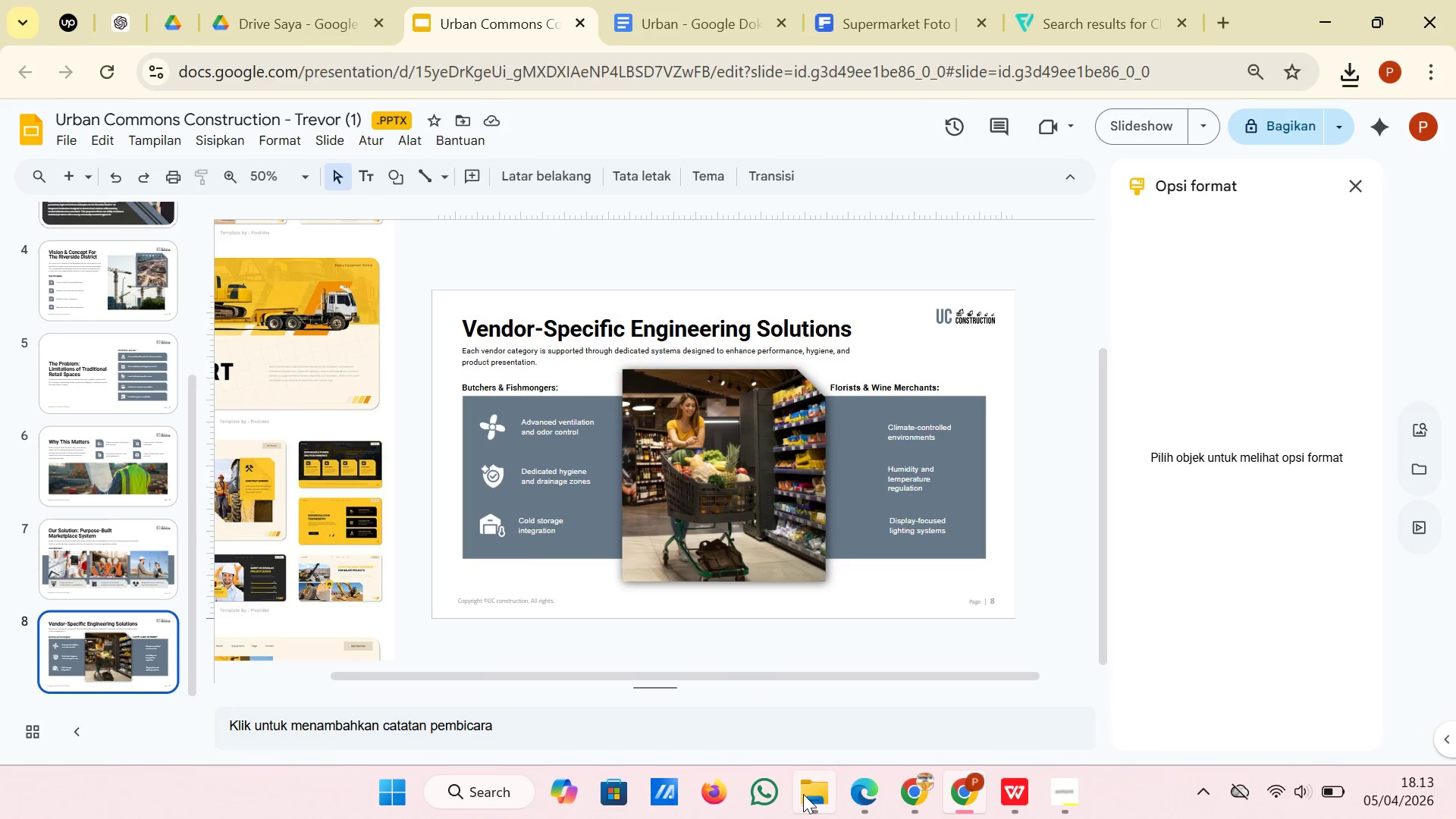 
left_click([805, 797])
 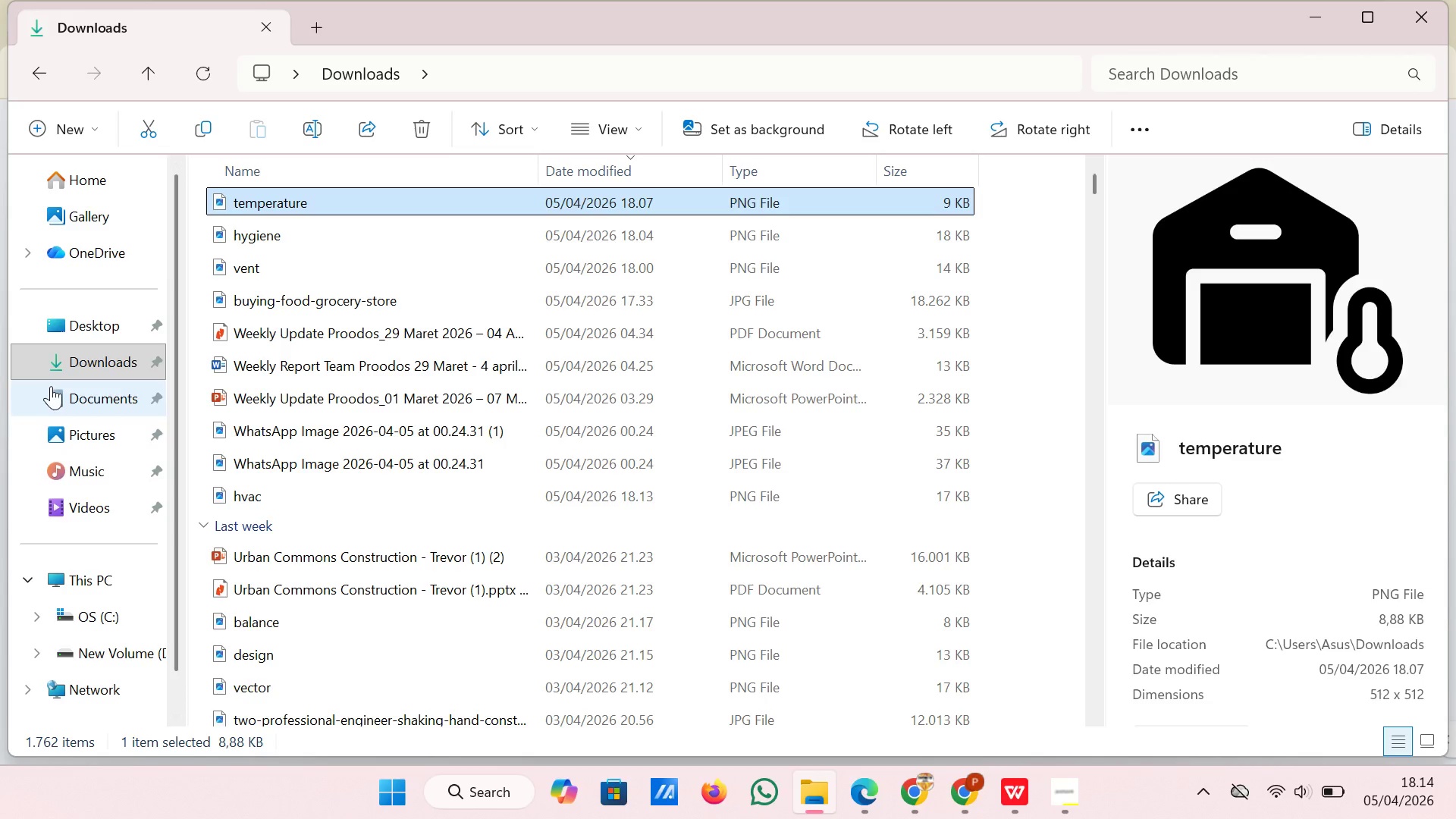 
left_click([51, 361])
 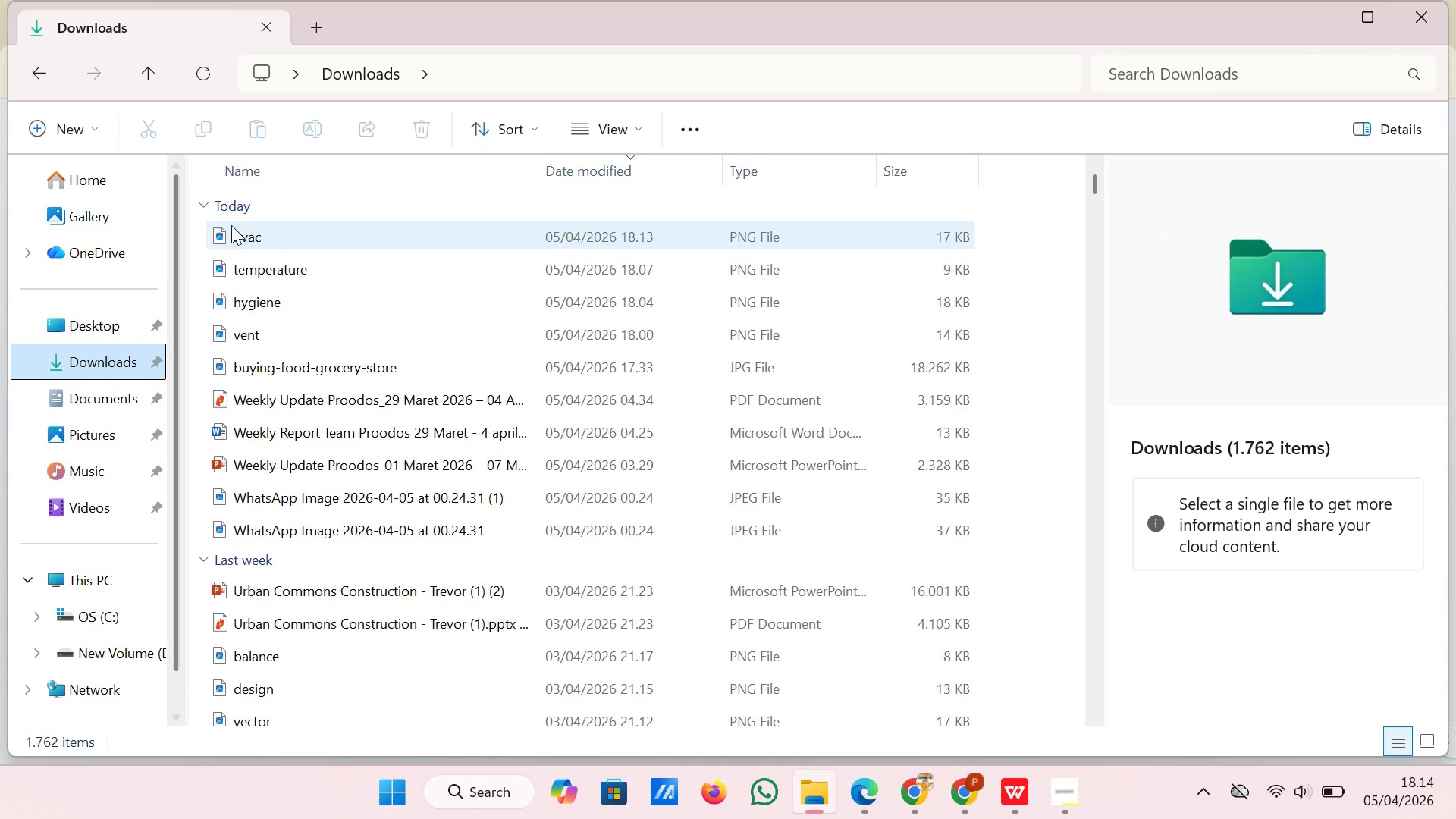 
left_click([231, 225])
 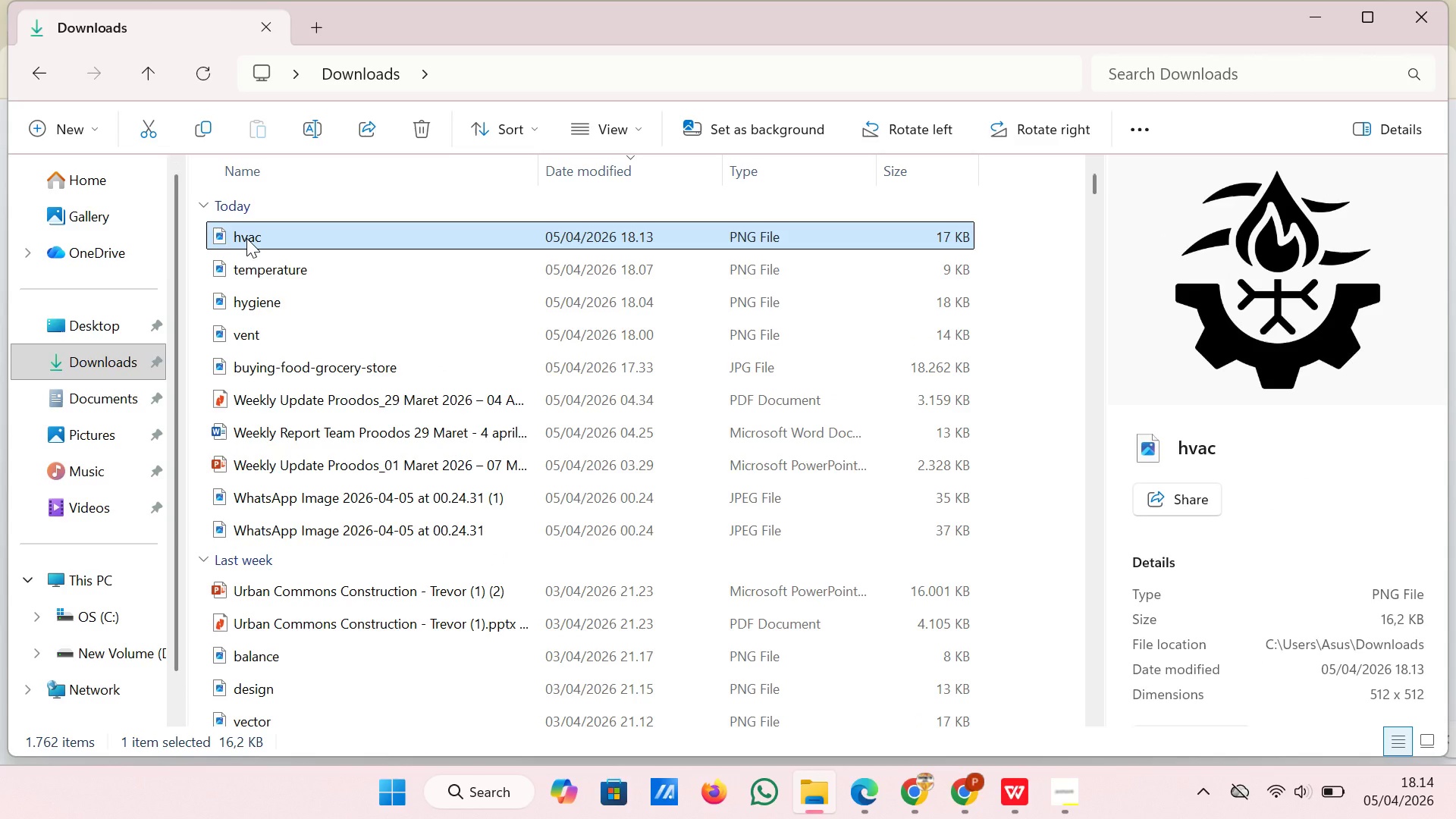 
left_click_drag(start_coordinate=[247, 239], to_coordinate=[952, 635])
 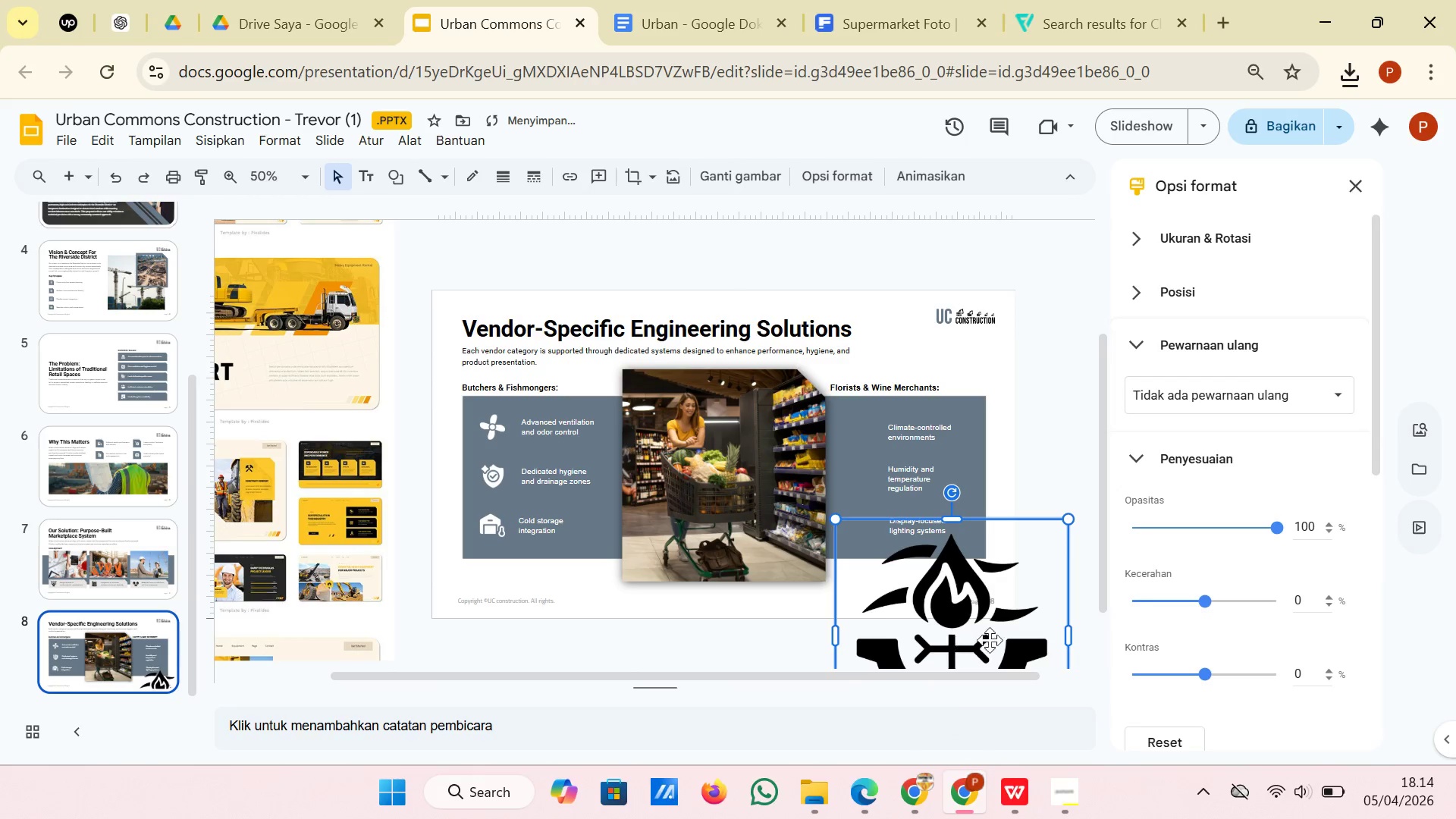 
left_click_drag(start_coordinate=[1006, 647], to_coordinate=[940, 501])
 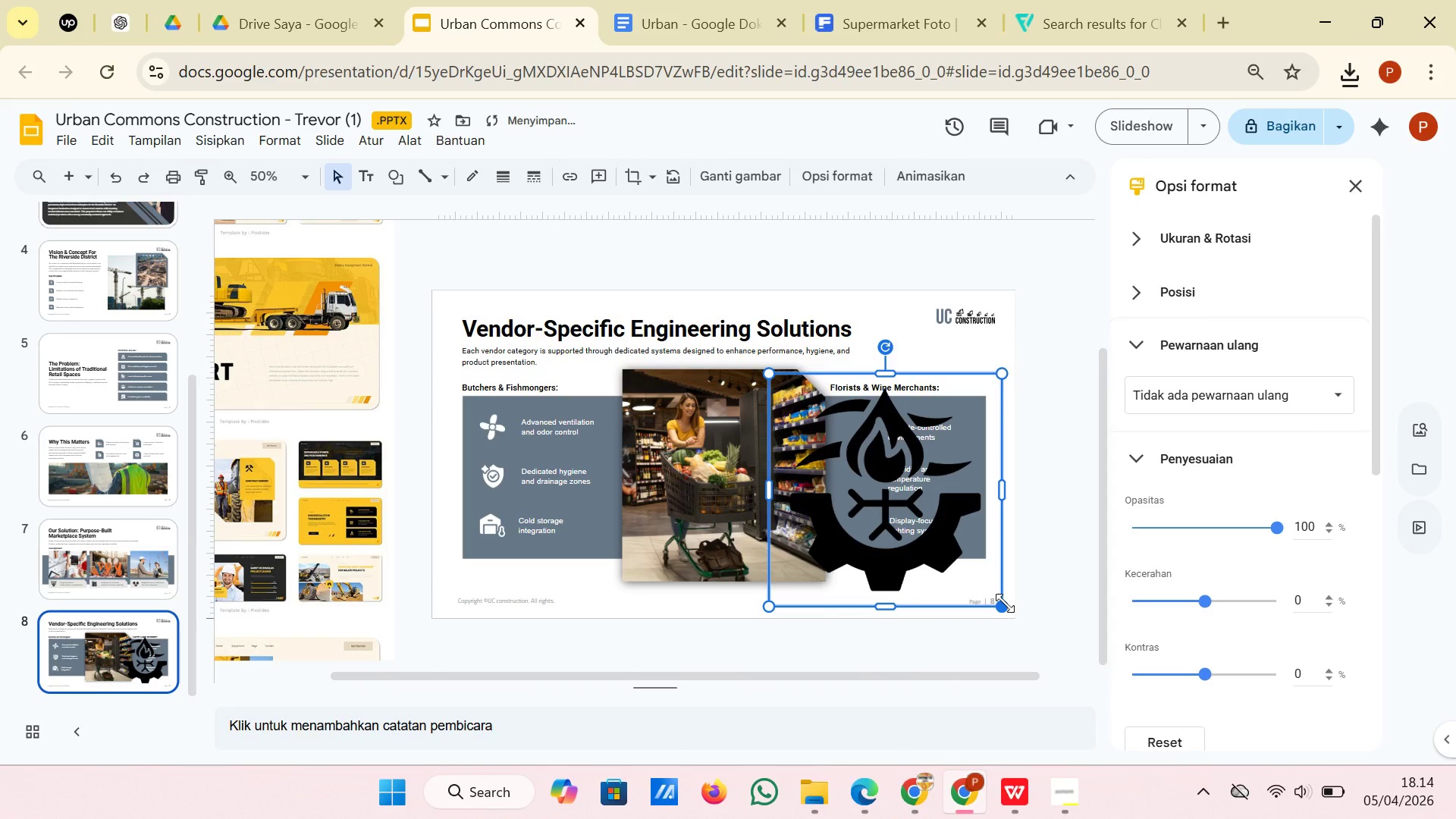 
left_click_drag(start_coordinate=[1005, 603], to_coordinate=[792, 400])
 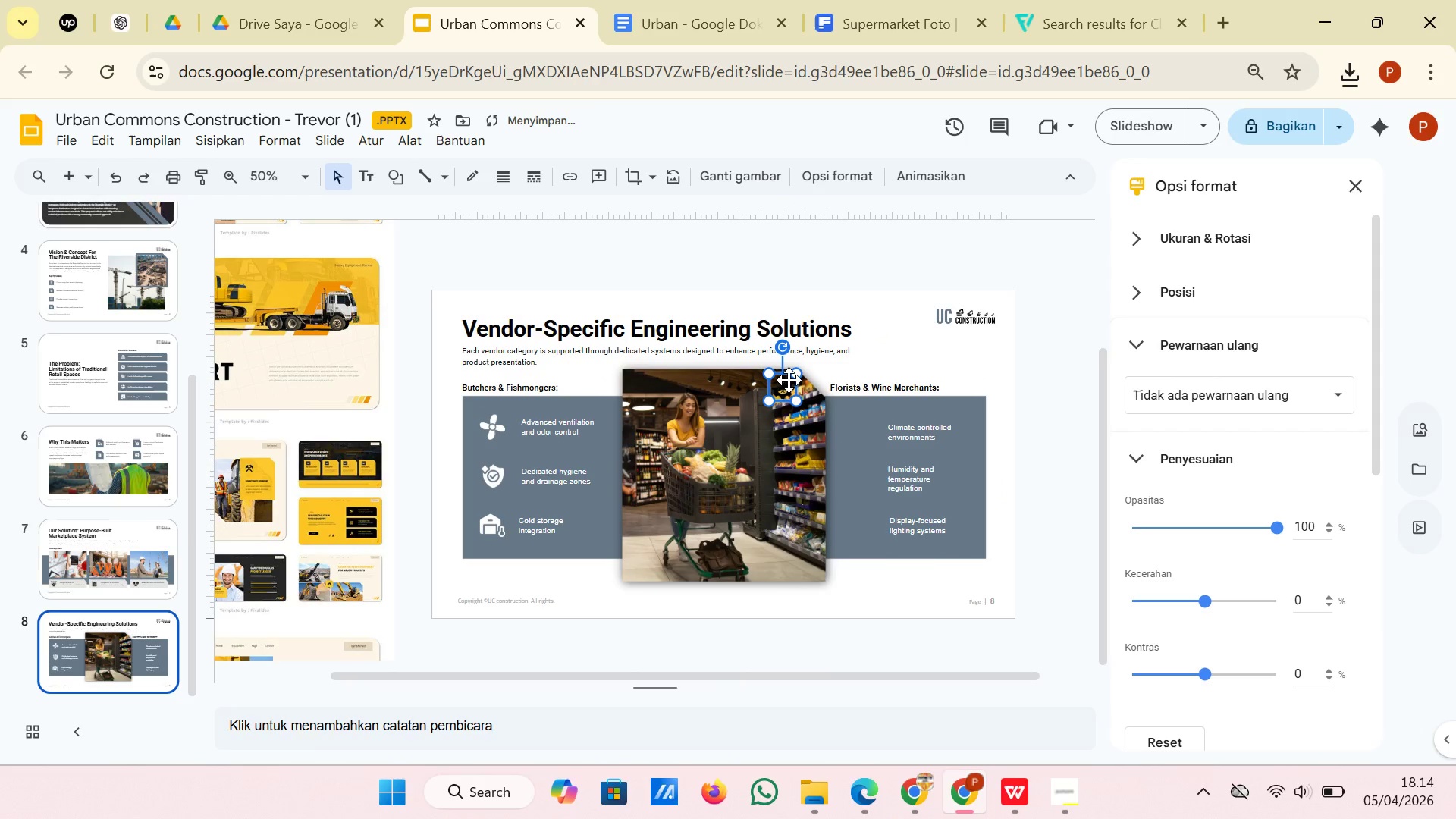 
left_click_drag(start_coordinate=[789, 380], to_coordinate=[441, 431])
 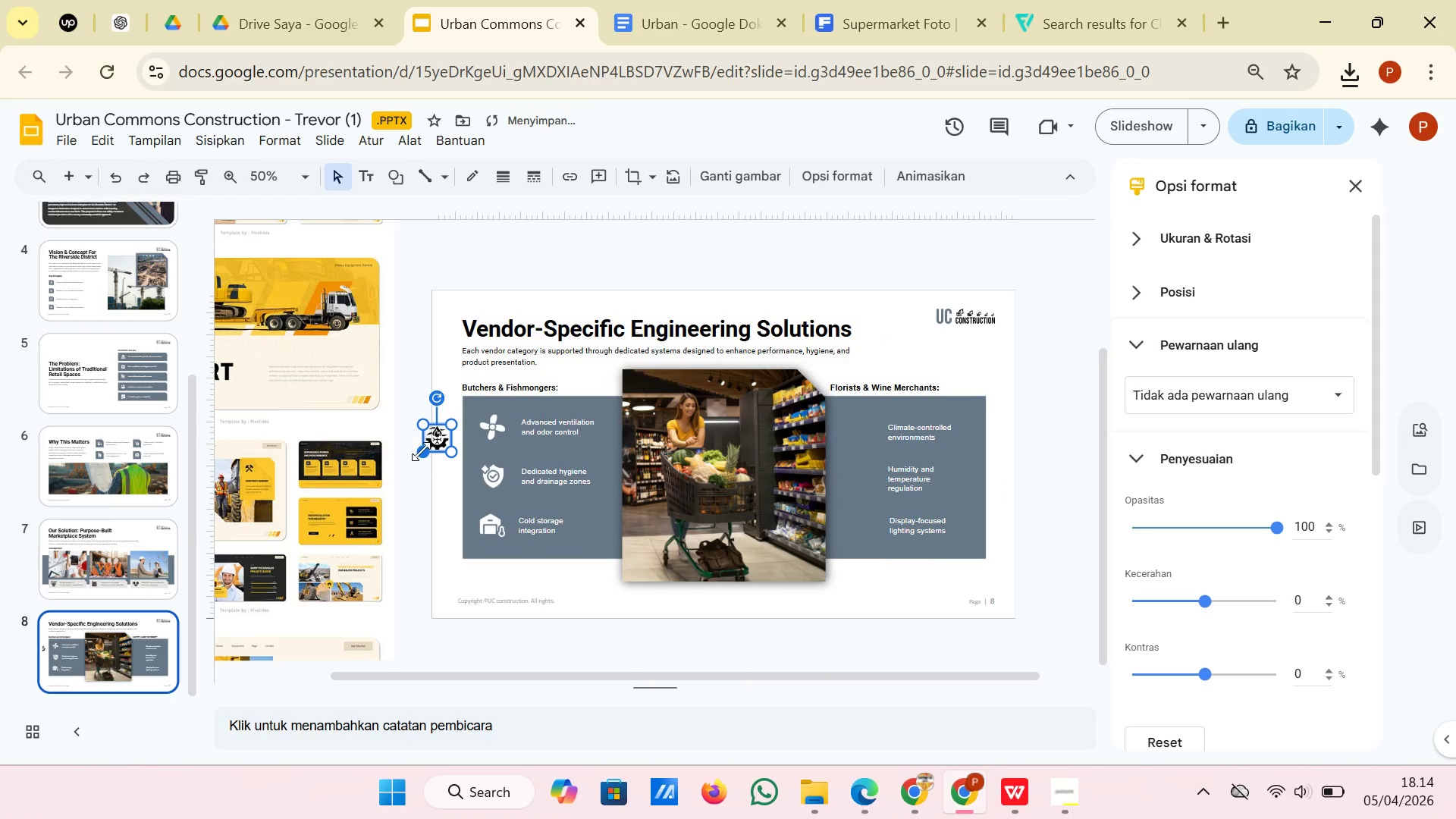 
left_click_drag(start_coordinate=[421, 452], to_coordinate=[438, 455])
 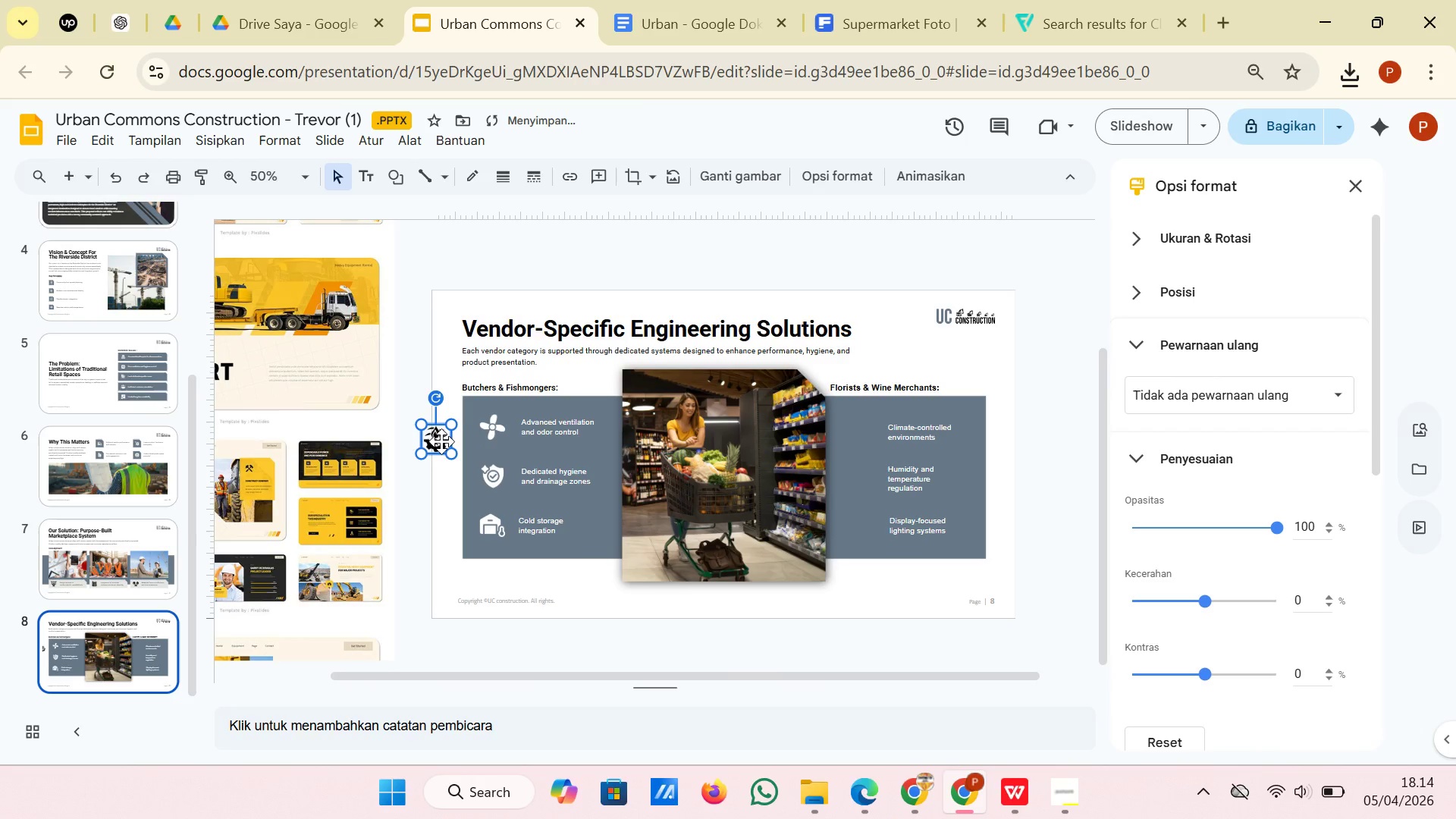 
left_click_drag(start_coordinate=[441, 441], to_coordinate=[463, 485])
 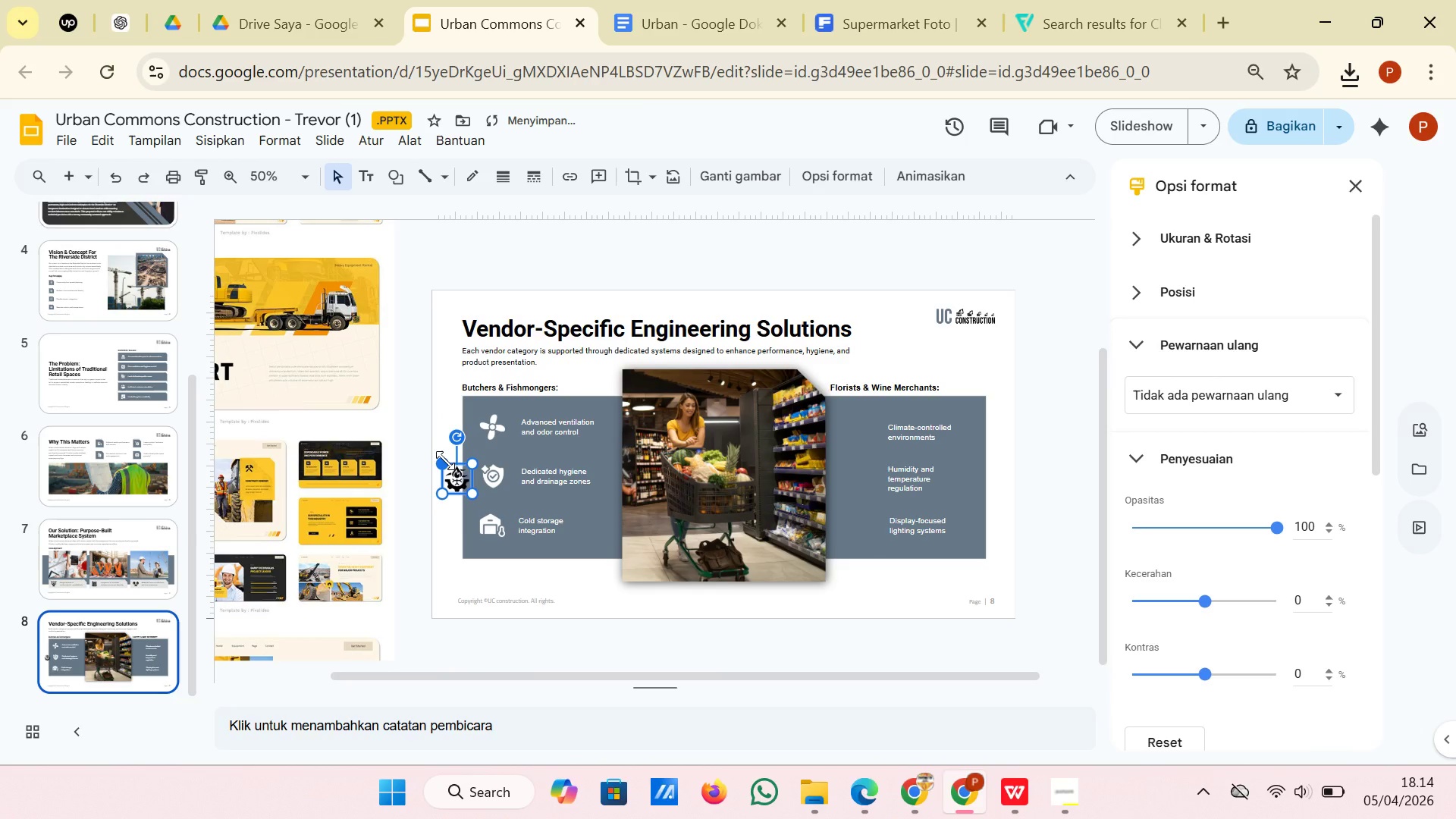 
left_click_drag(start_coordinate=[445, 463], to_coordinate=[448, 468])
 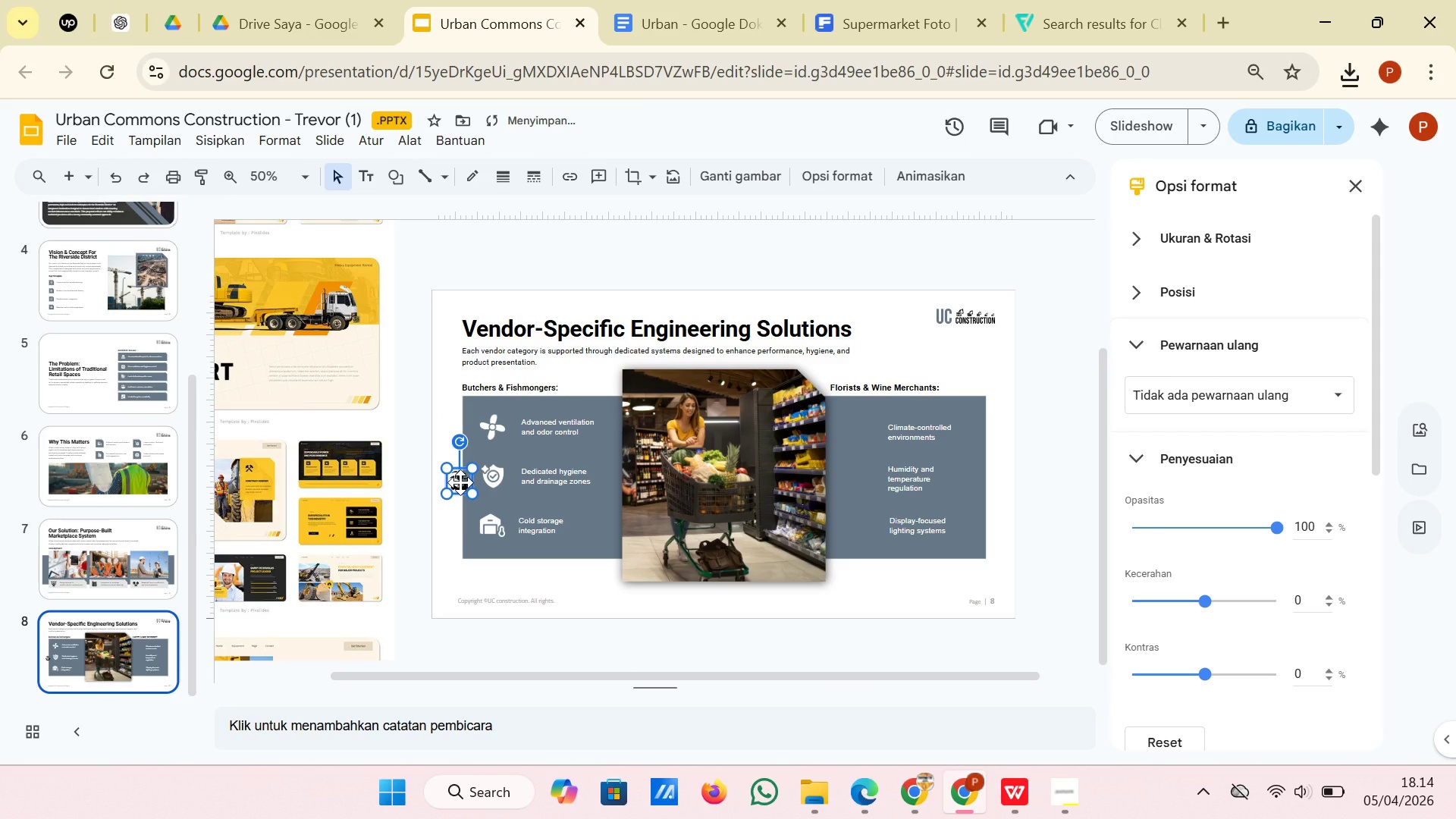 
left_click_drag(start_coordinate=[460, 482], to_coordinate=[861, 438])
 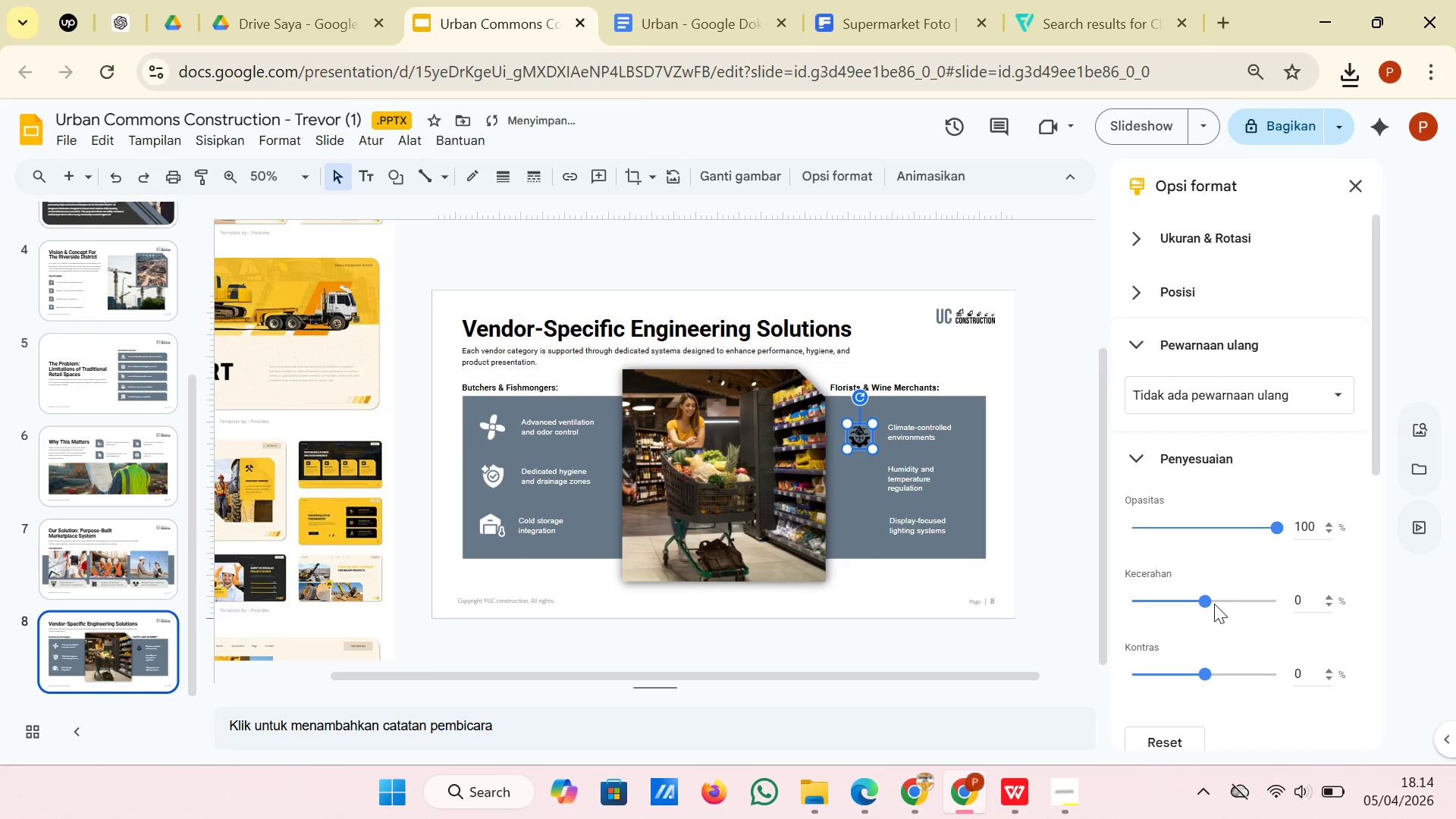 
left_click_drag(start_coordinate=[1210, 599], to_coordinate=[1297, 598])
 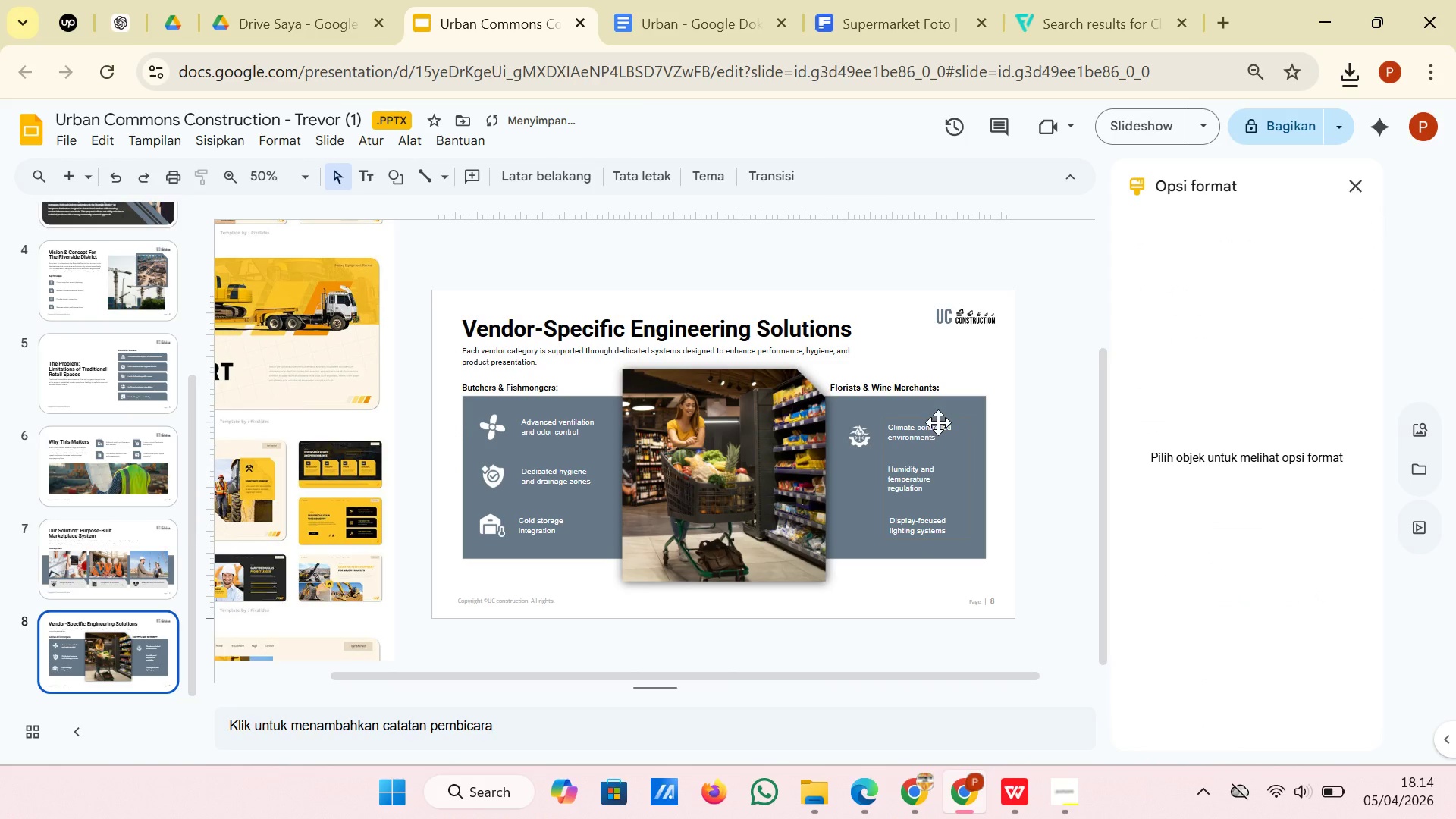 
left_click([858, 434])
 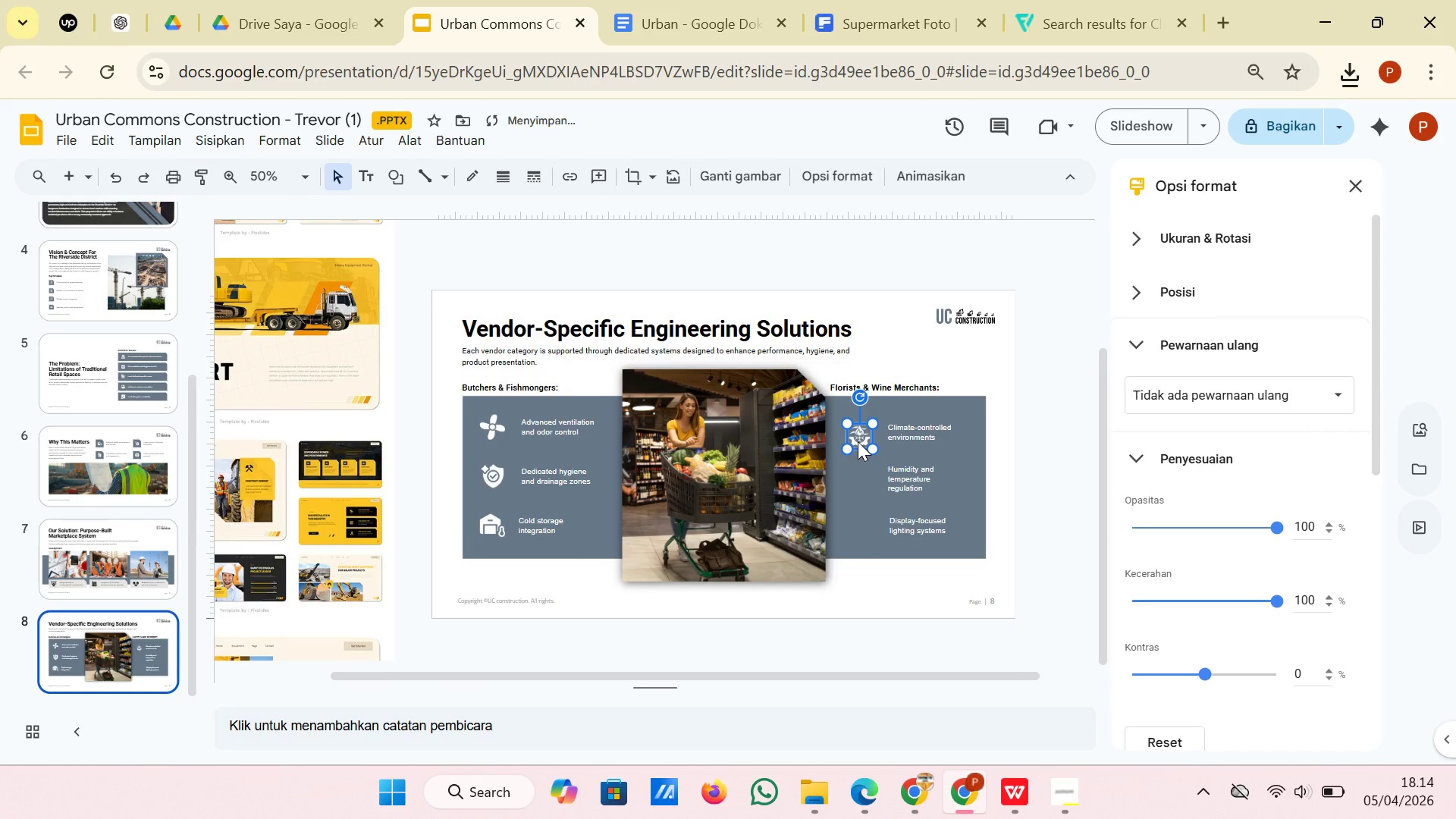 
left_click_drag(start_coordinate=[858, 441], to_coordinate=[854, 438])
 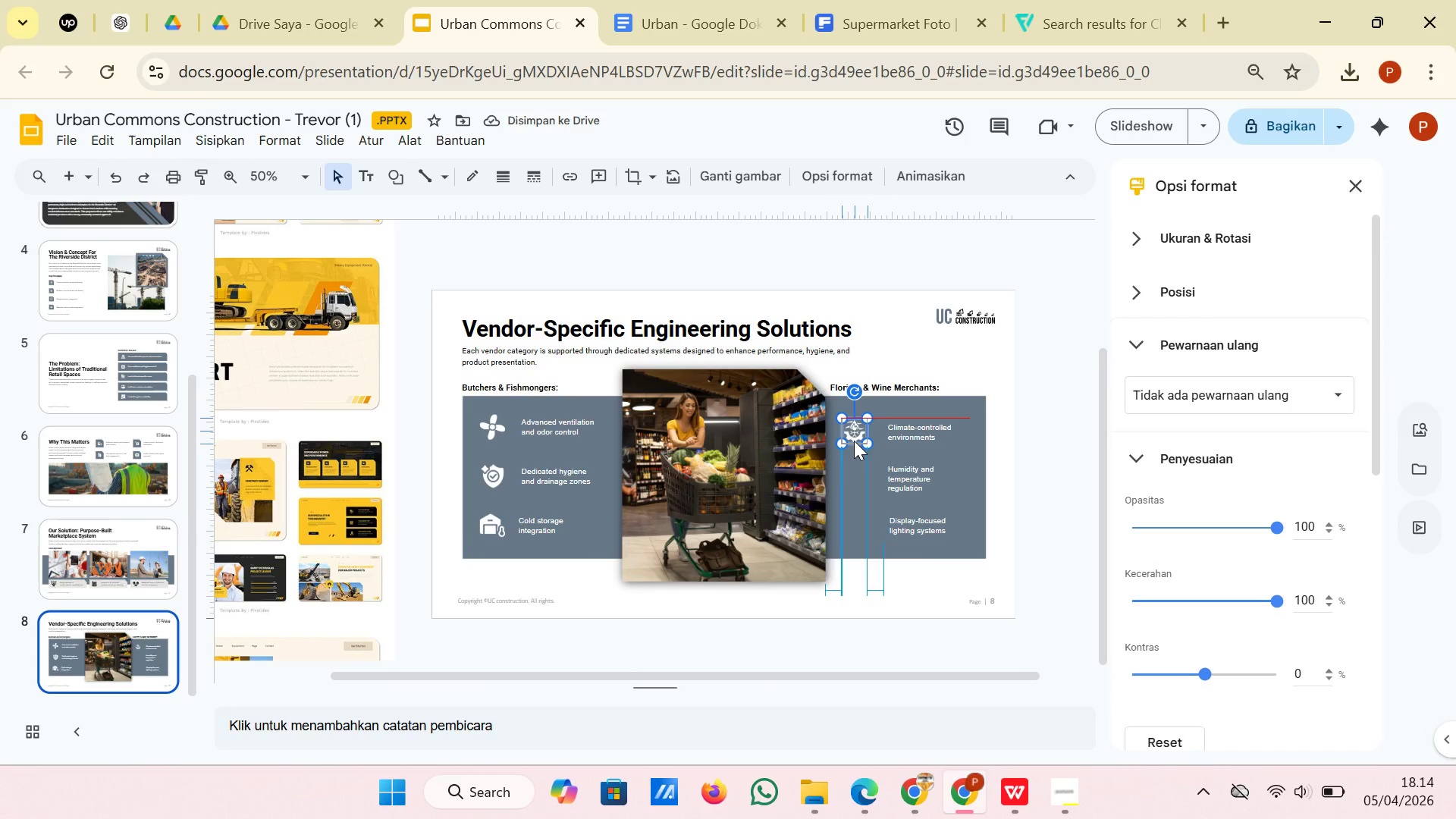 
left_click([939, 430])
 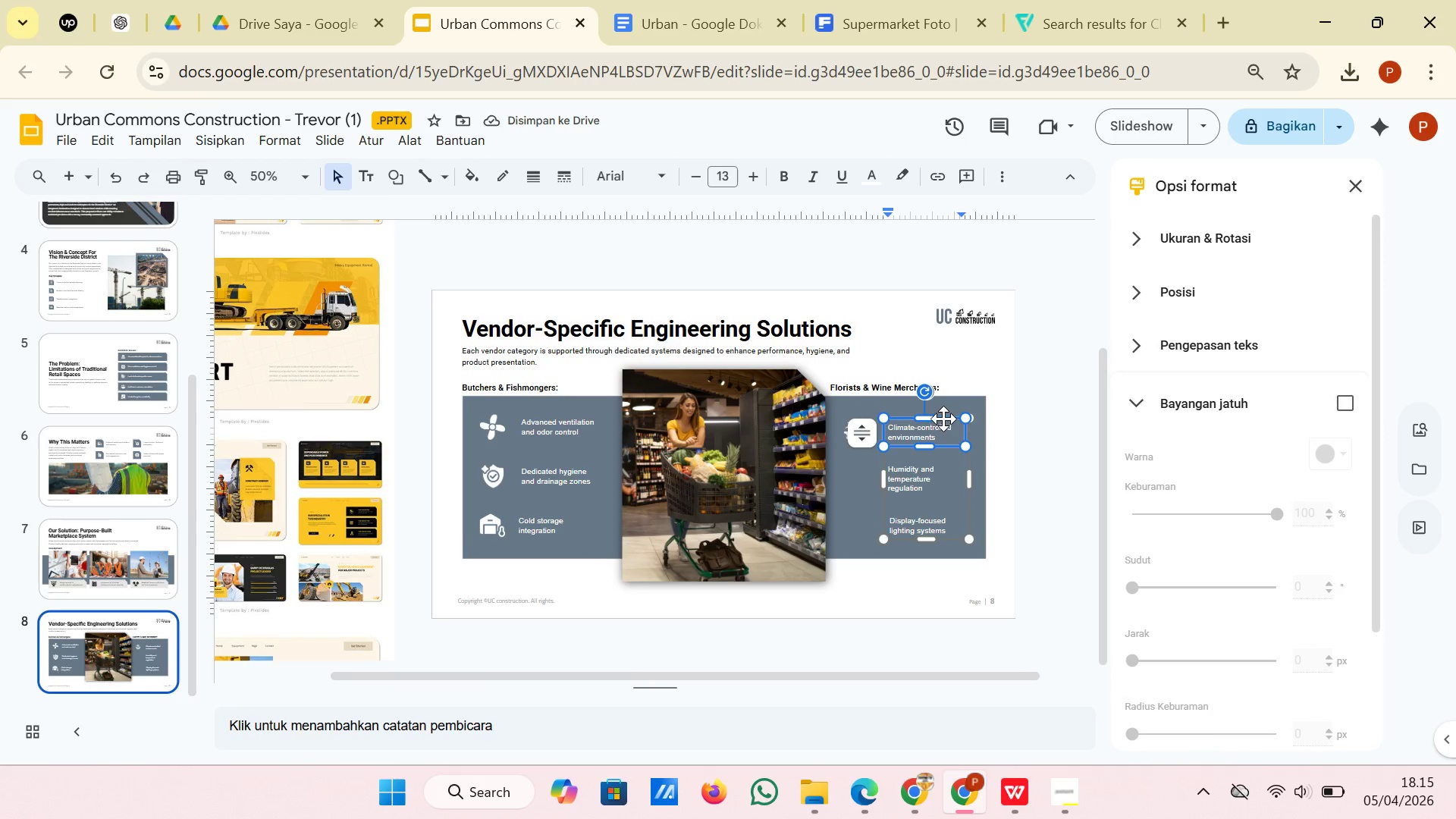 
left_click_drag(start_coordinate=[943, 419], to_coordinate=[943, 412])
 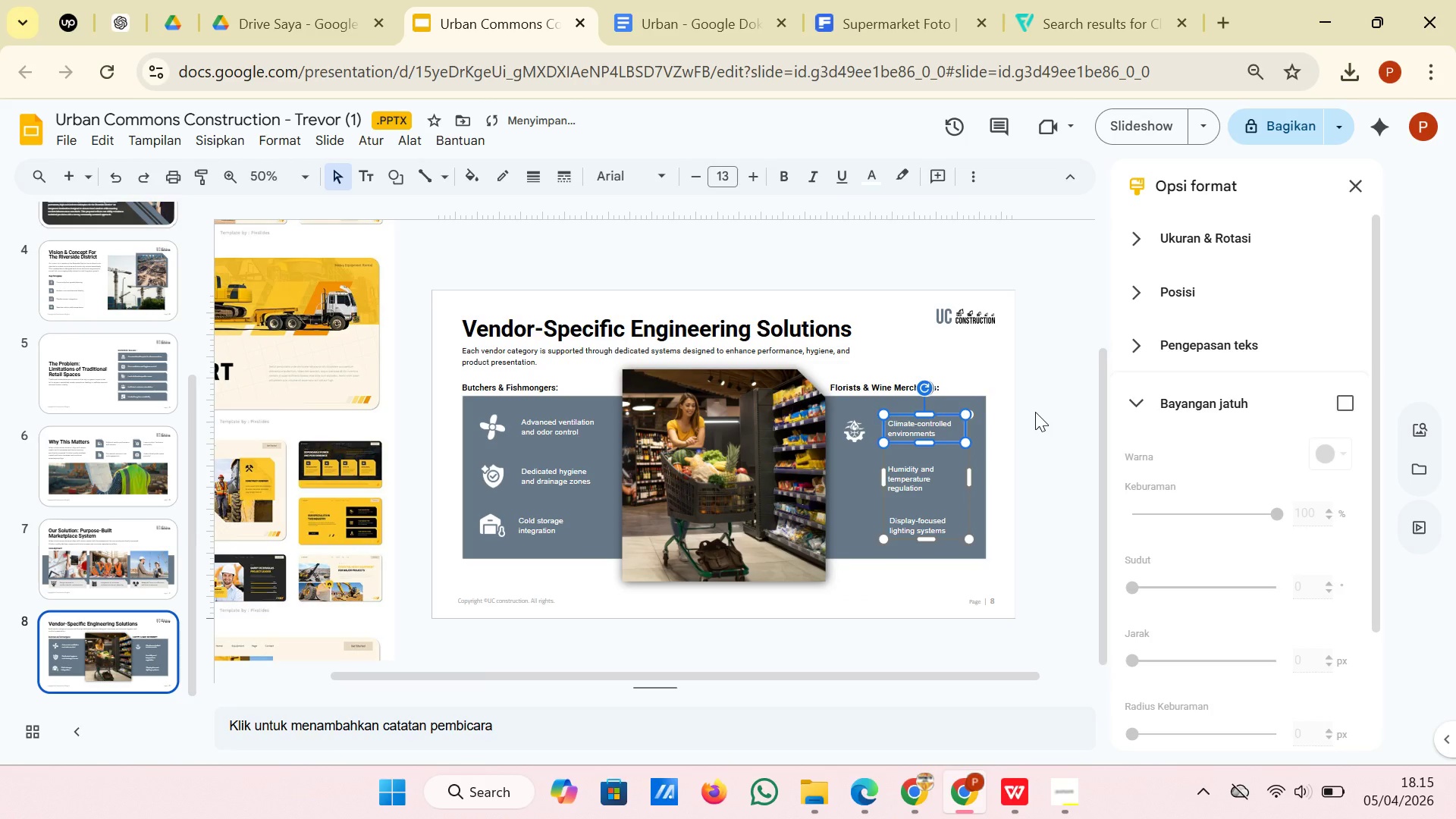 
left_click([1037, 412])
 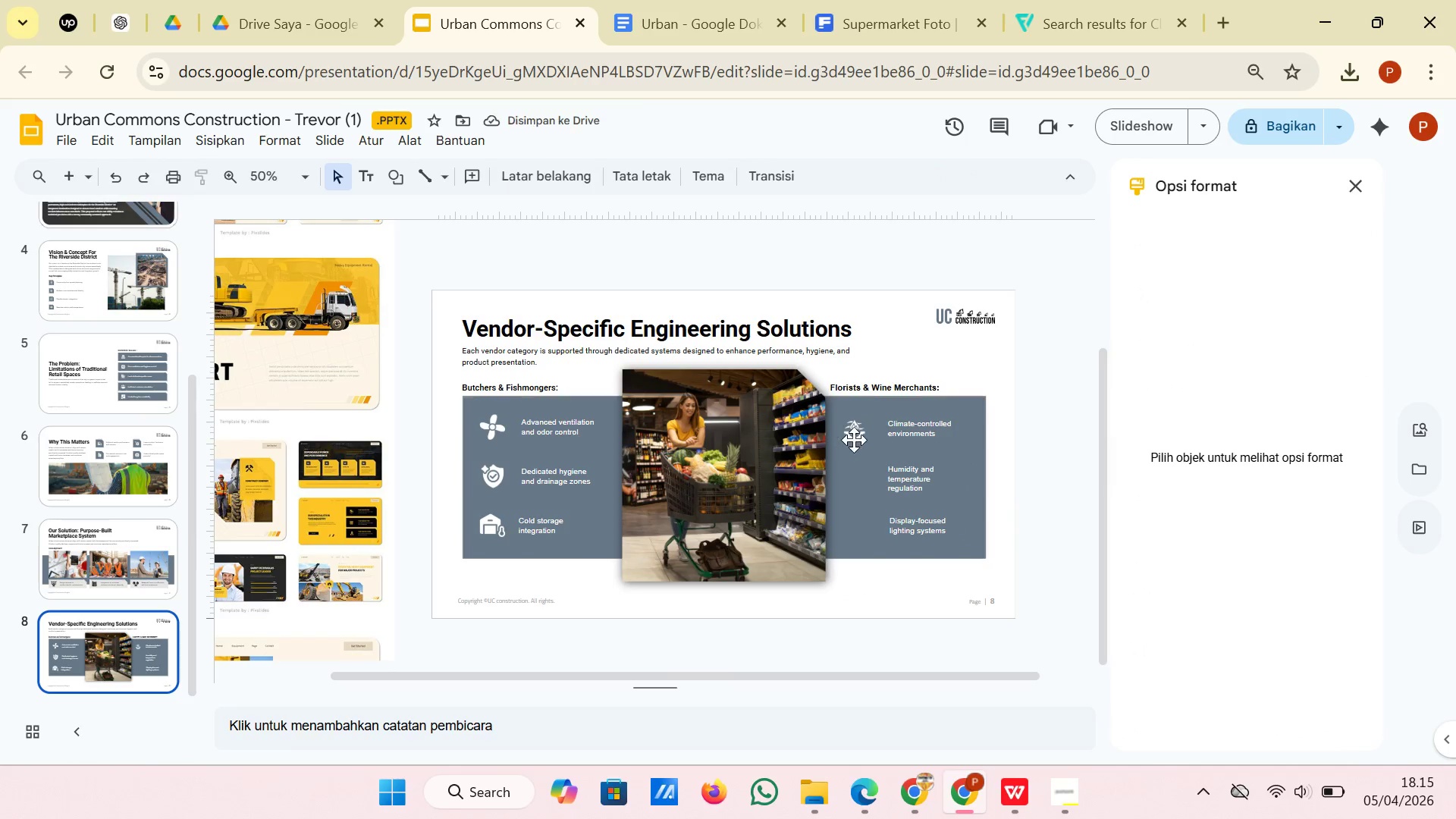 
left_click([854, 438])
 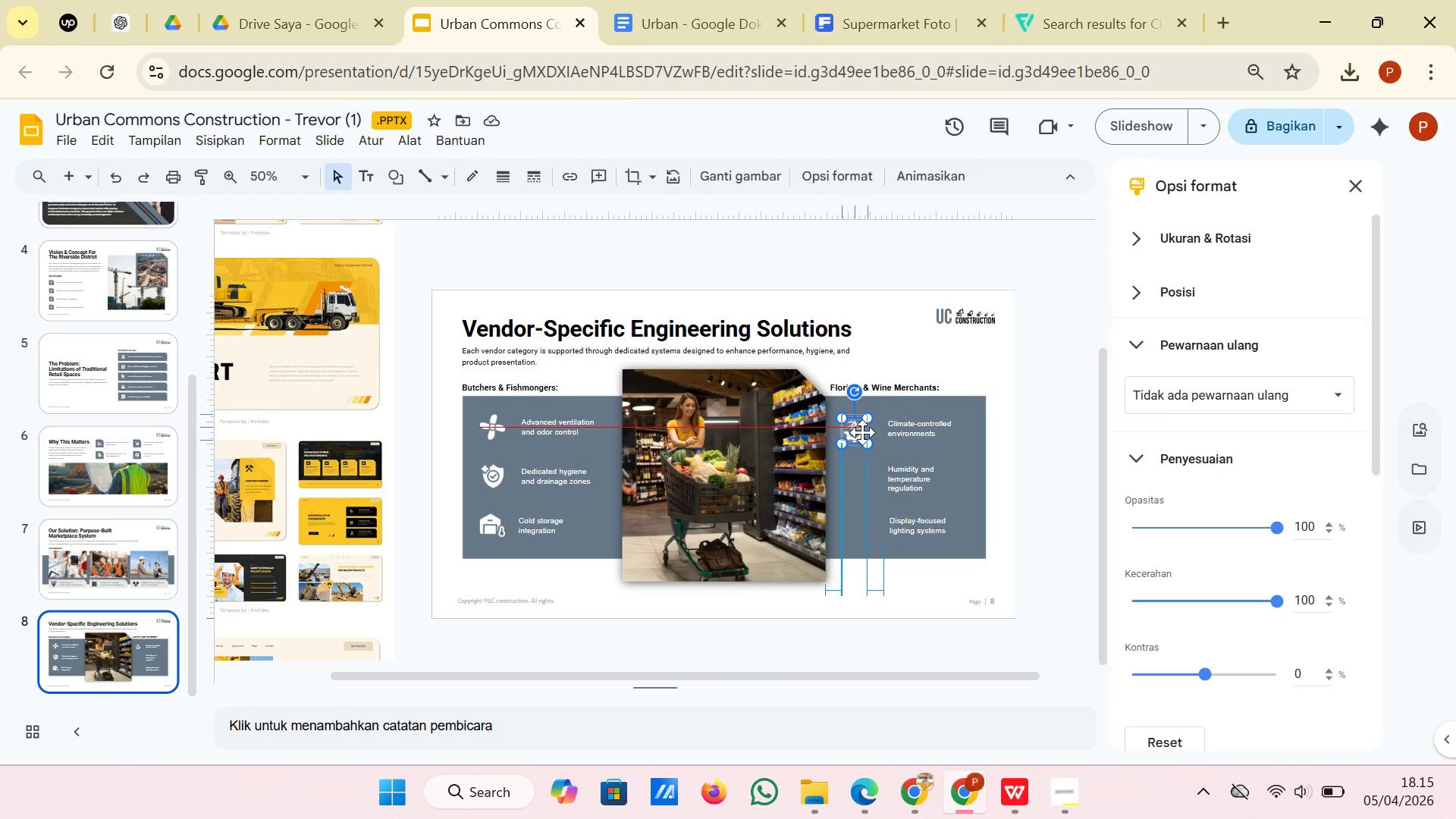 
wait(8.64)
 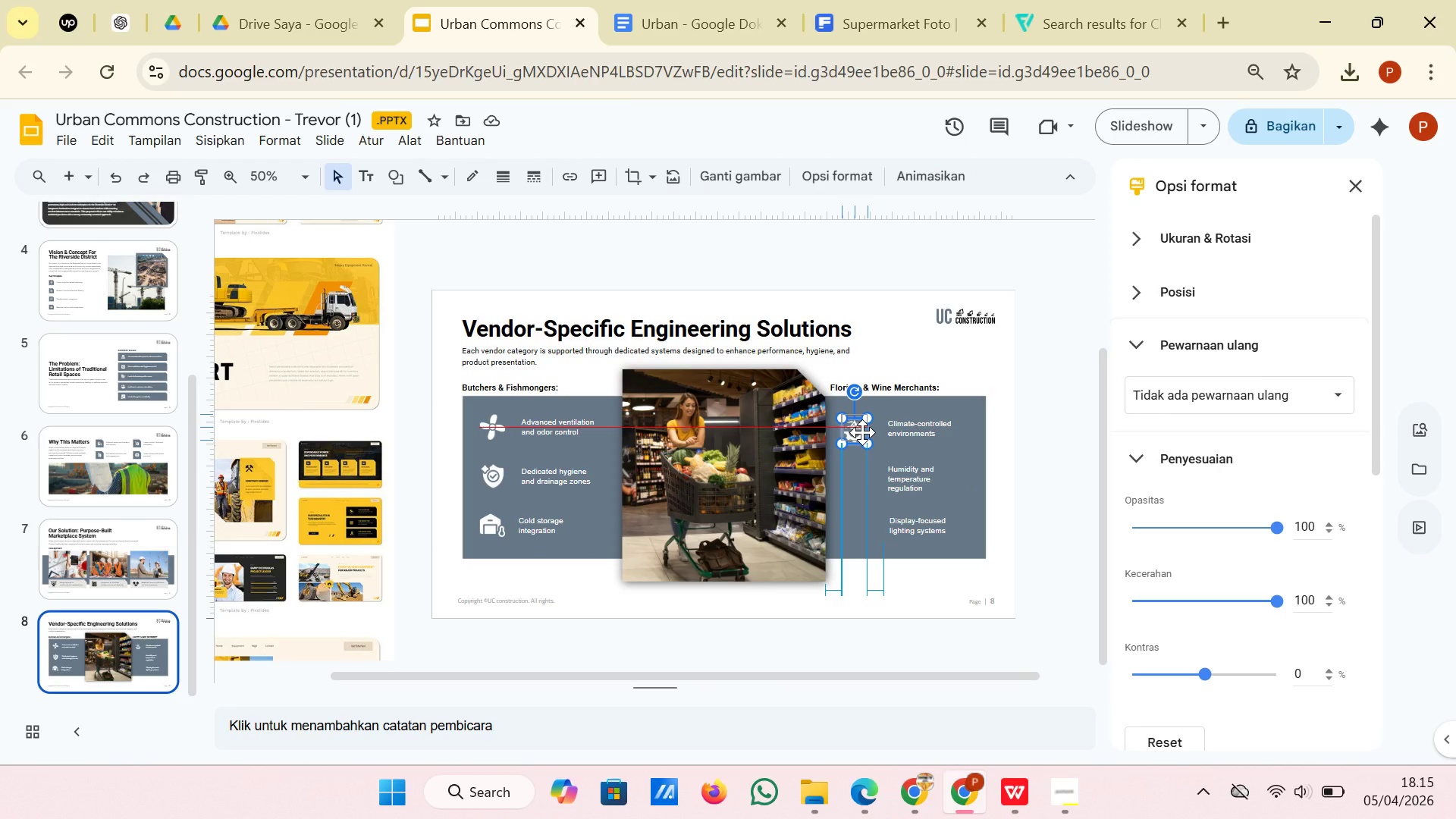 
key(ArrowRight)
 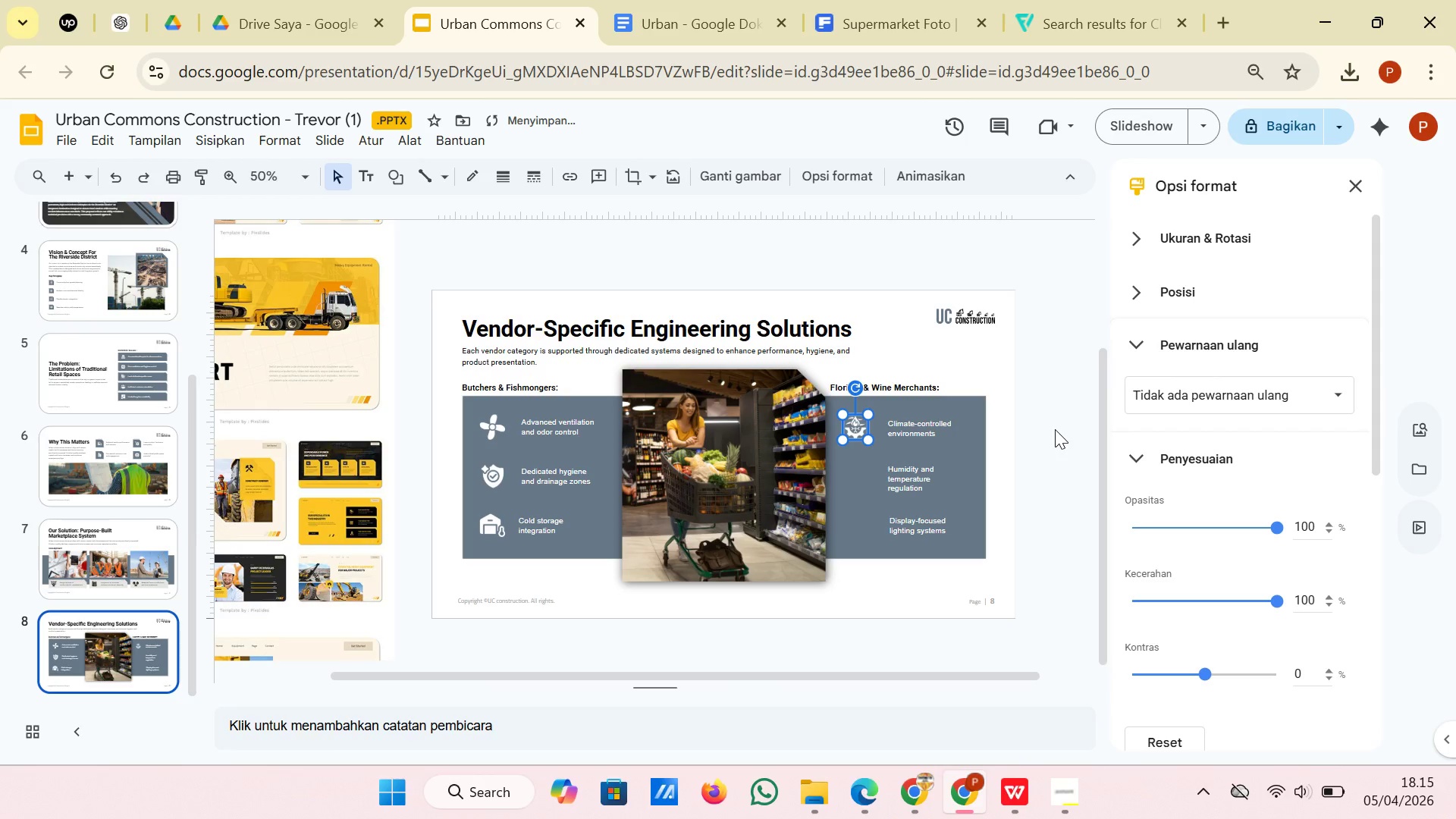 
key(ArrowRight)
 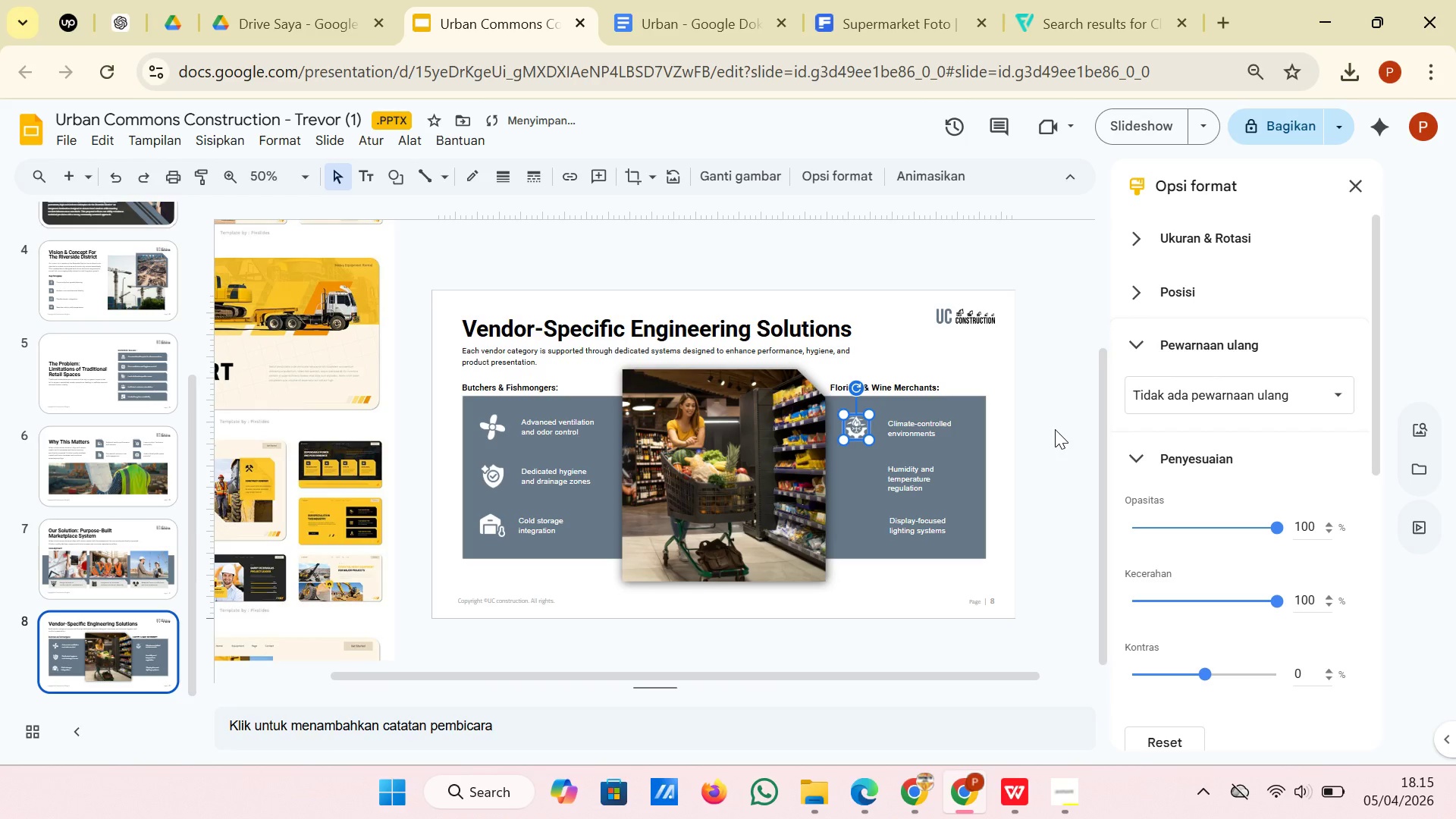 
left_click([1055, 429])
 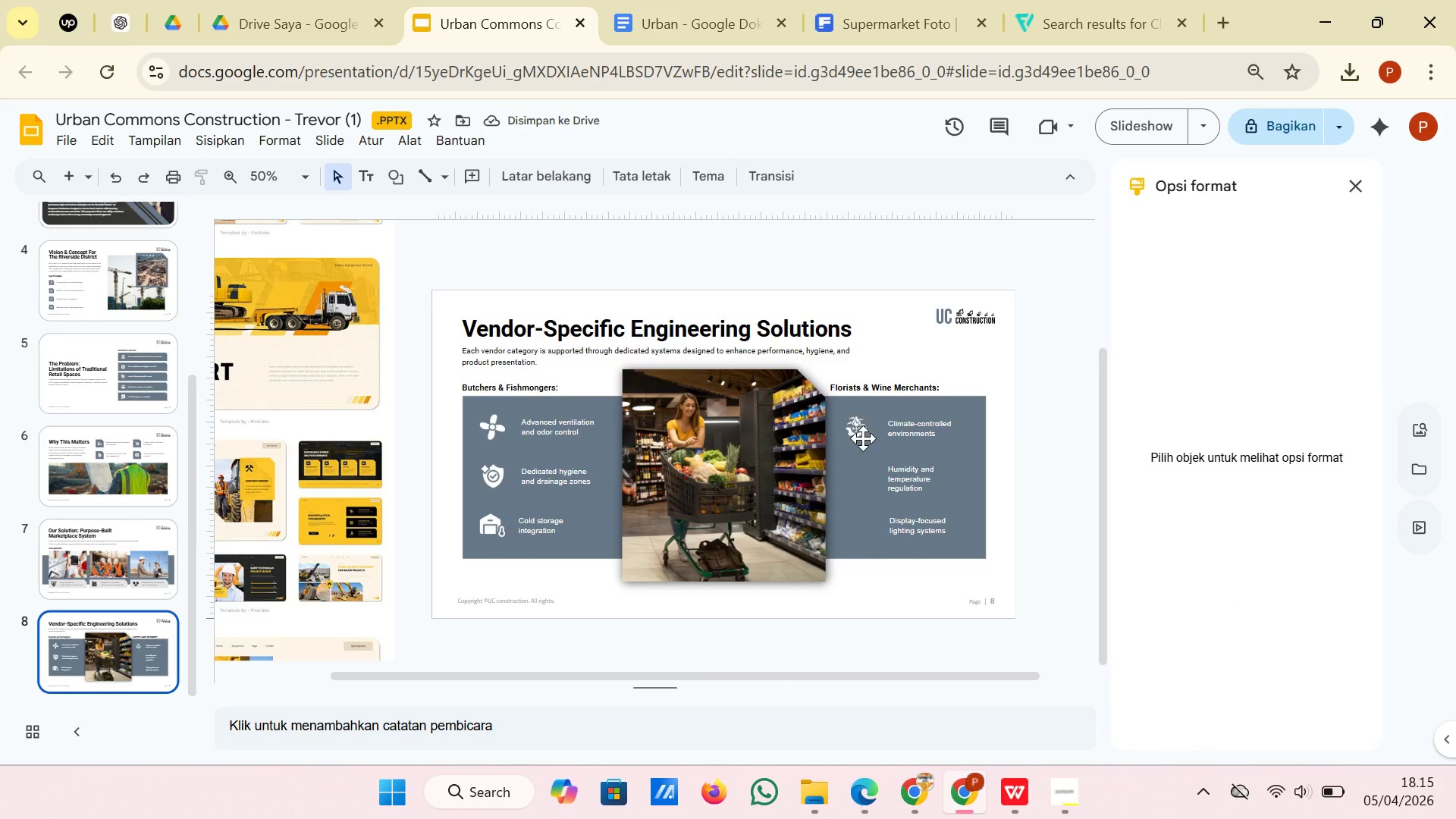 
left_click([856, 431])
 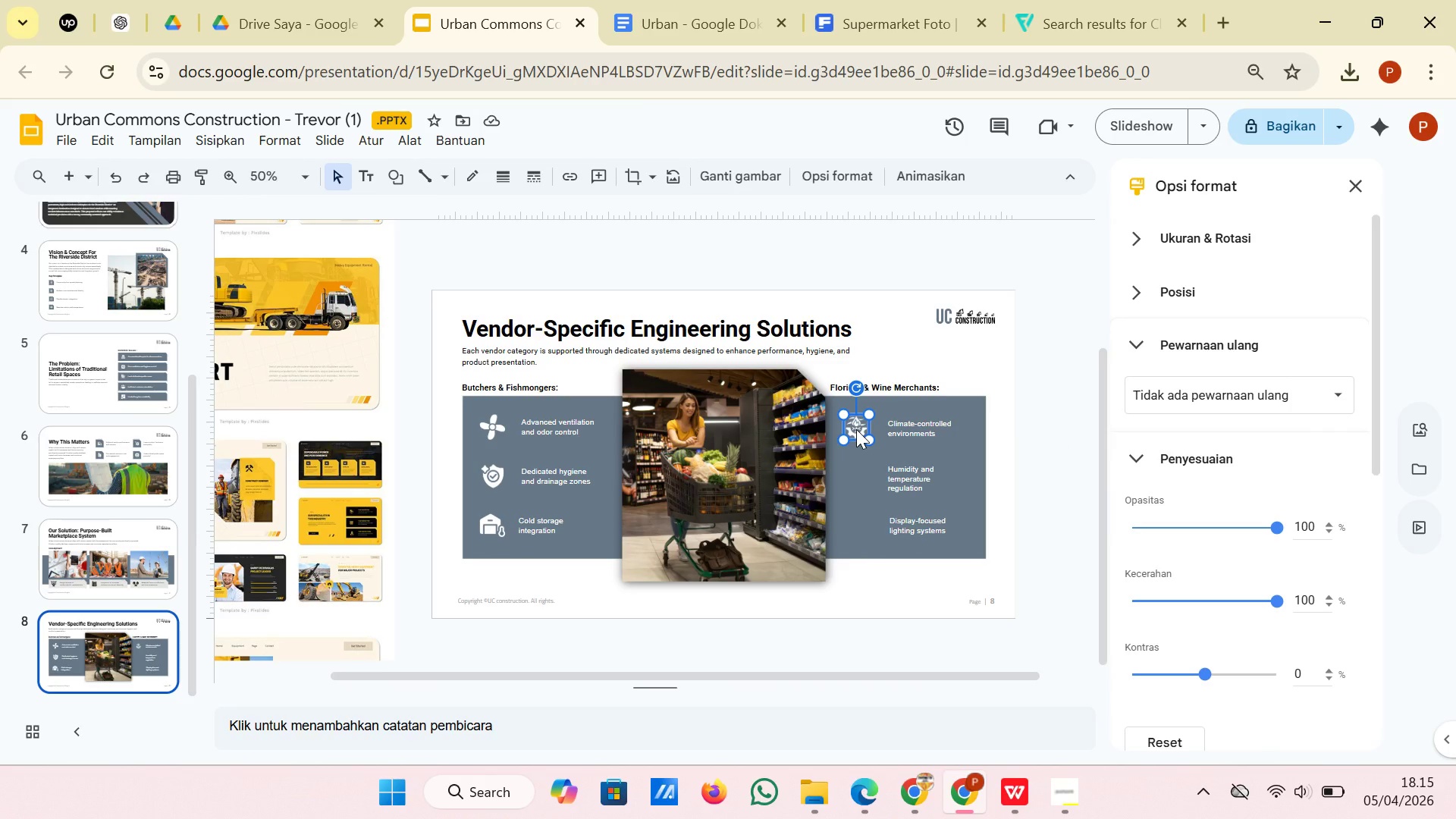 
left_click([856, 429])
 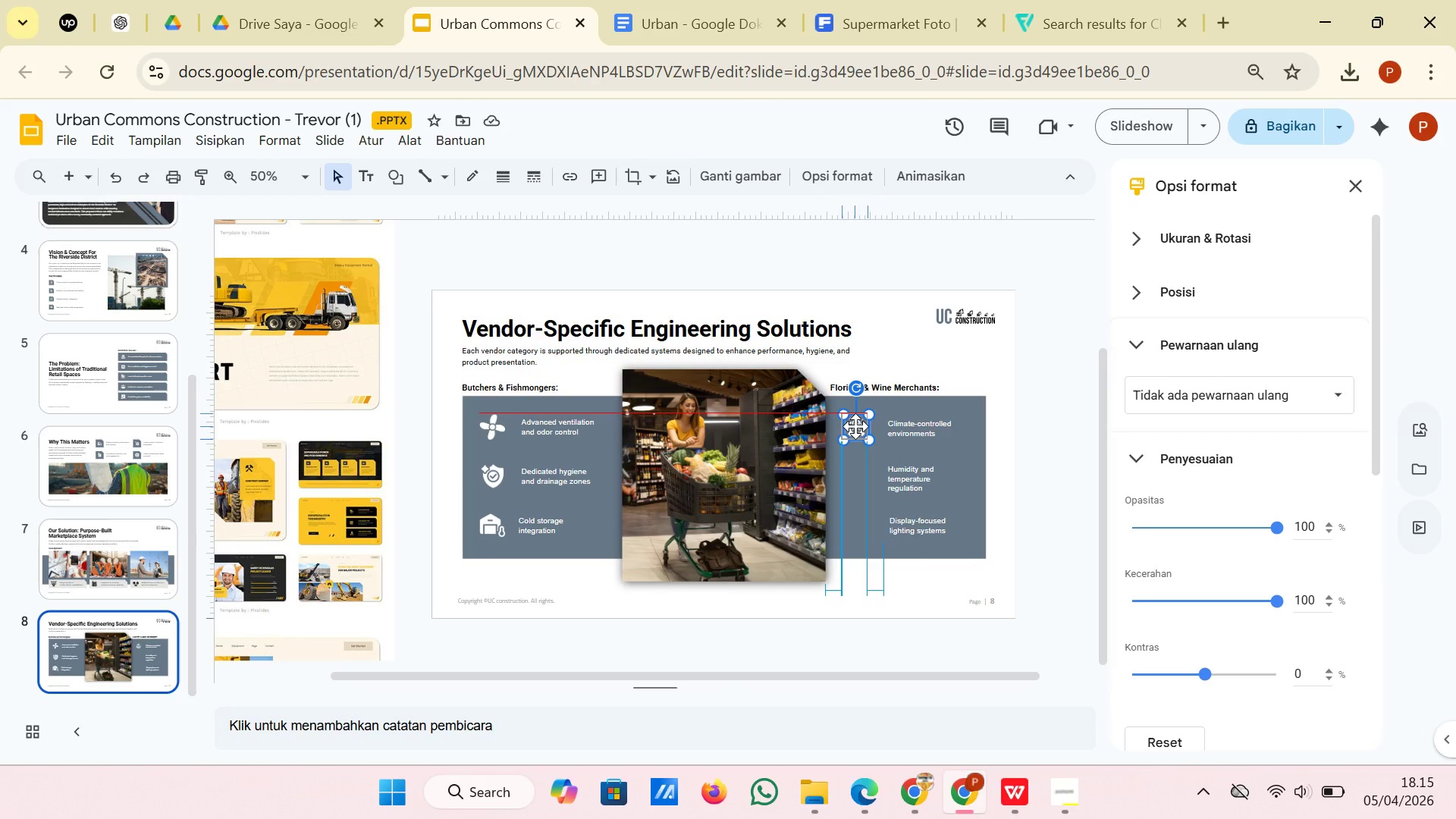 
wait(8.34)
 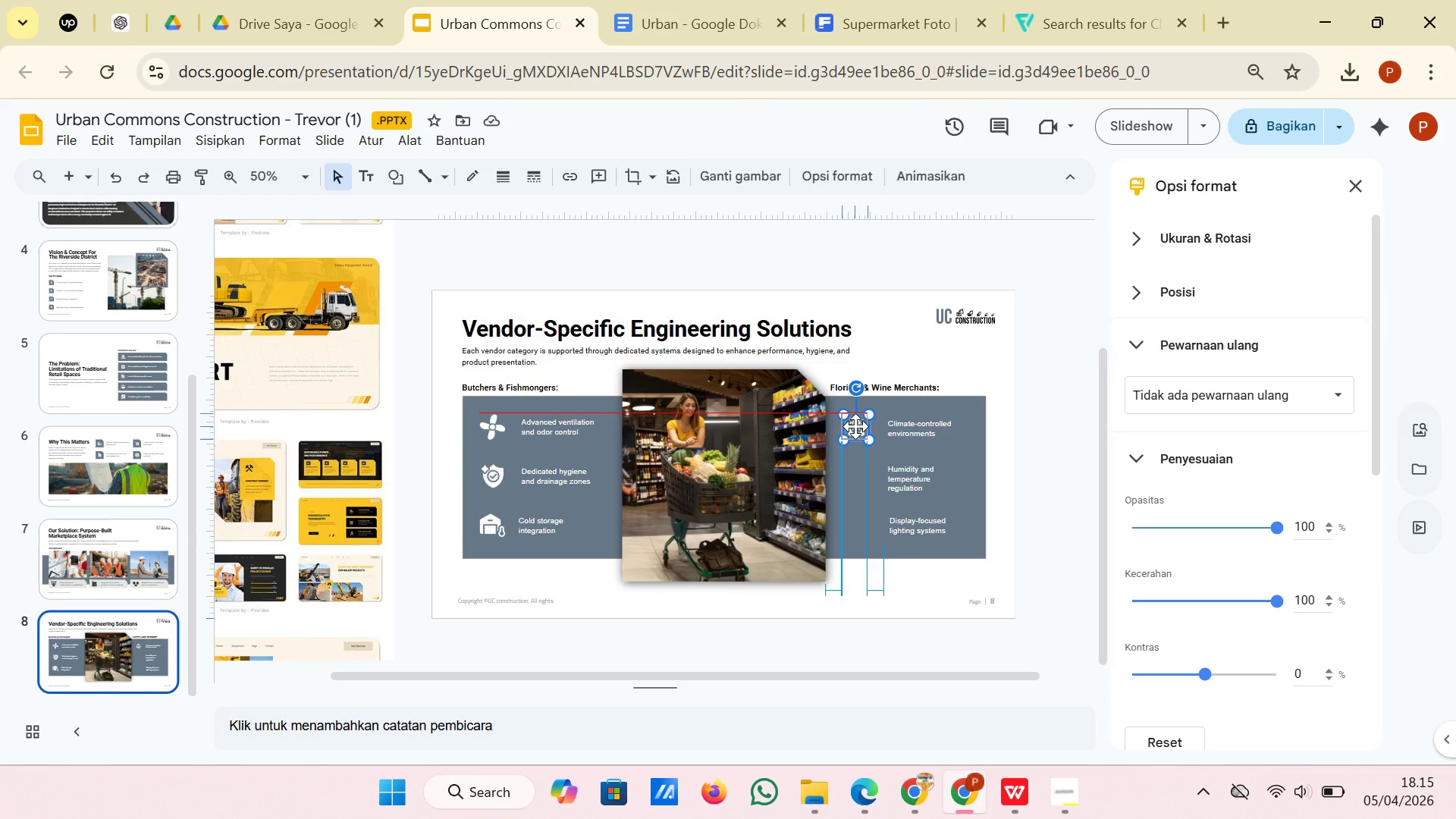 
left_click([924, 430])
 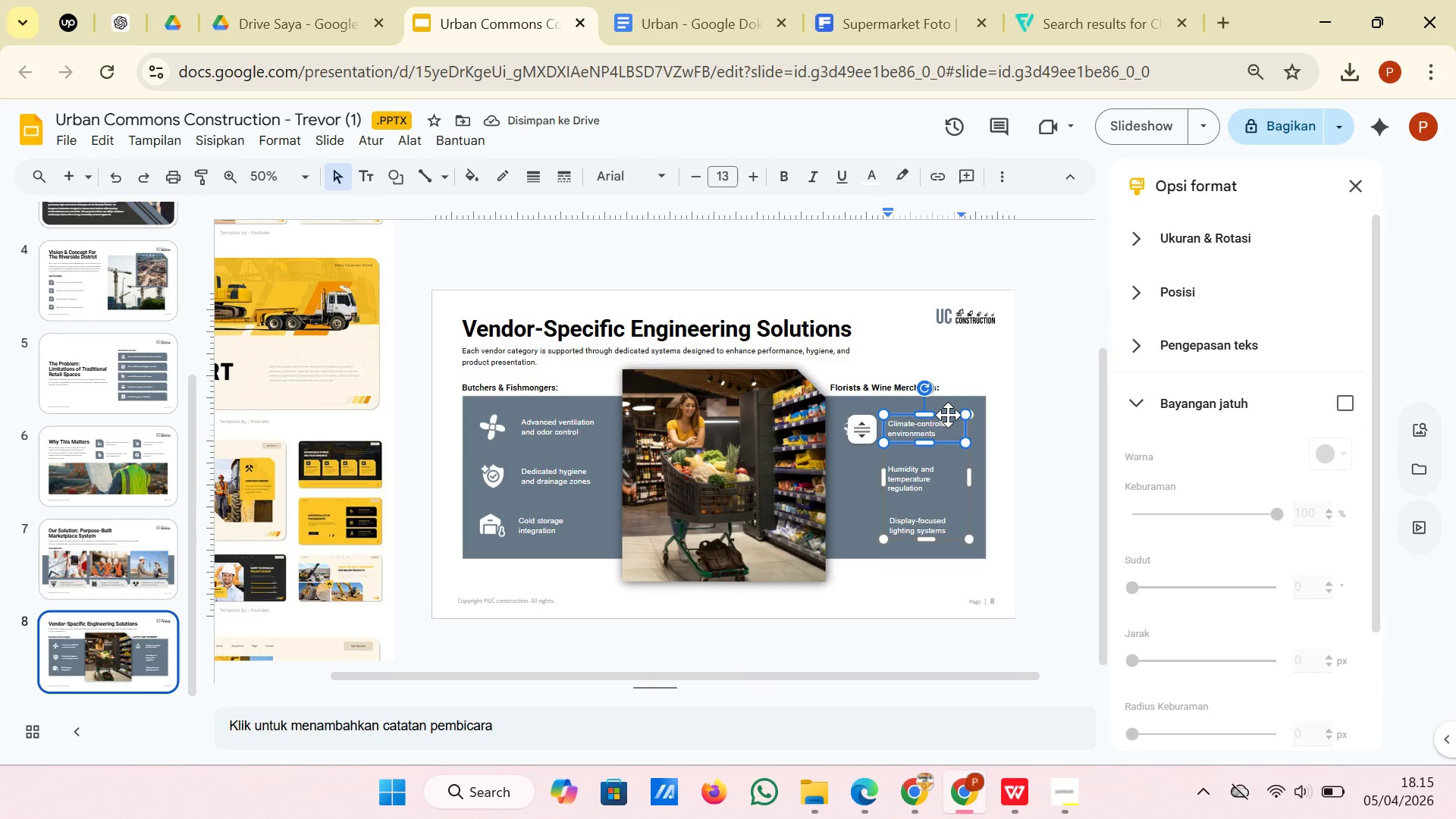 
left_click([948, 416])
 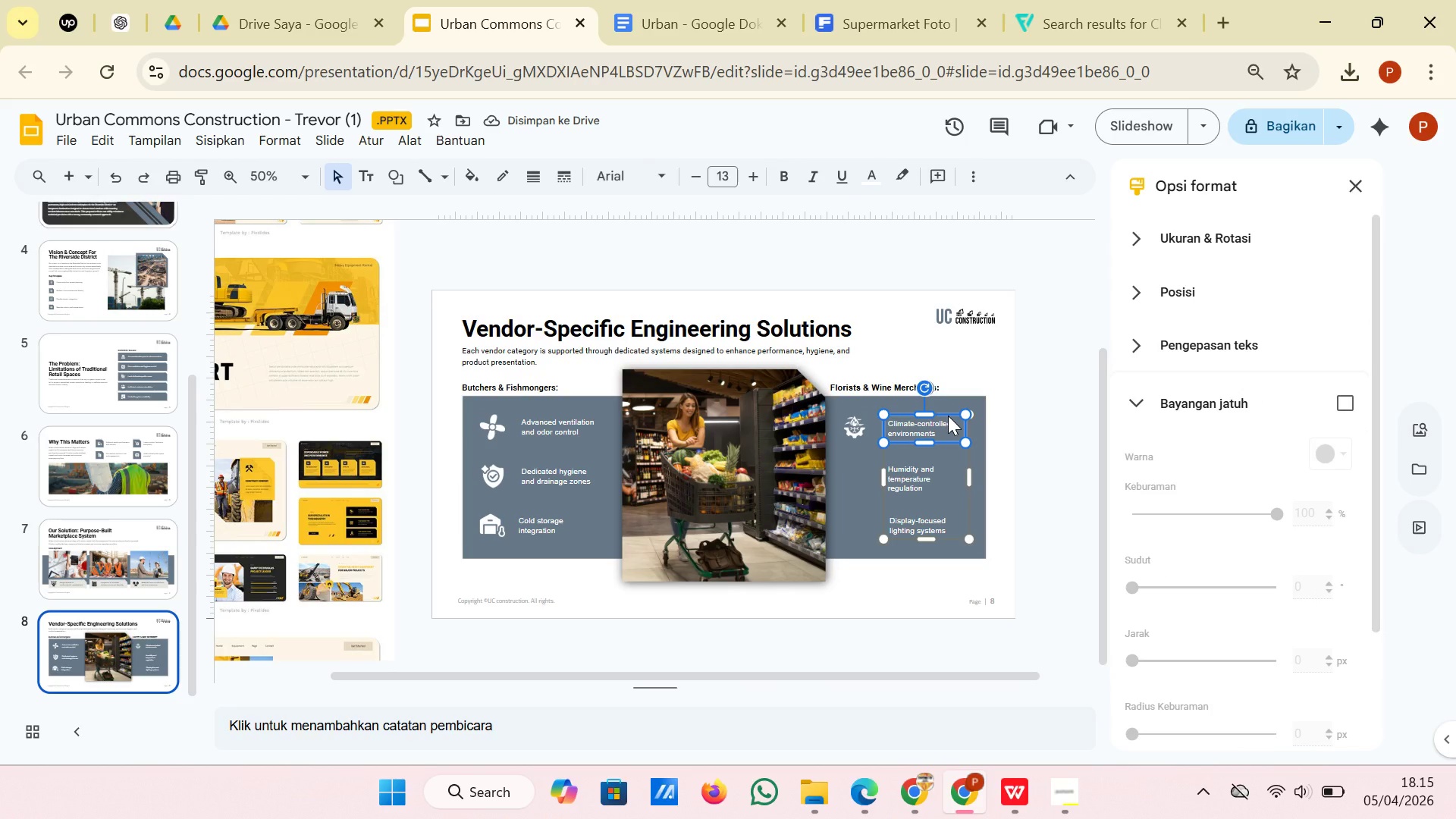 
left_click_drag(start_coordinate=[948, 416], to_coordinate=[948, 410])
 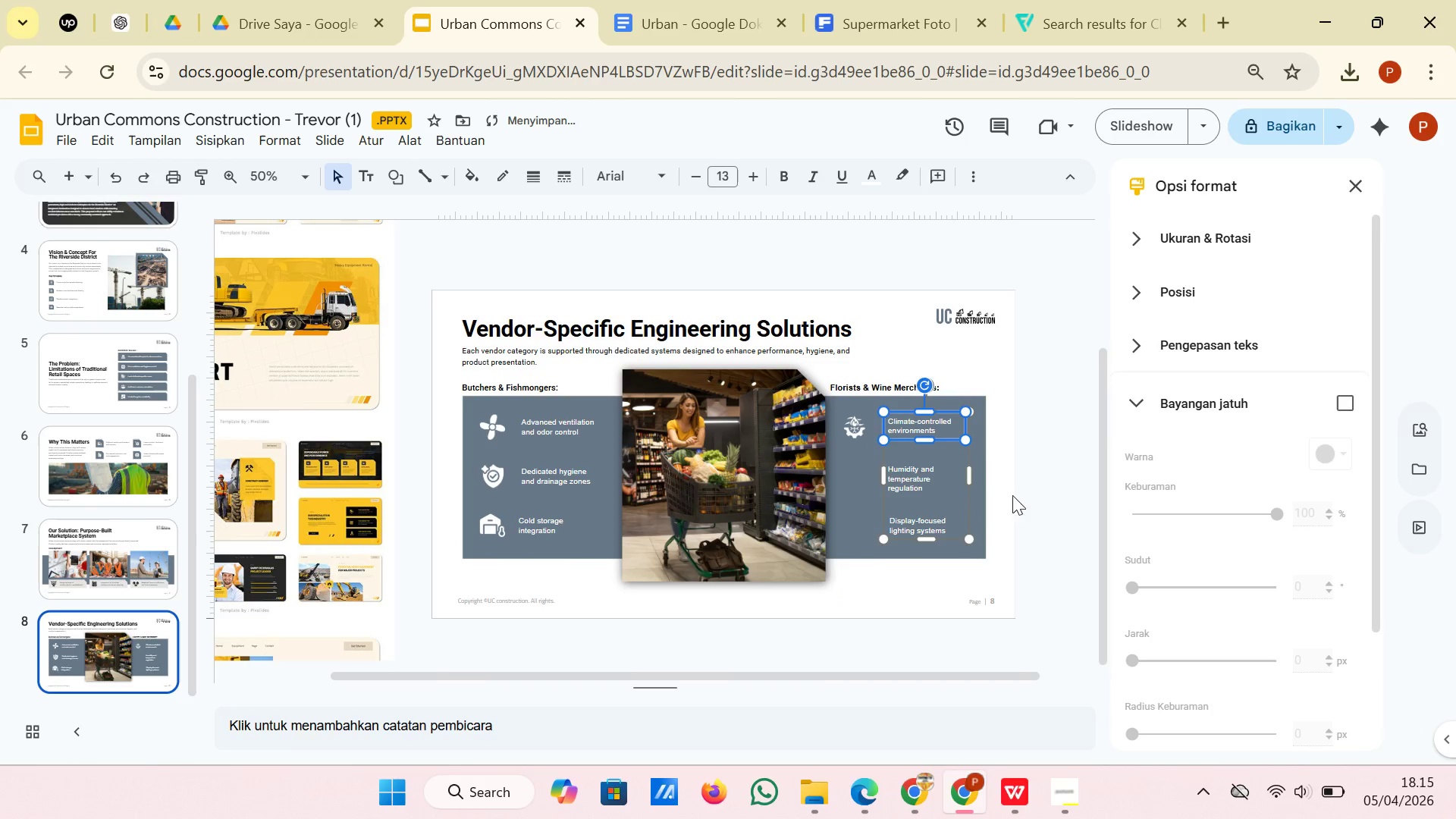 
left_click([1038, 493])
 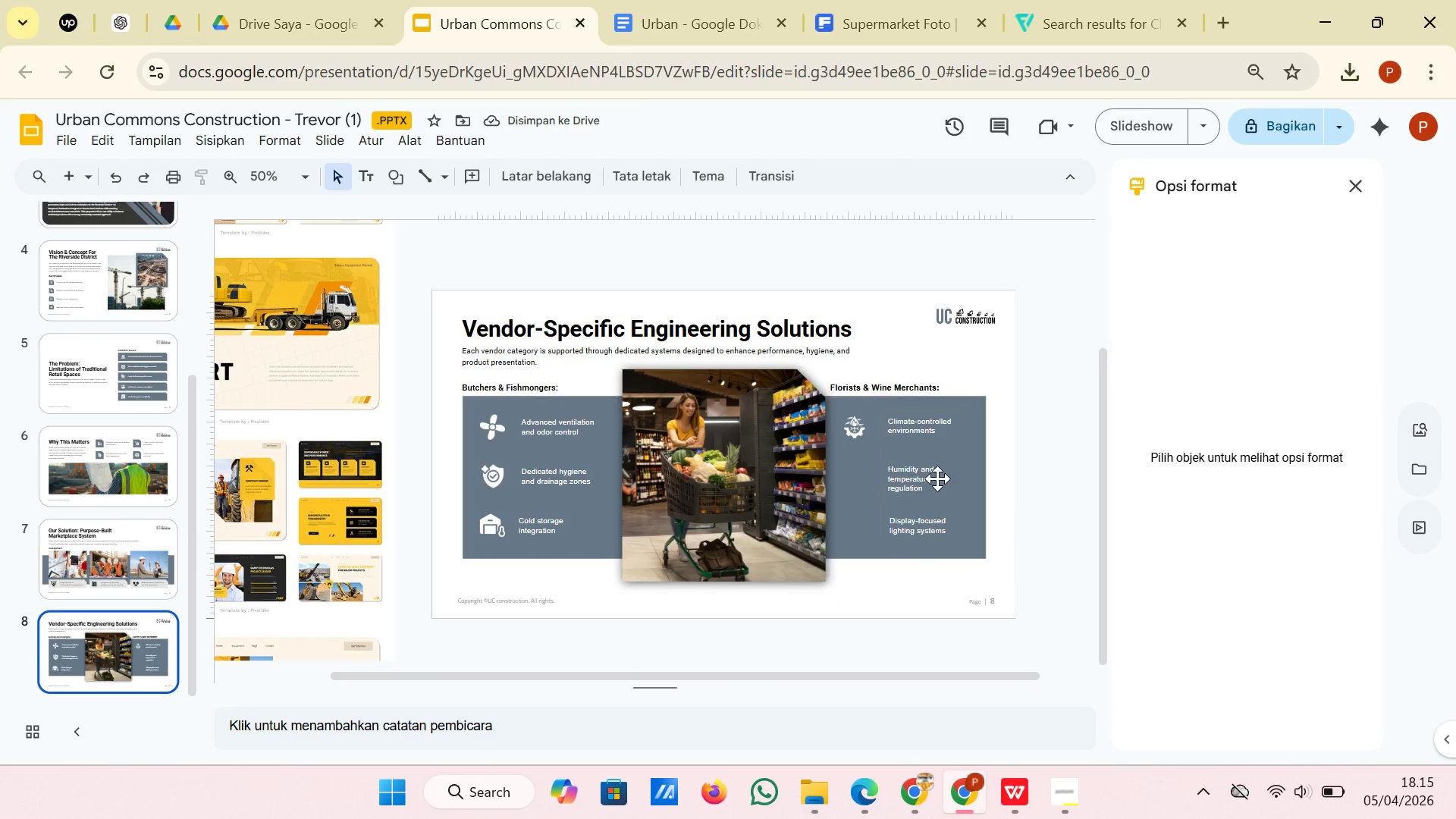 
left_click([933, 479])
 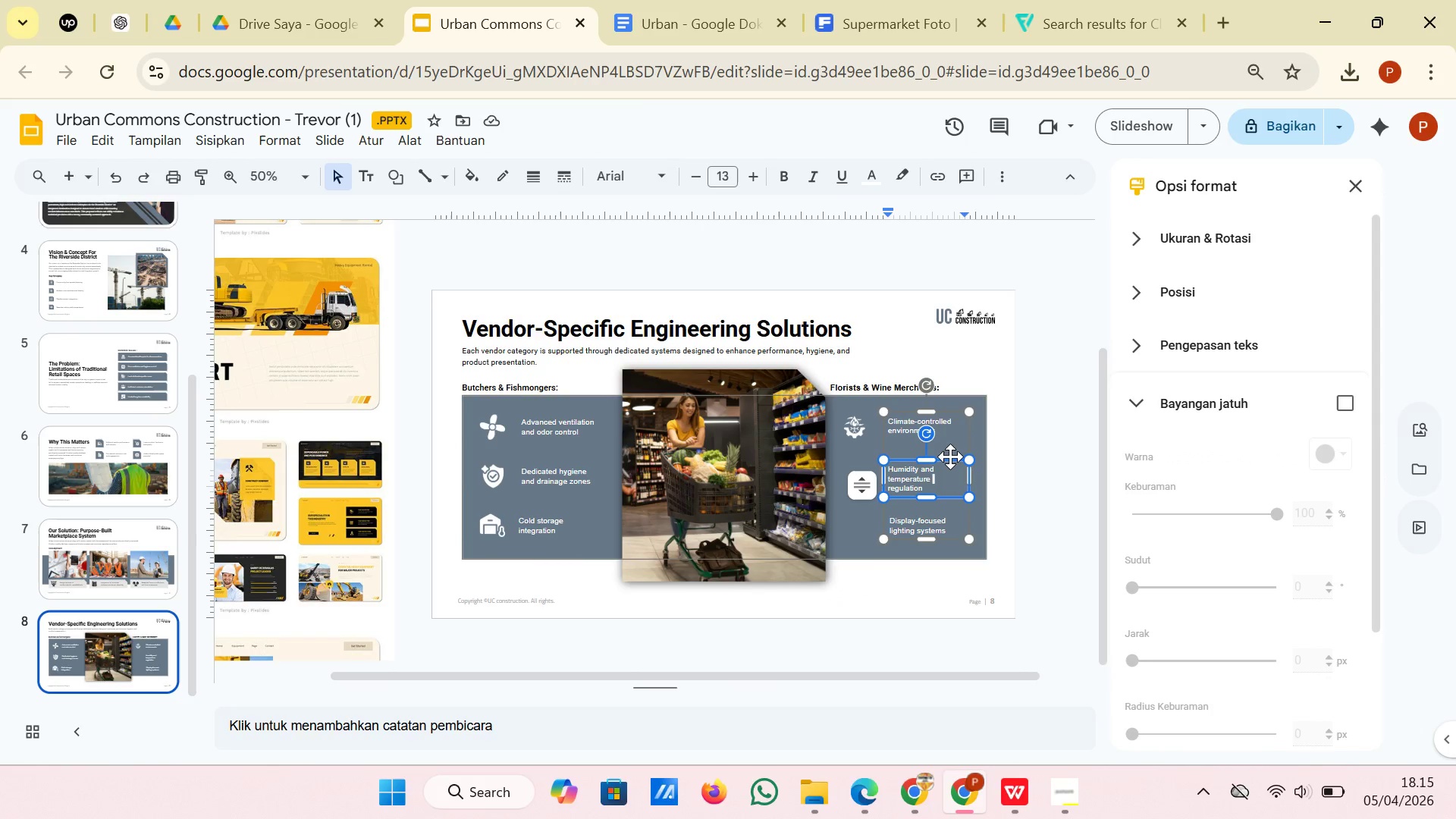 
left_click_drag(start_coordinate=[950, 457], to_coordinate=[950, 451])
 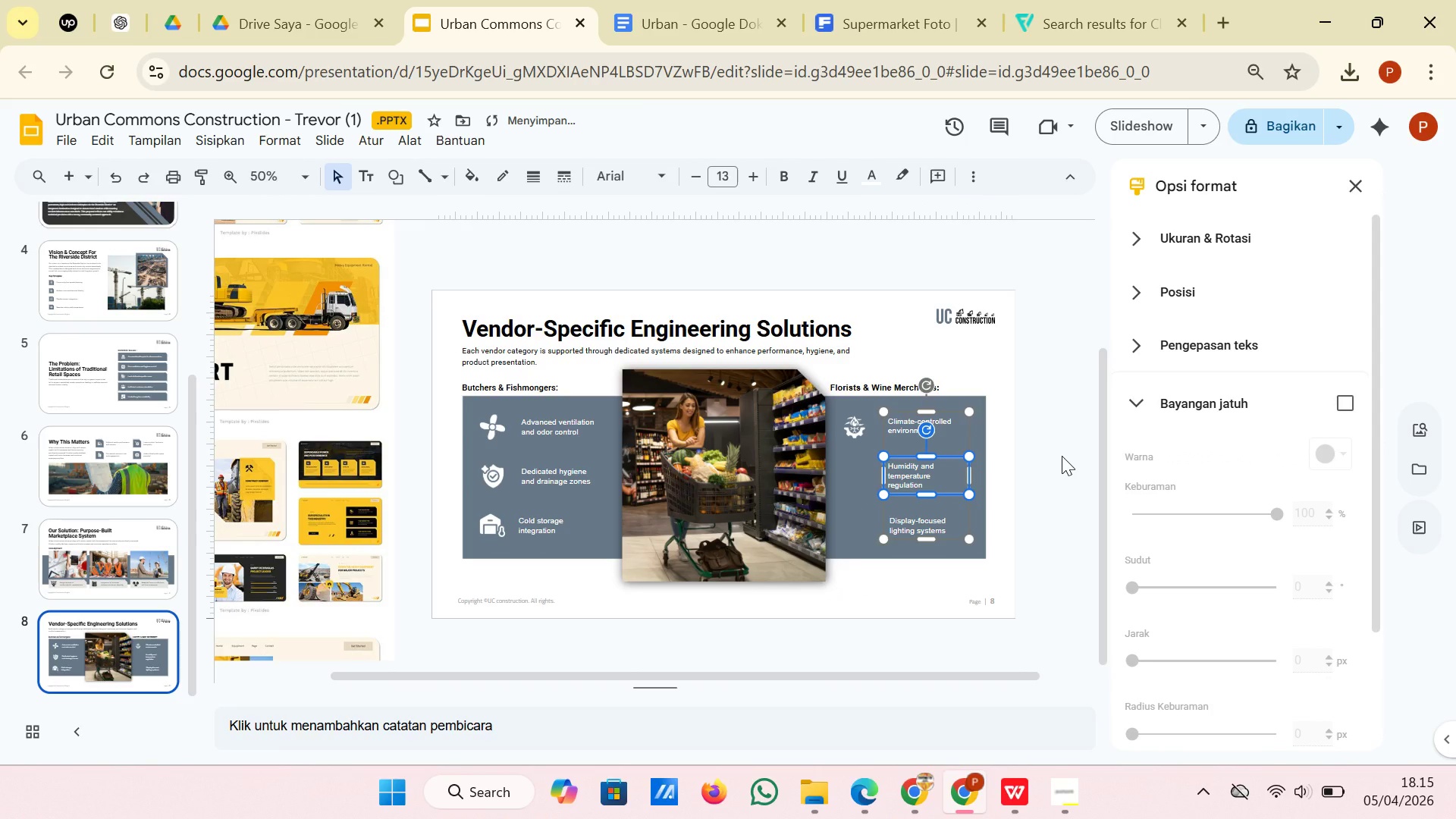 
left_click([1064, 456])
 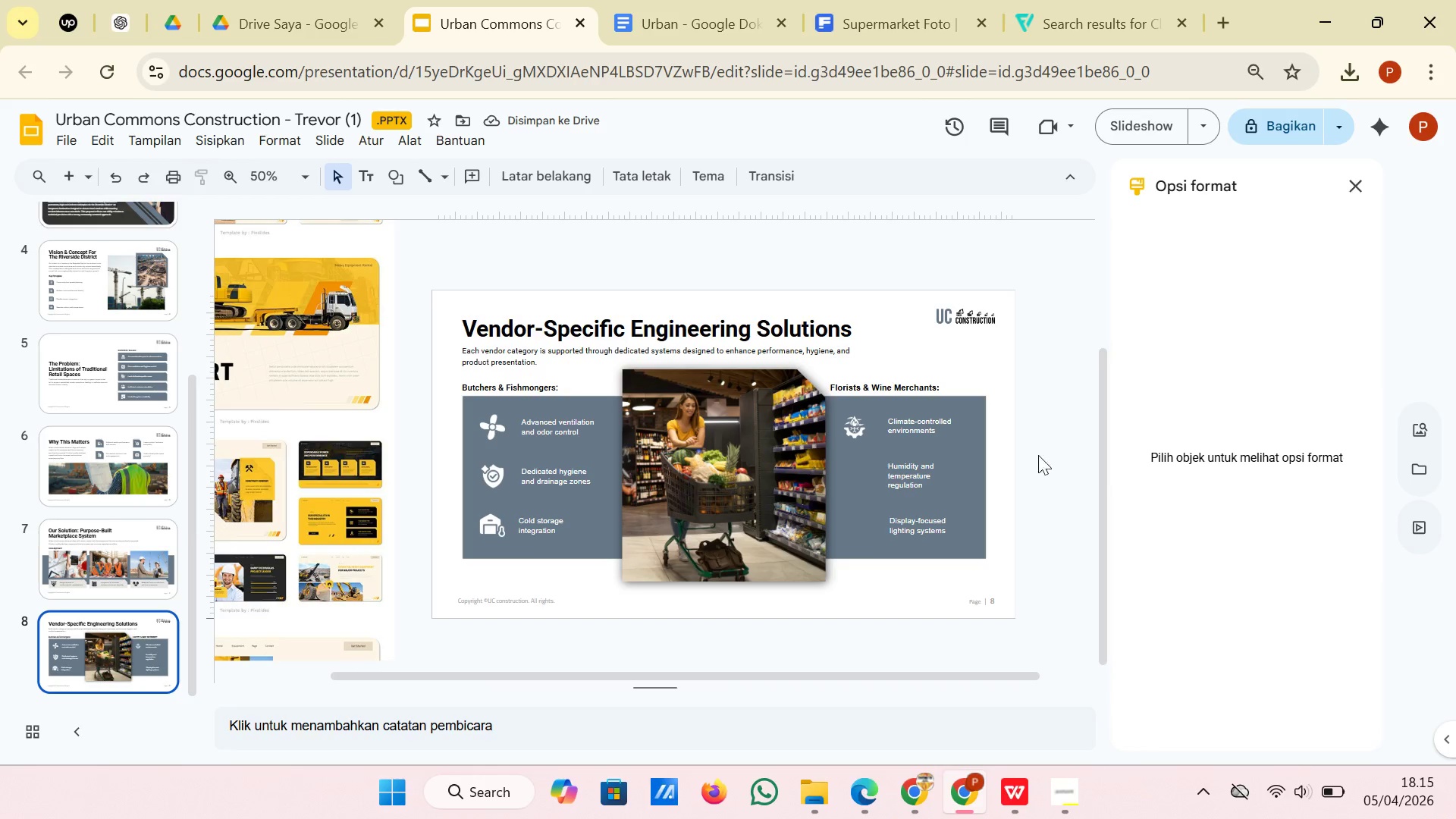 
left_click([911, 449])
 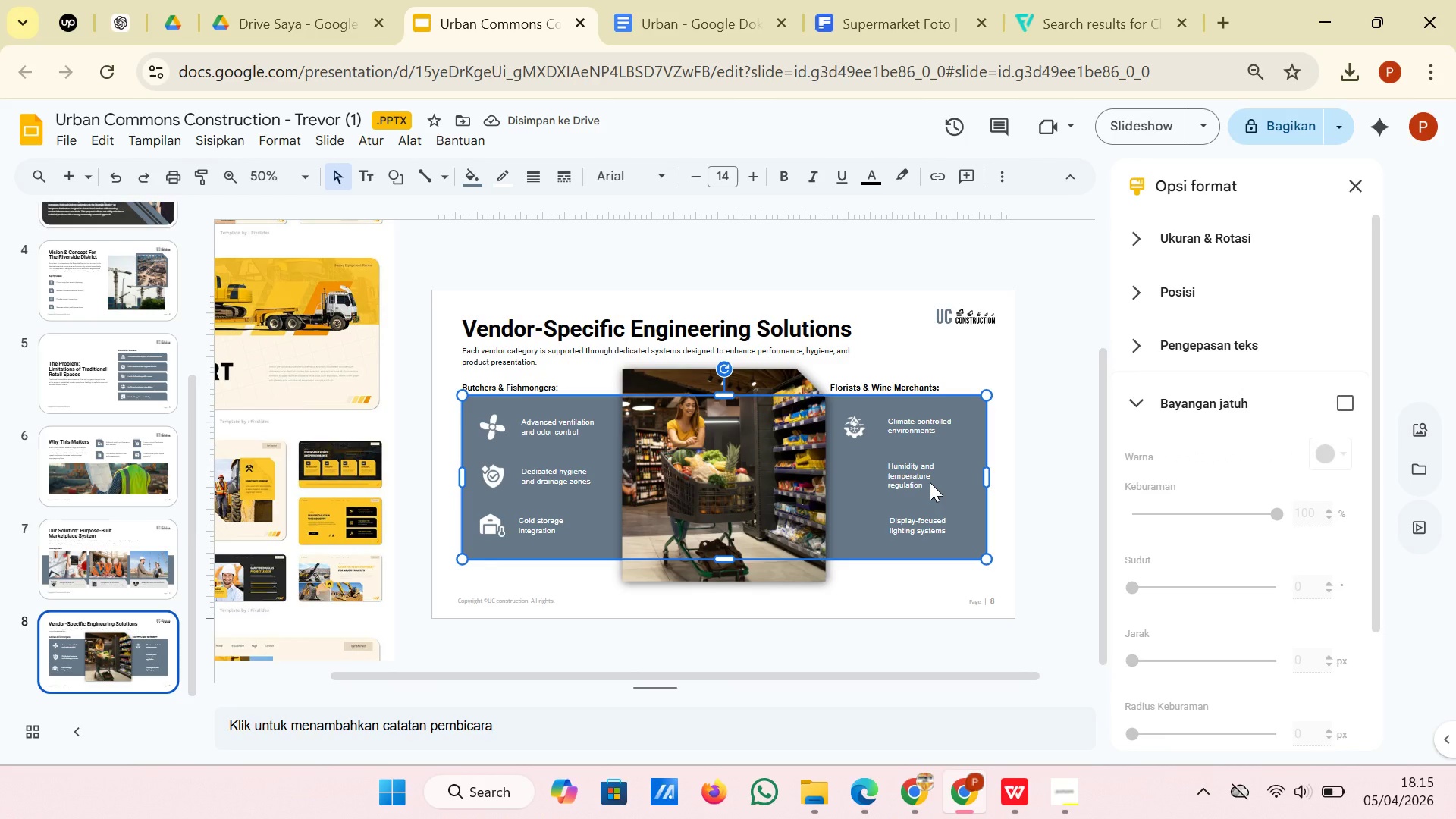 
double_click([930, 482])
 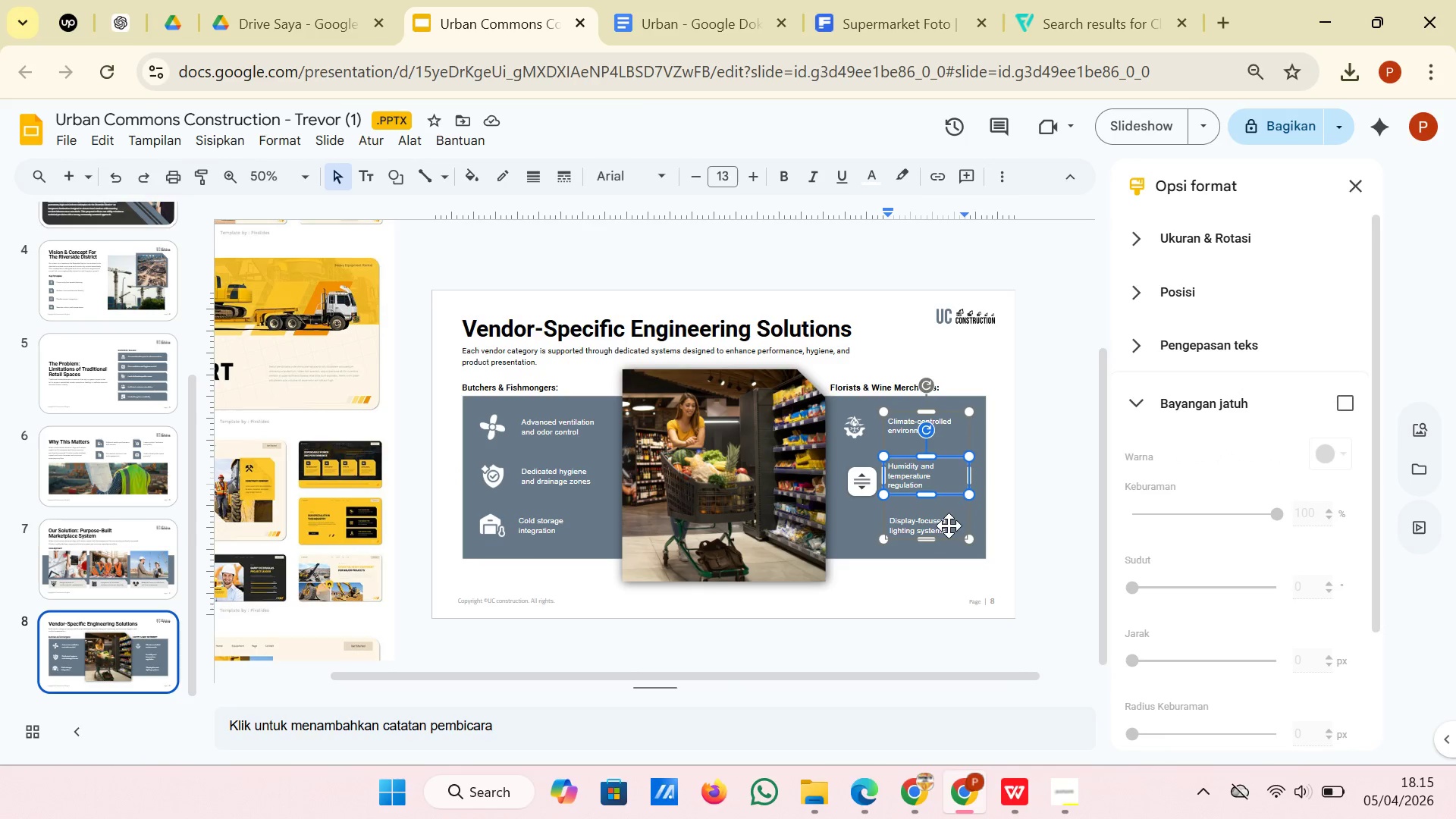 
left_click([949, 526])
 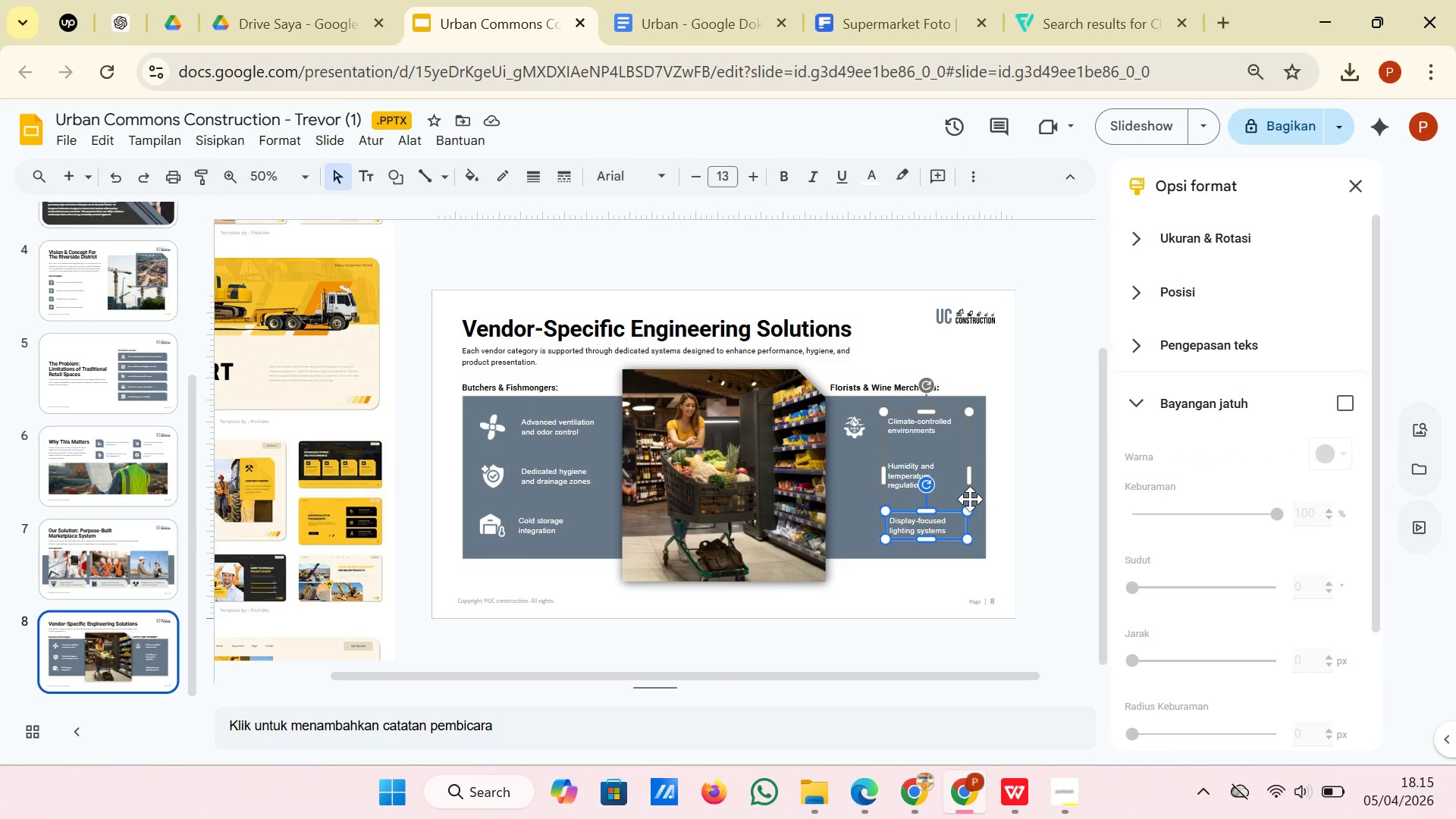 
left_click([970, 499])
 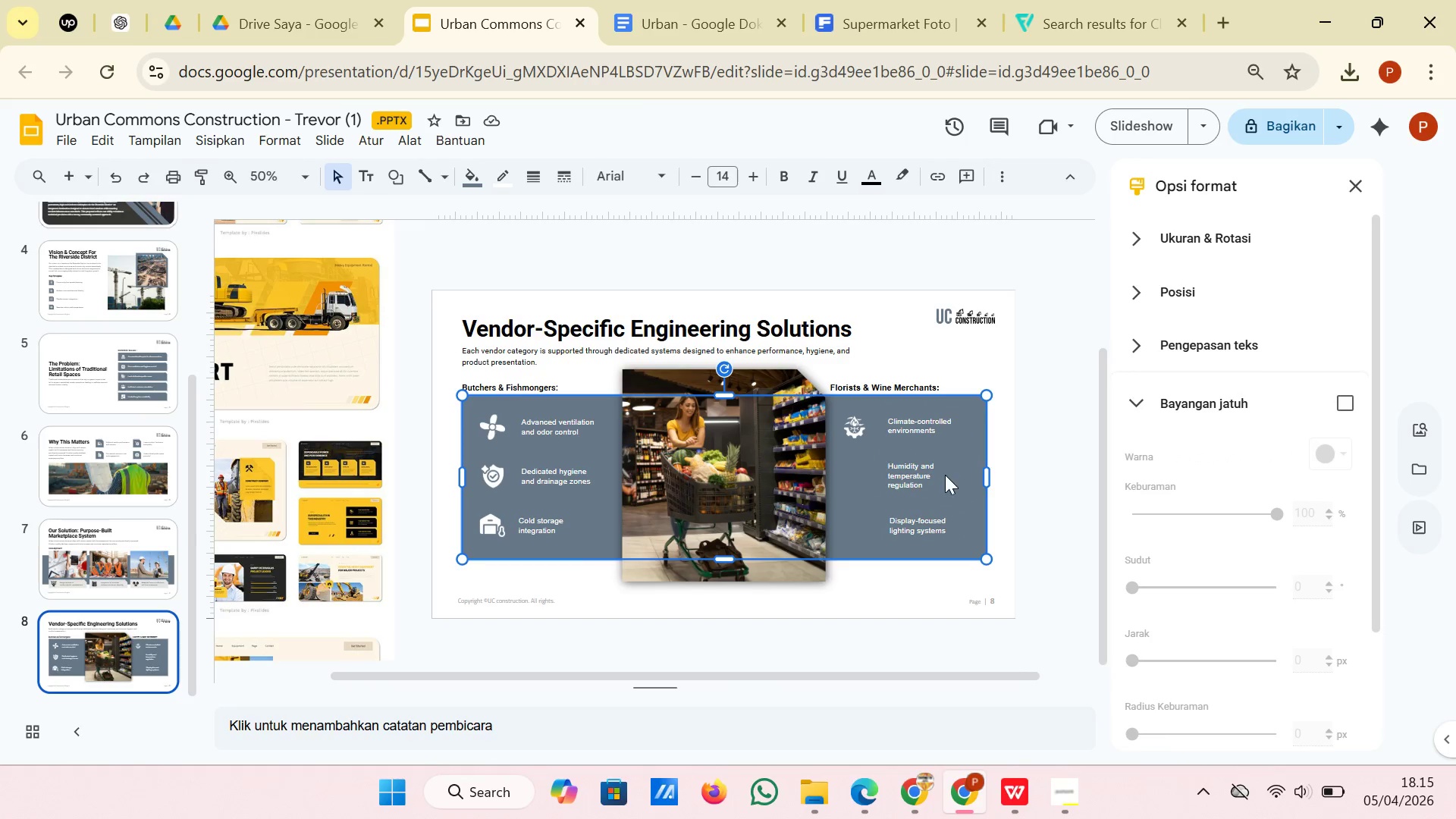 
left_click([945, 475])
 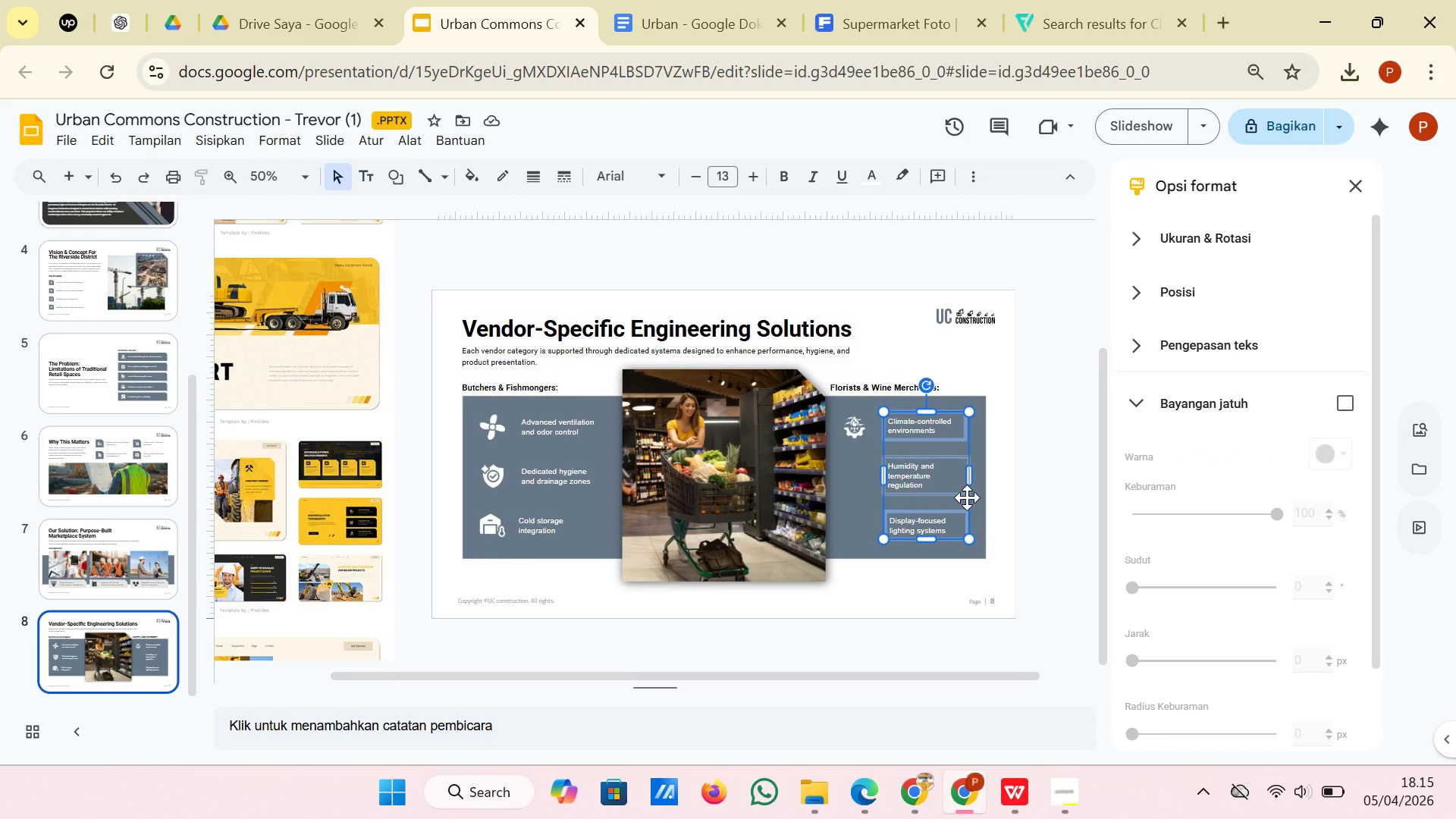 
left_click_drag(start_coordinate=[968, 497], to_coordinate=[963, 498])
 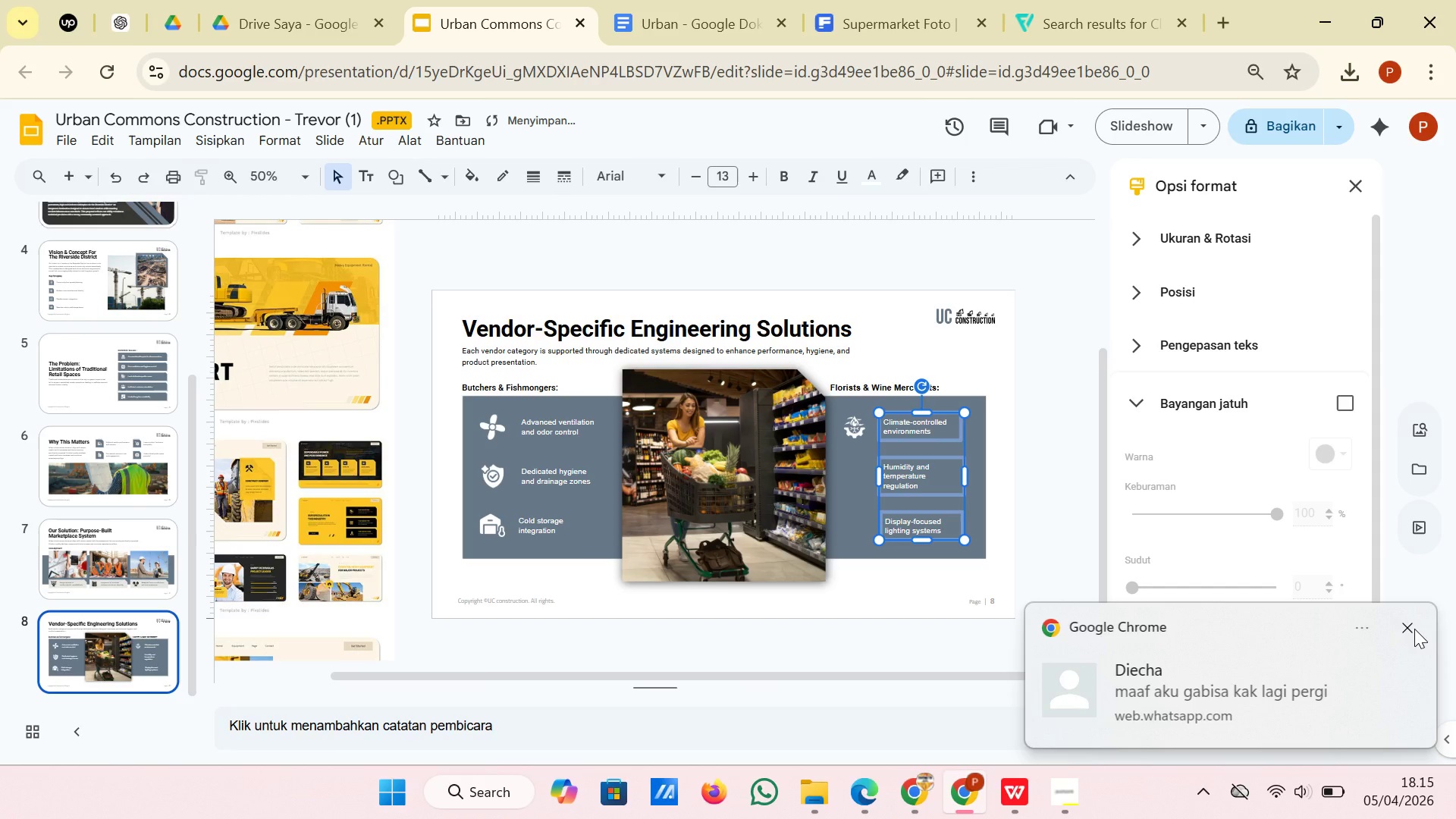 
left_click([1410, 629])
 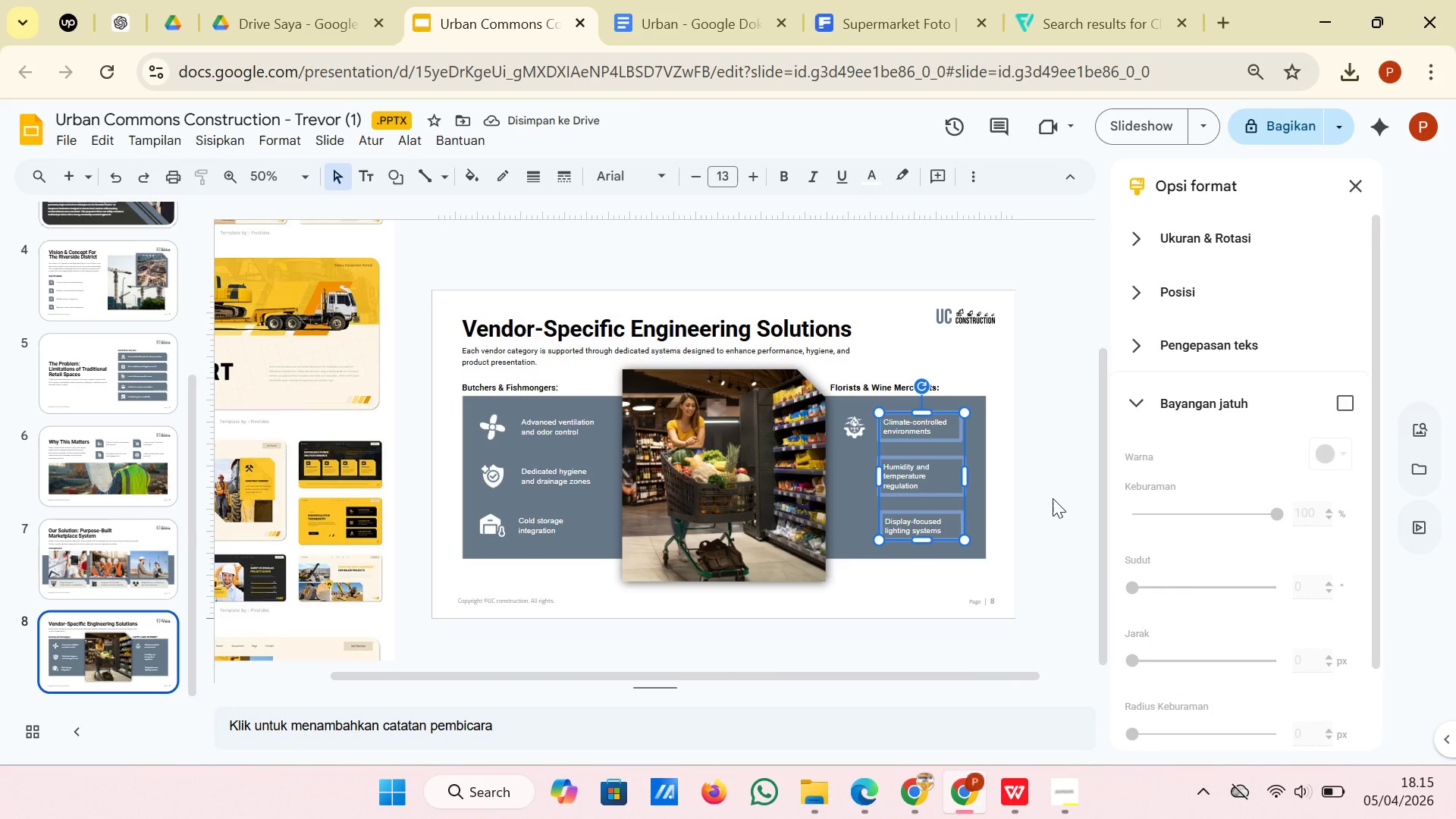 
left_click([1053, 498])
 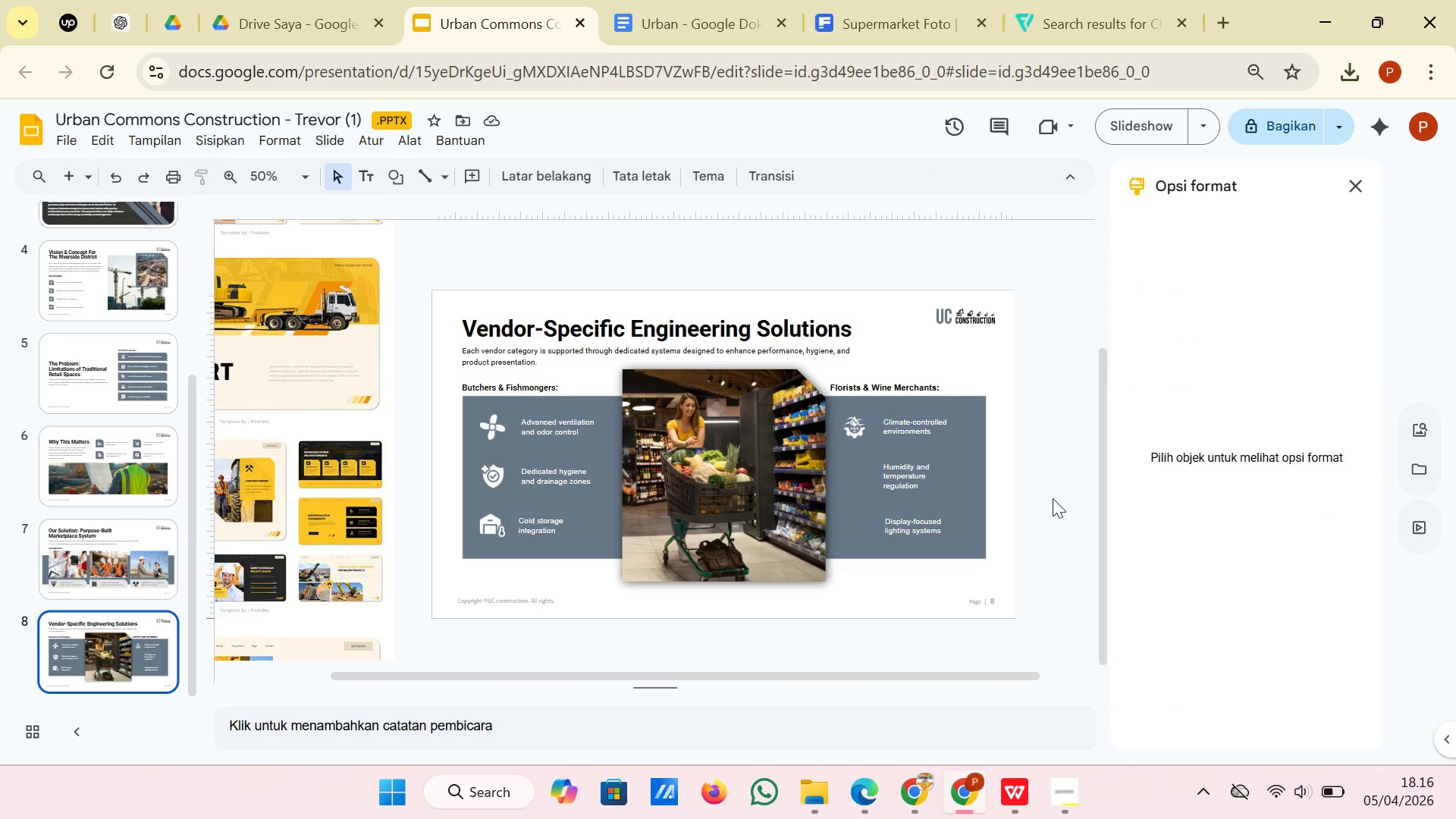 
wait(6.12)
 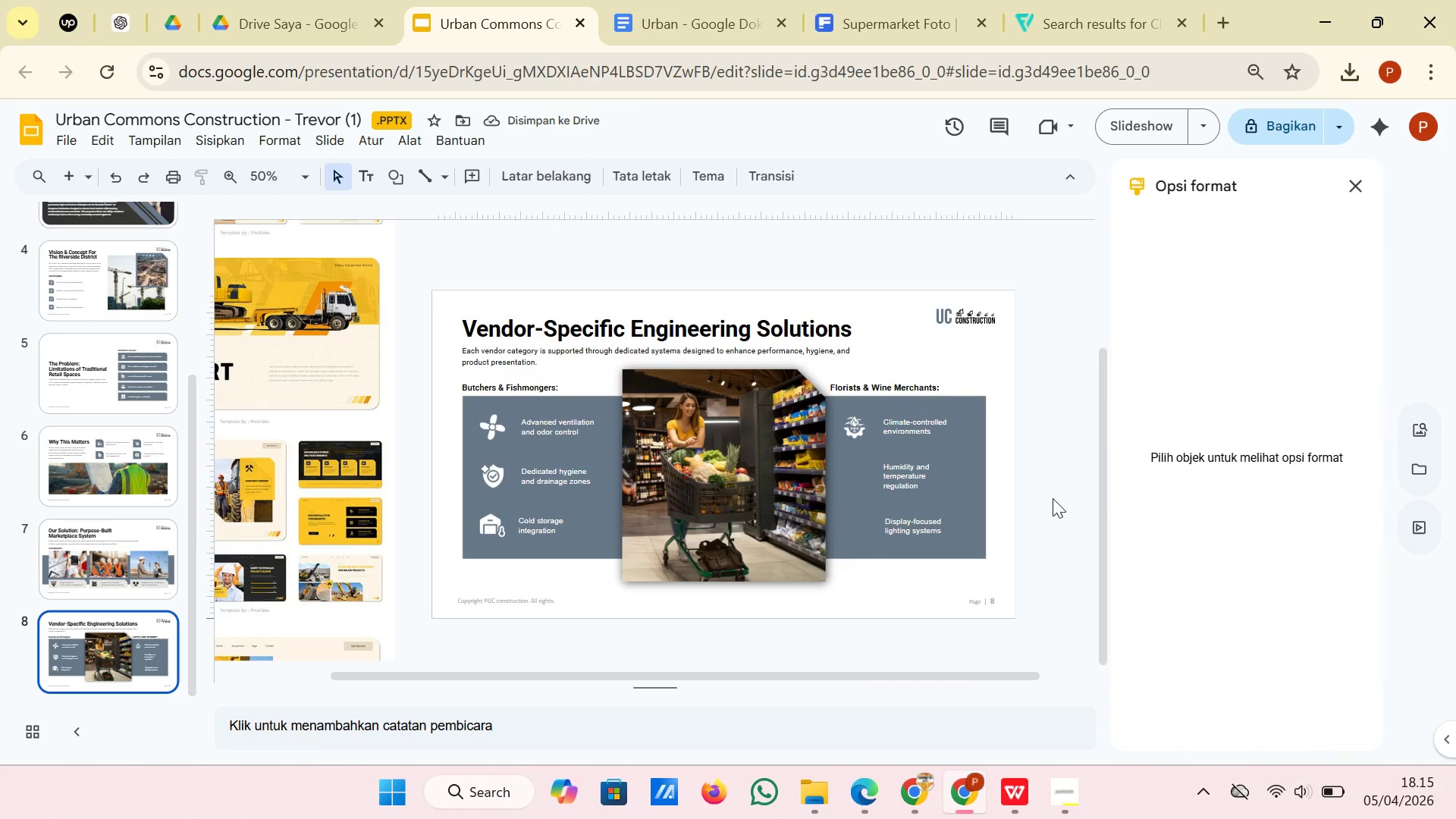 
left_click([850, 431])
 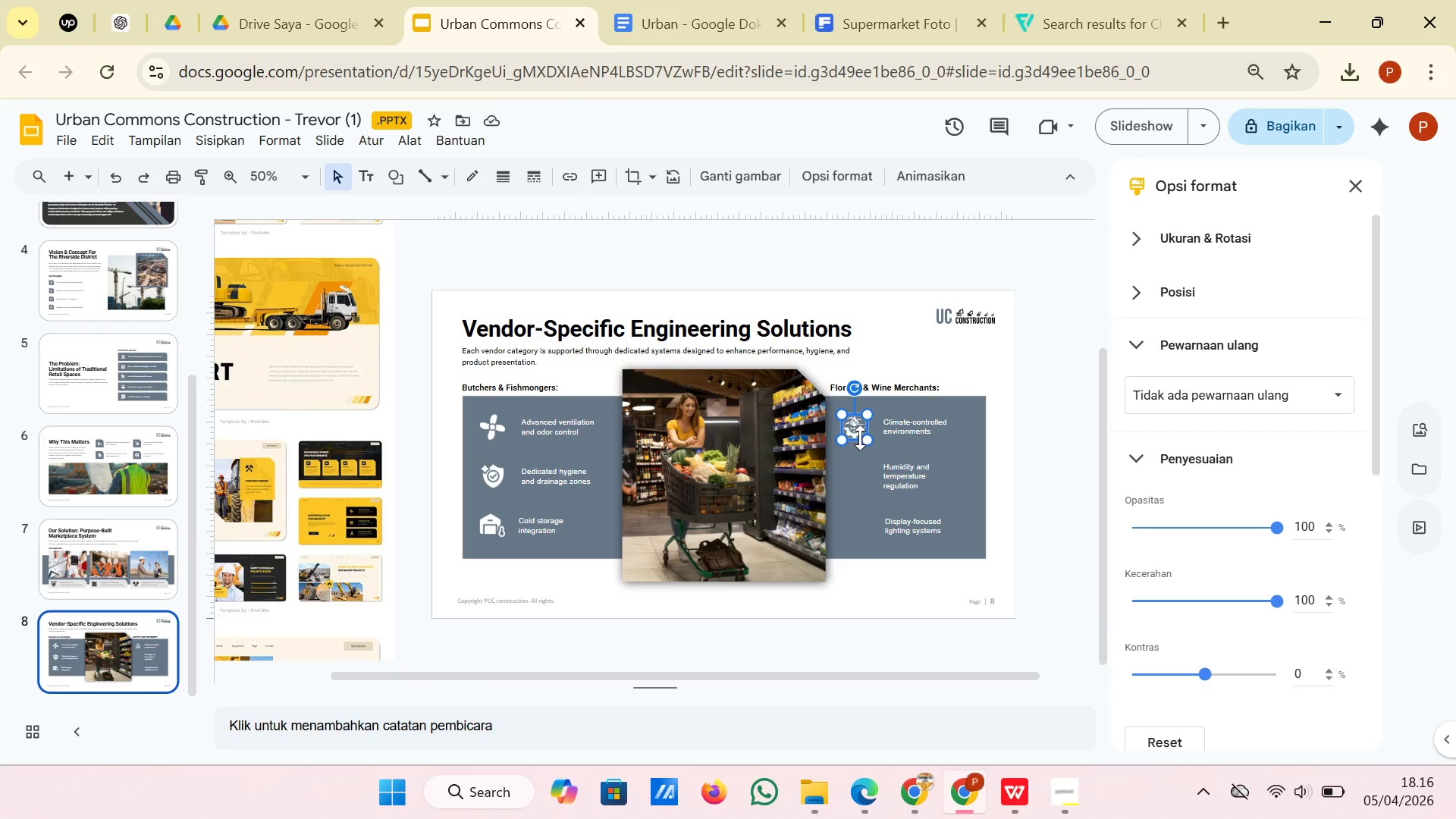 
left_click([932, 469])
 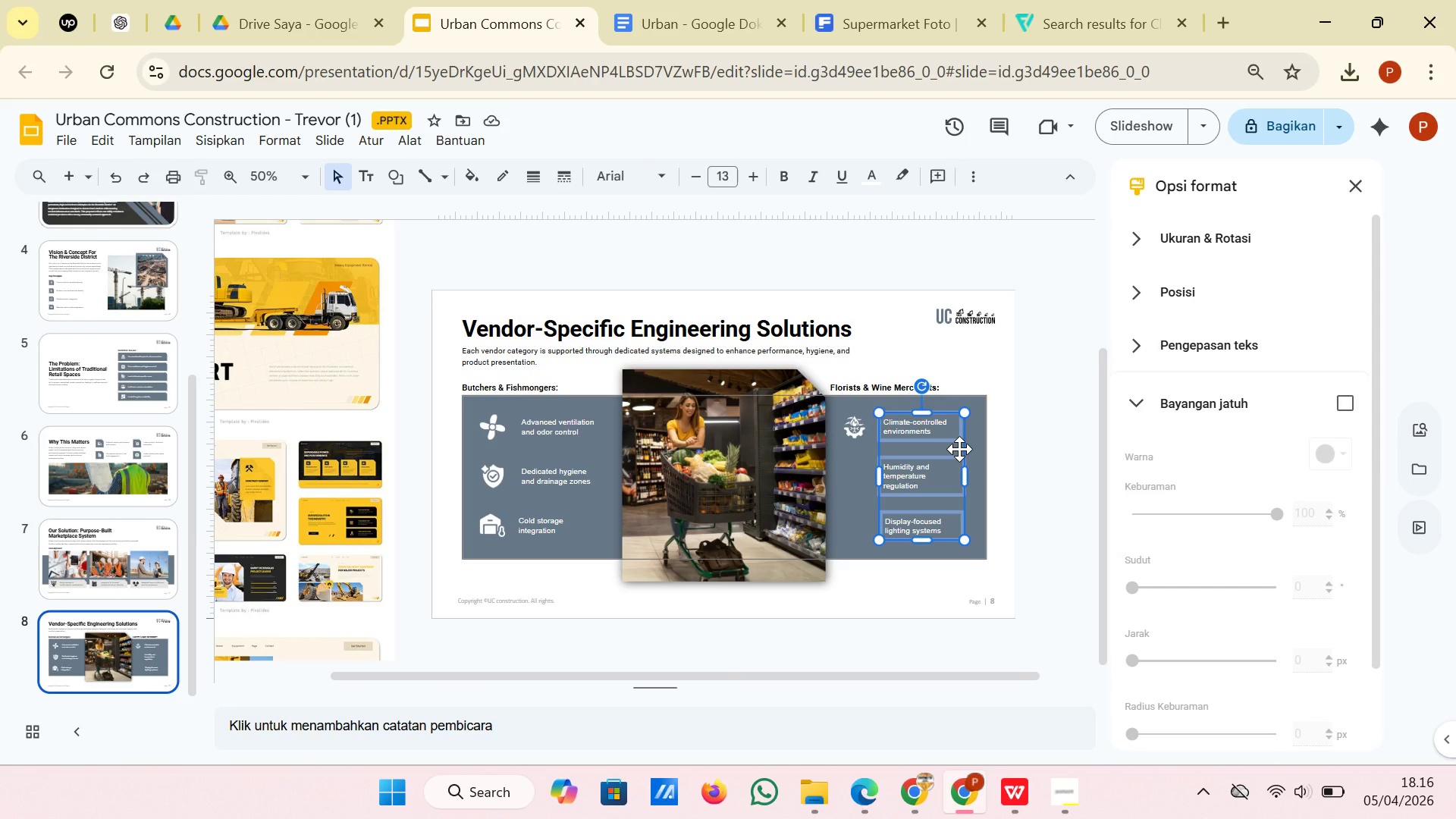 
left_click([961, 450])
 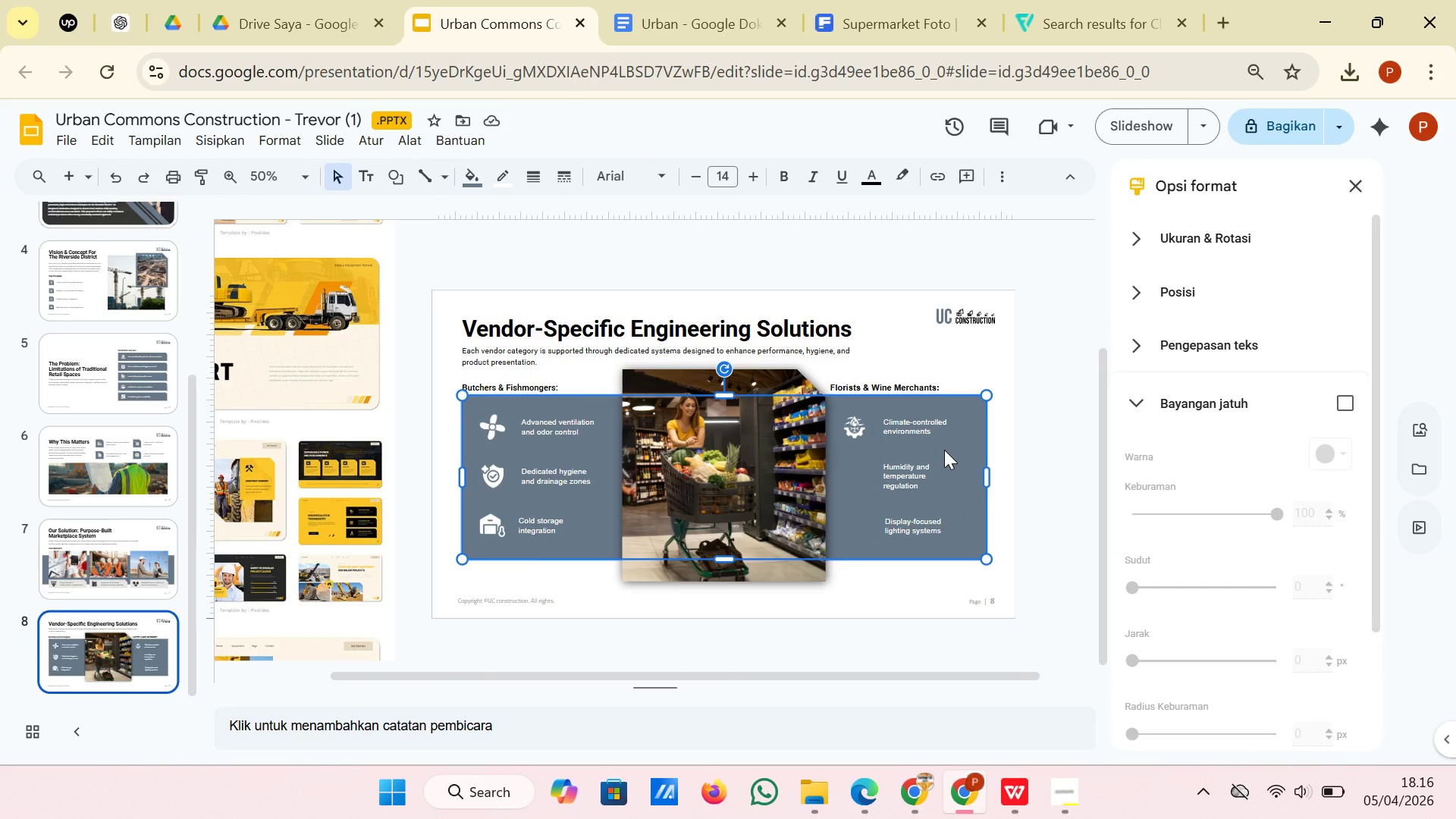 
left_click([940, 450])
 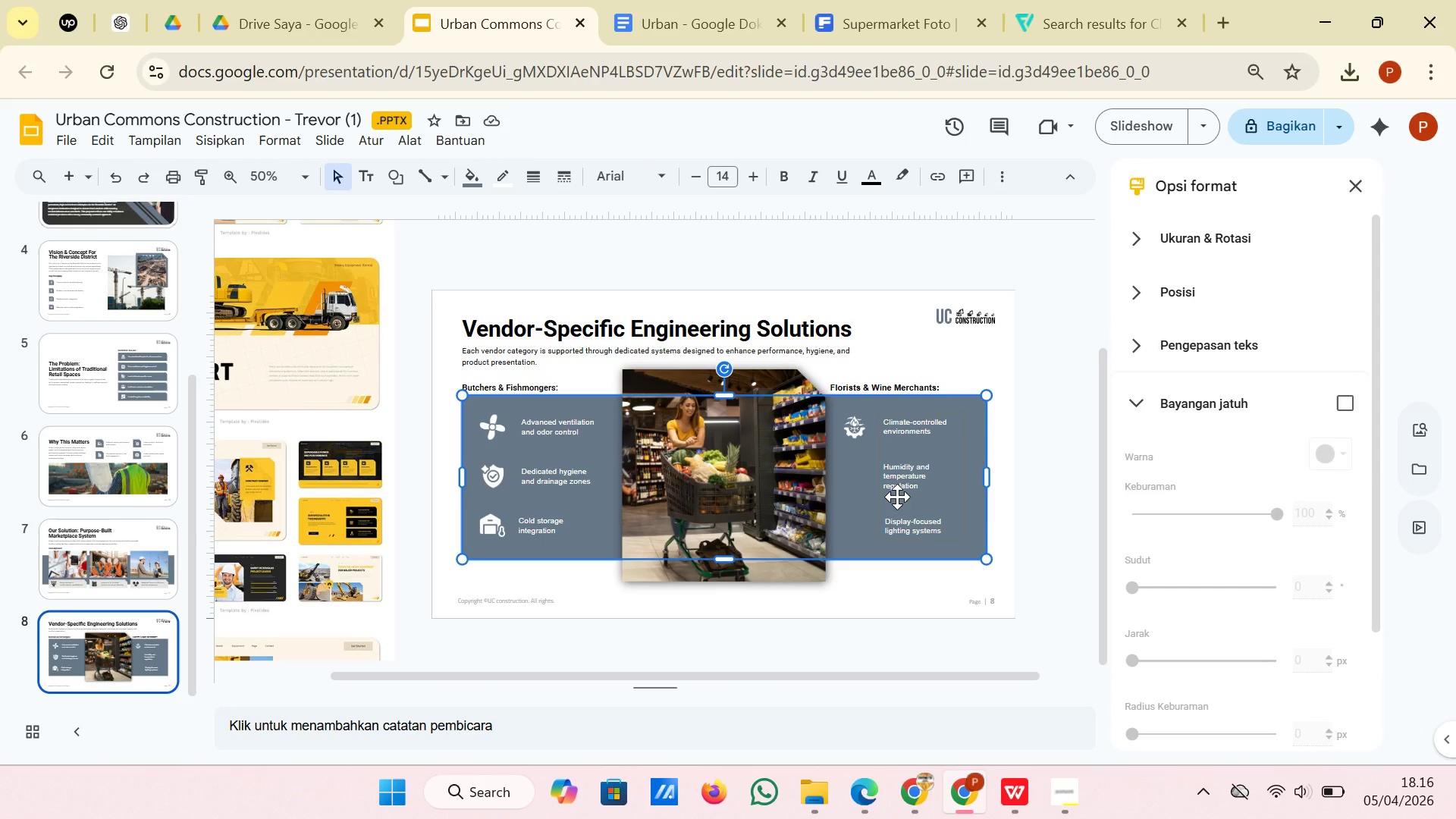 
left_click([897, 497])
 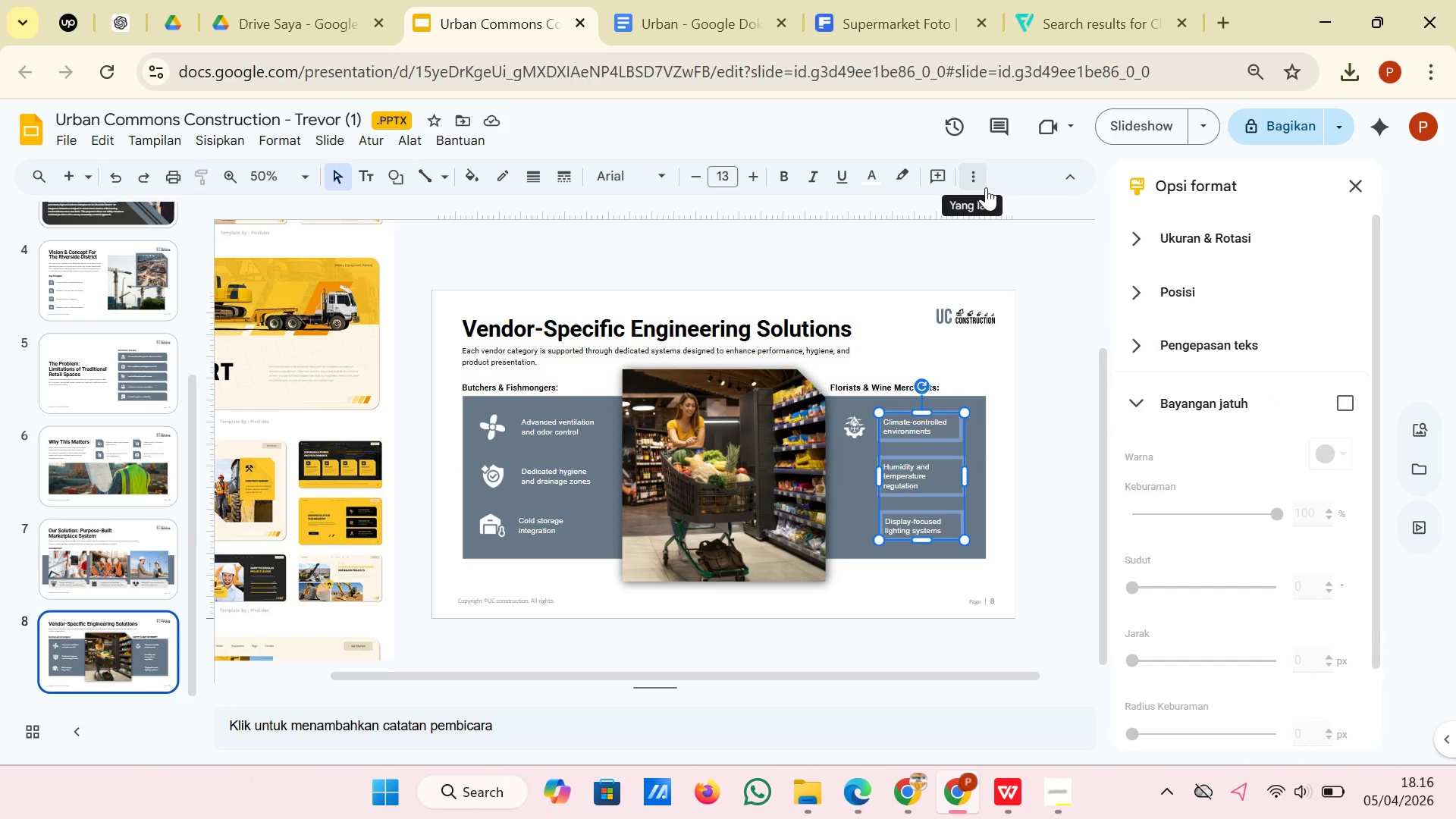 
wait(6.48)
 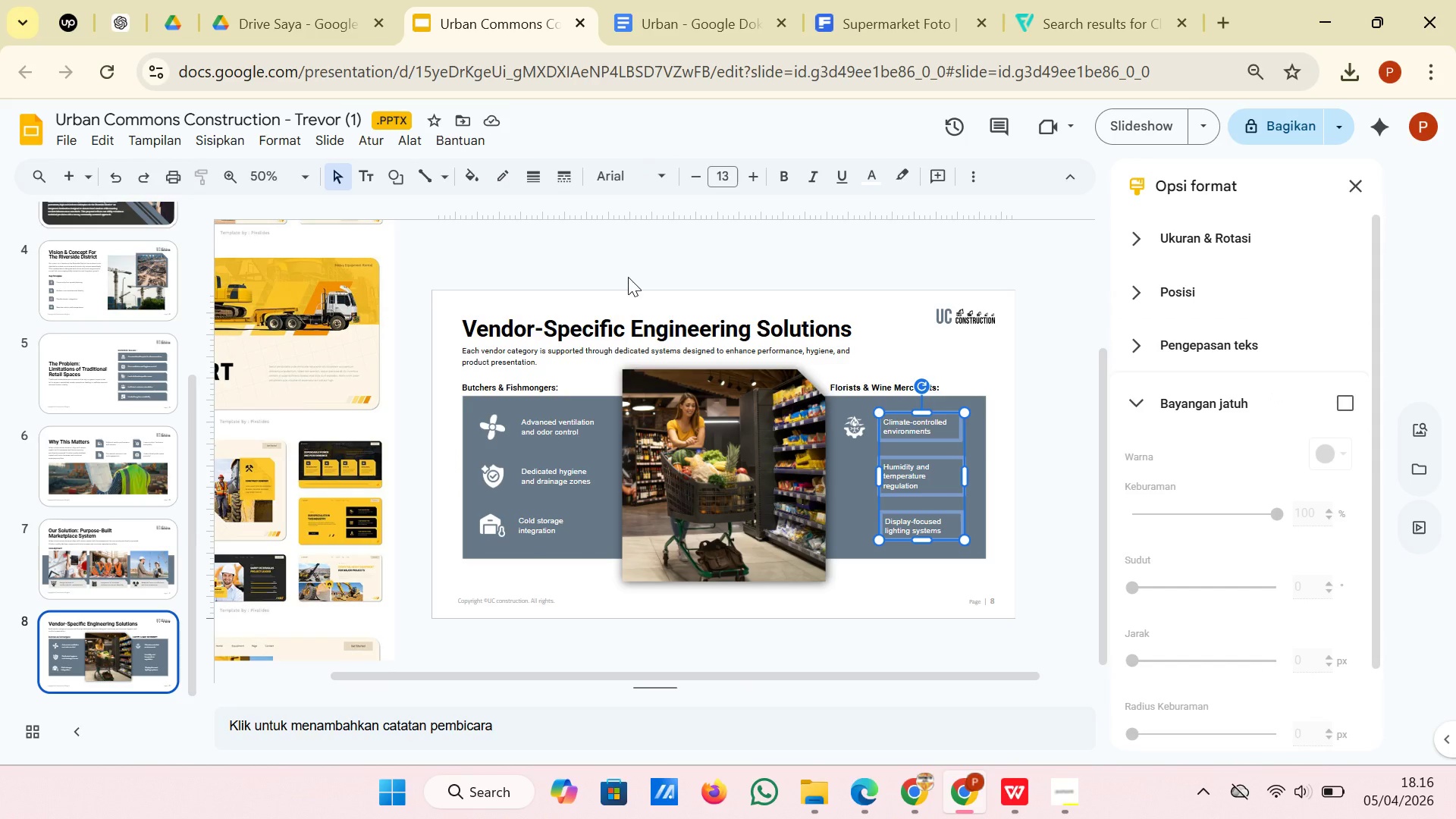 
left_click([986, 187])
 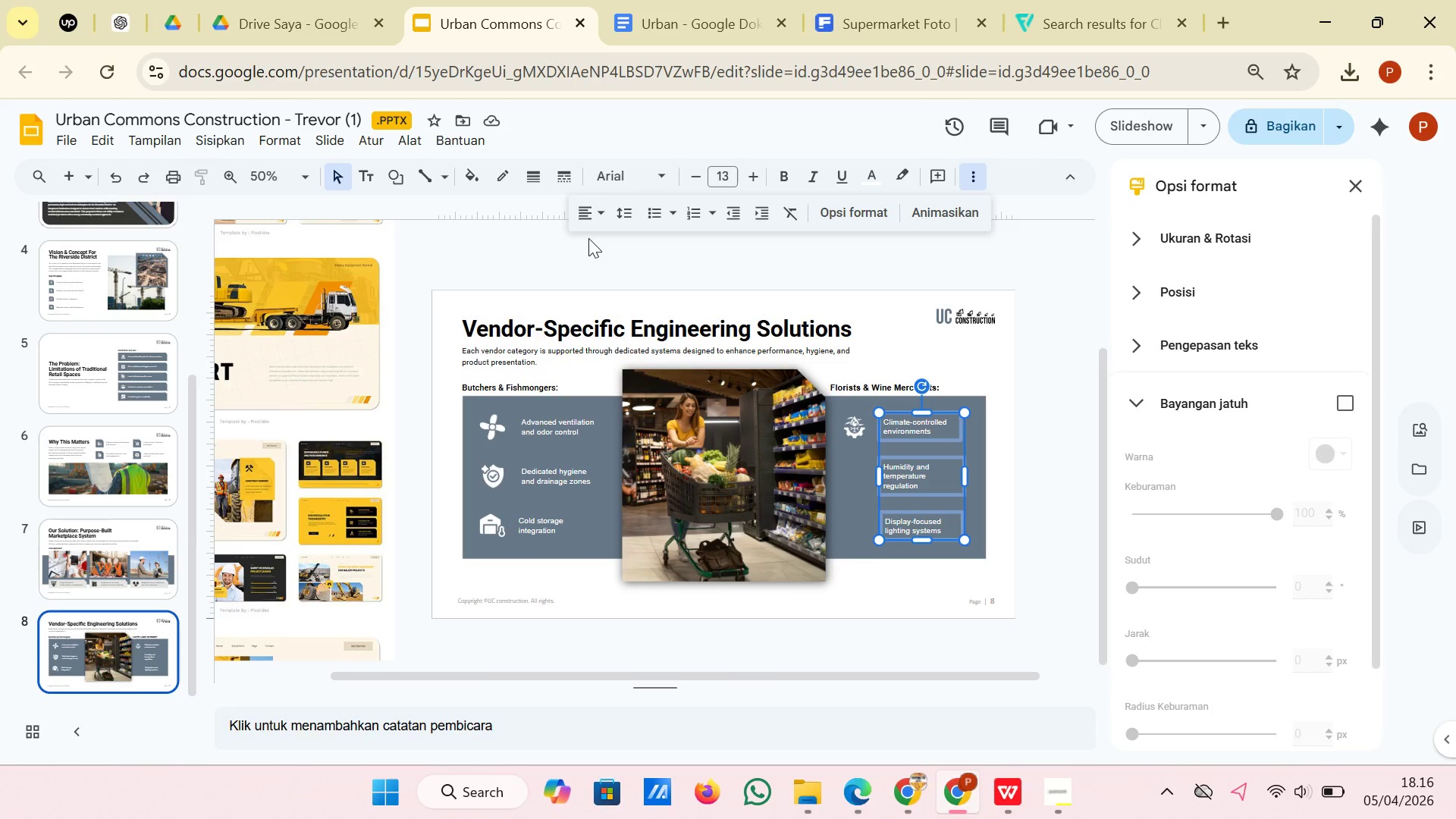 
left_click([588, 212])
 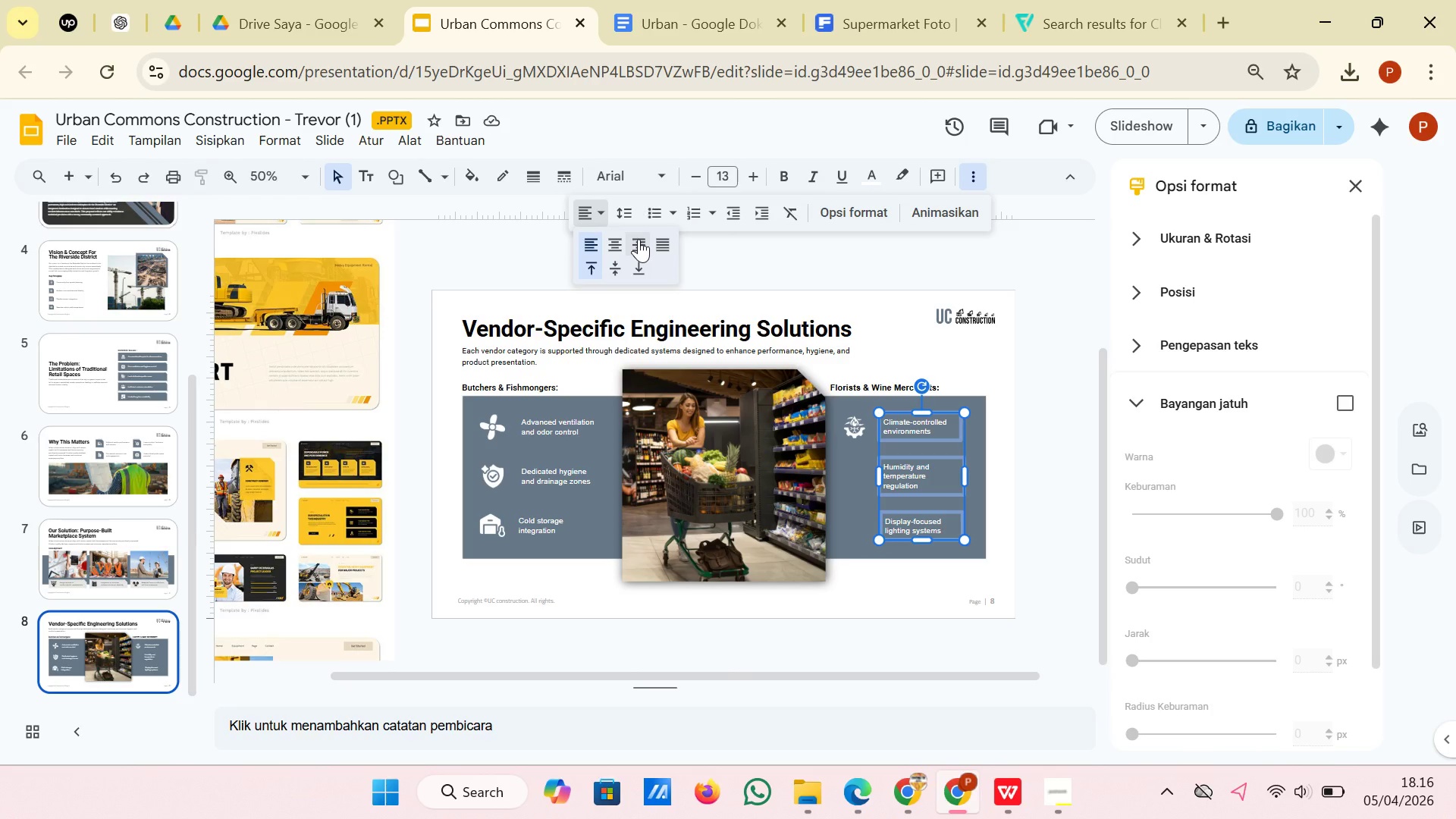 
left_click([640, 239])
 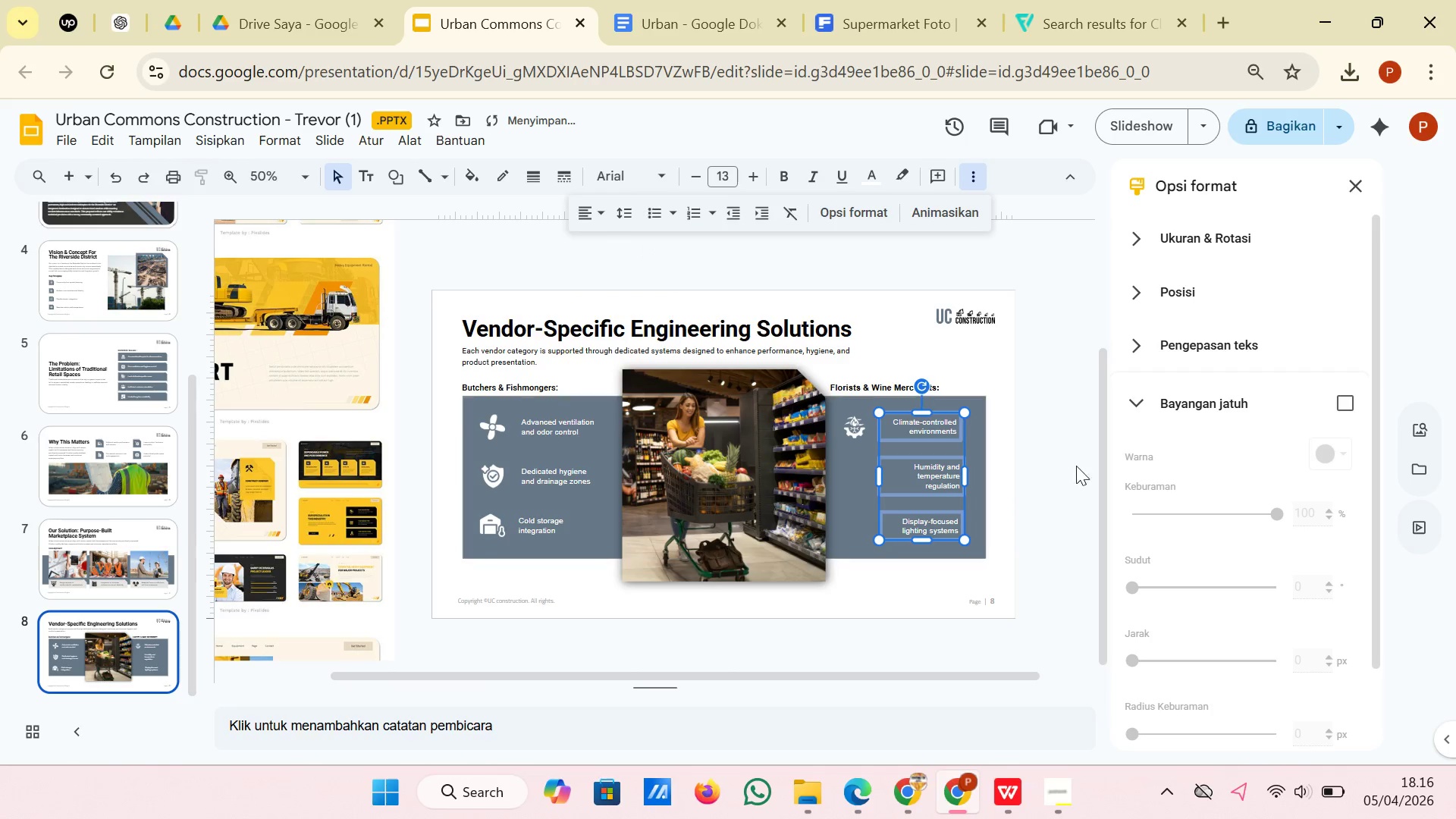 
left_click([1037, 417])
 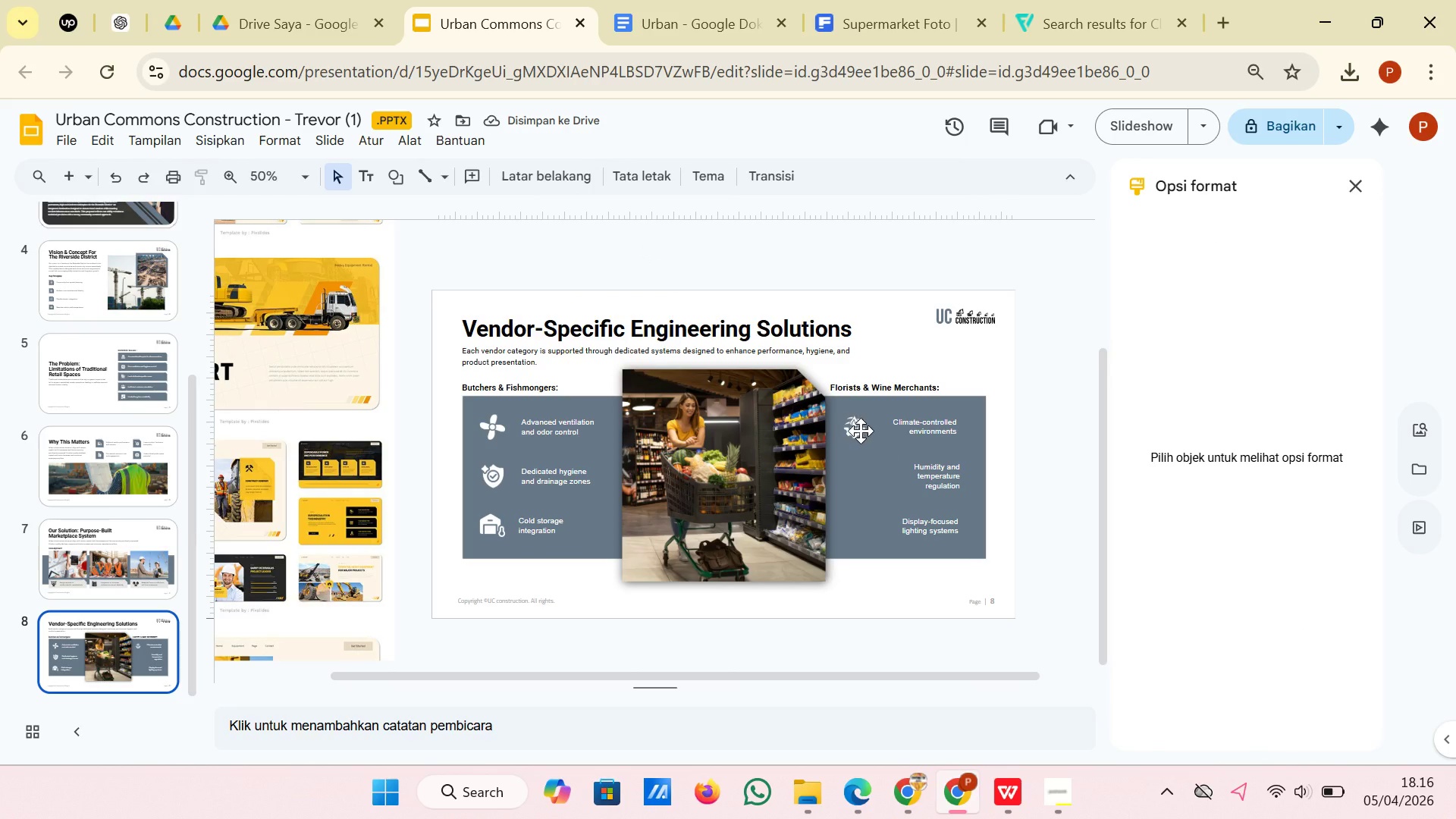 
left_click([862, 431])
 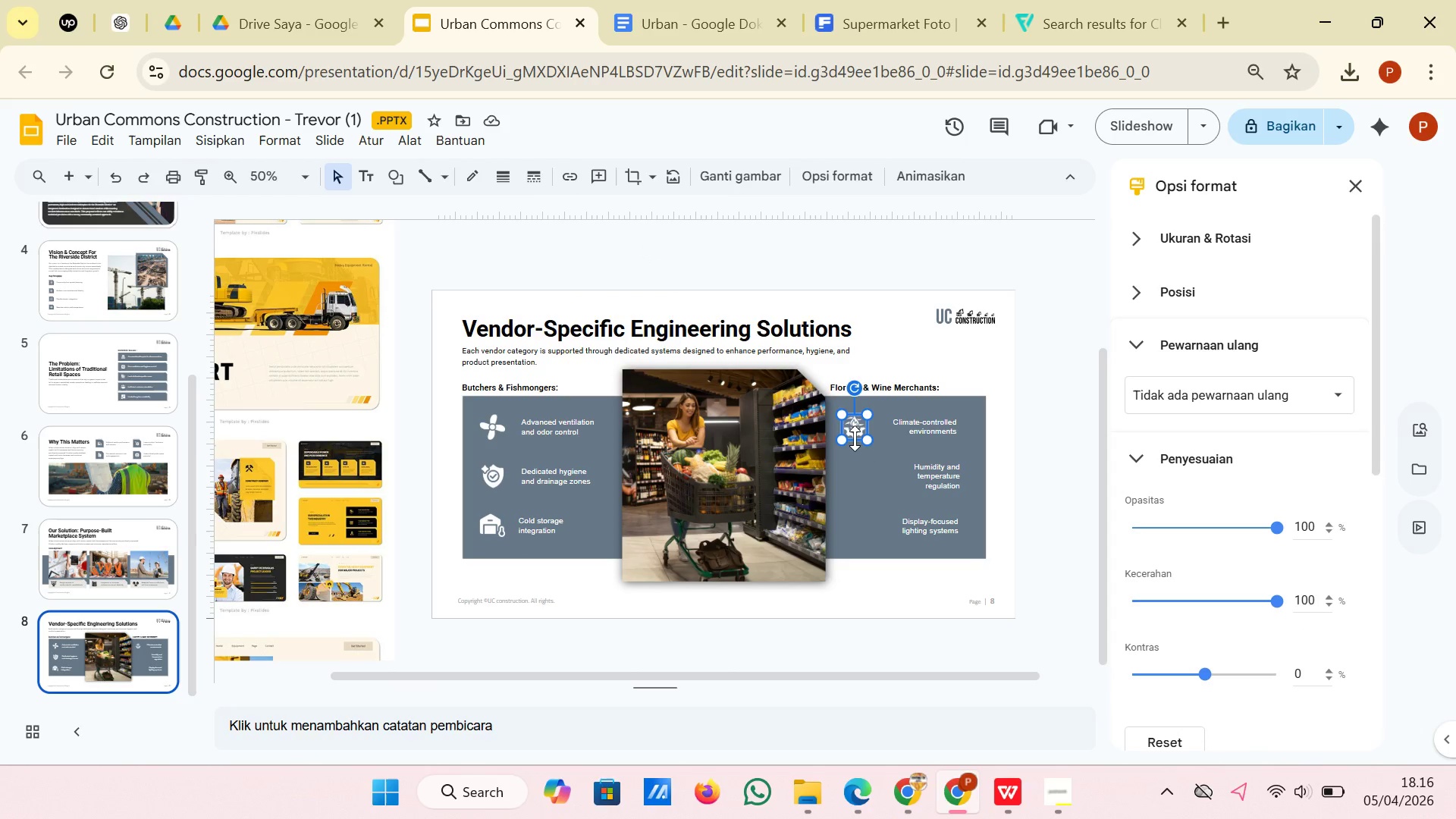 
left_click_drag(start_coordinate=[855, 429], to_coordinate=[959, 425])
 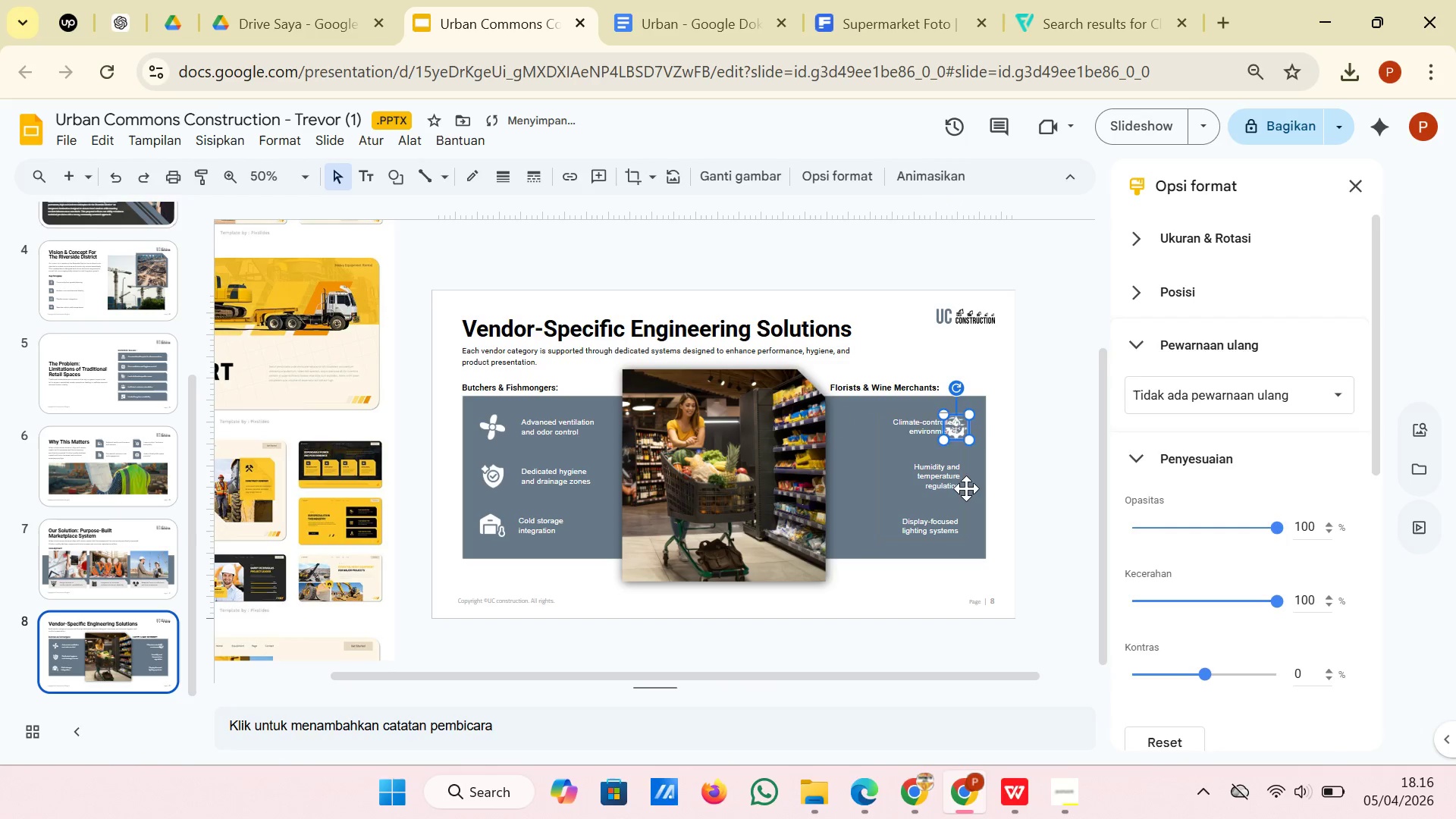 
left_click([965, 492])
 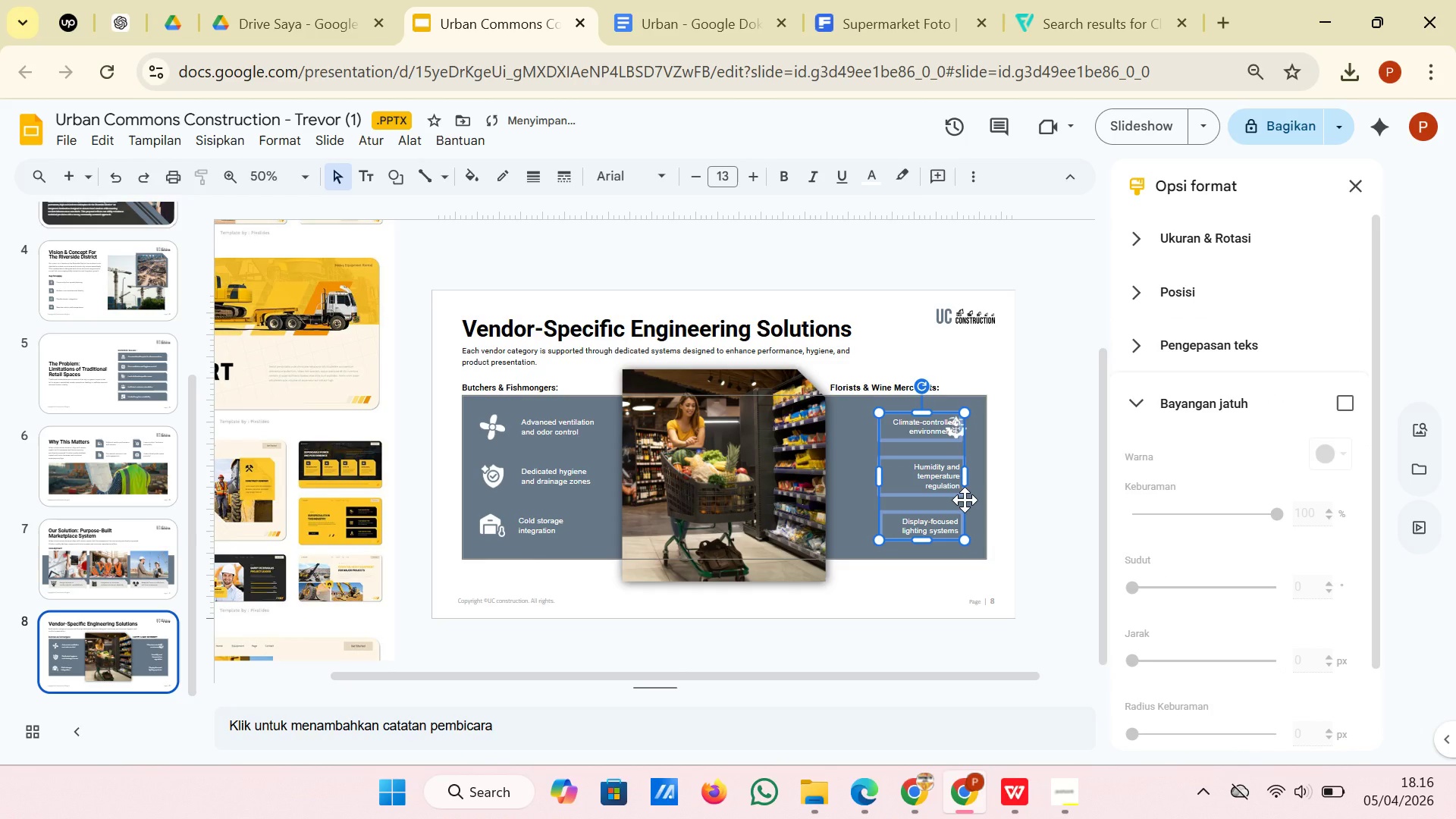 
left_click_drag(start_coordinate=[964, 500], to_coordinate=[949, 500])
 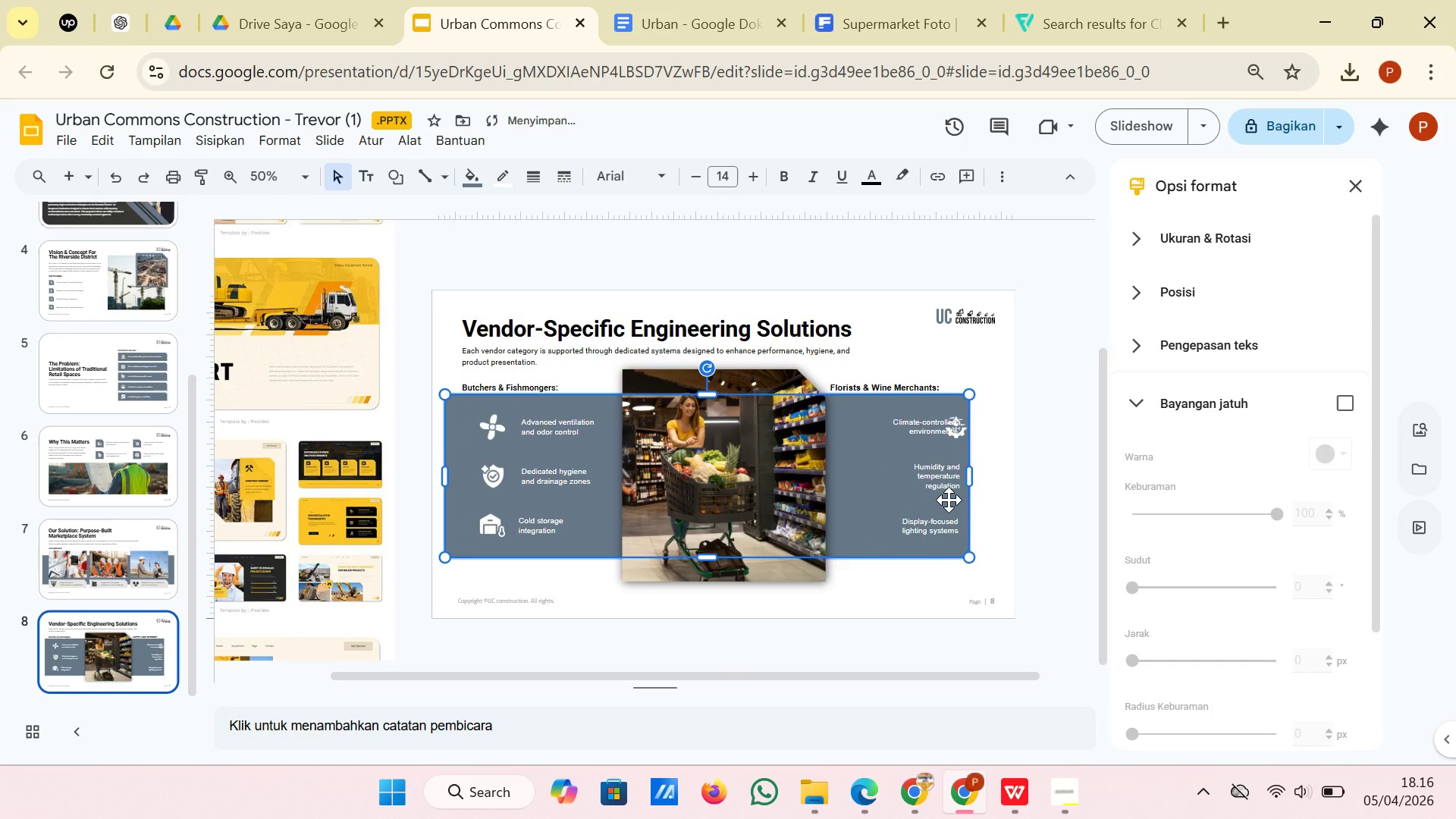 
key(Control+Z)
 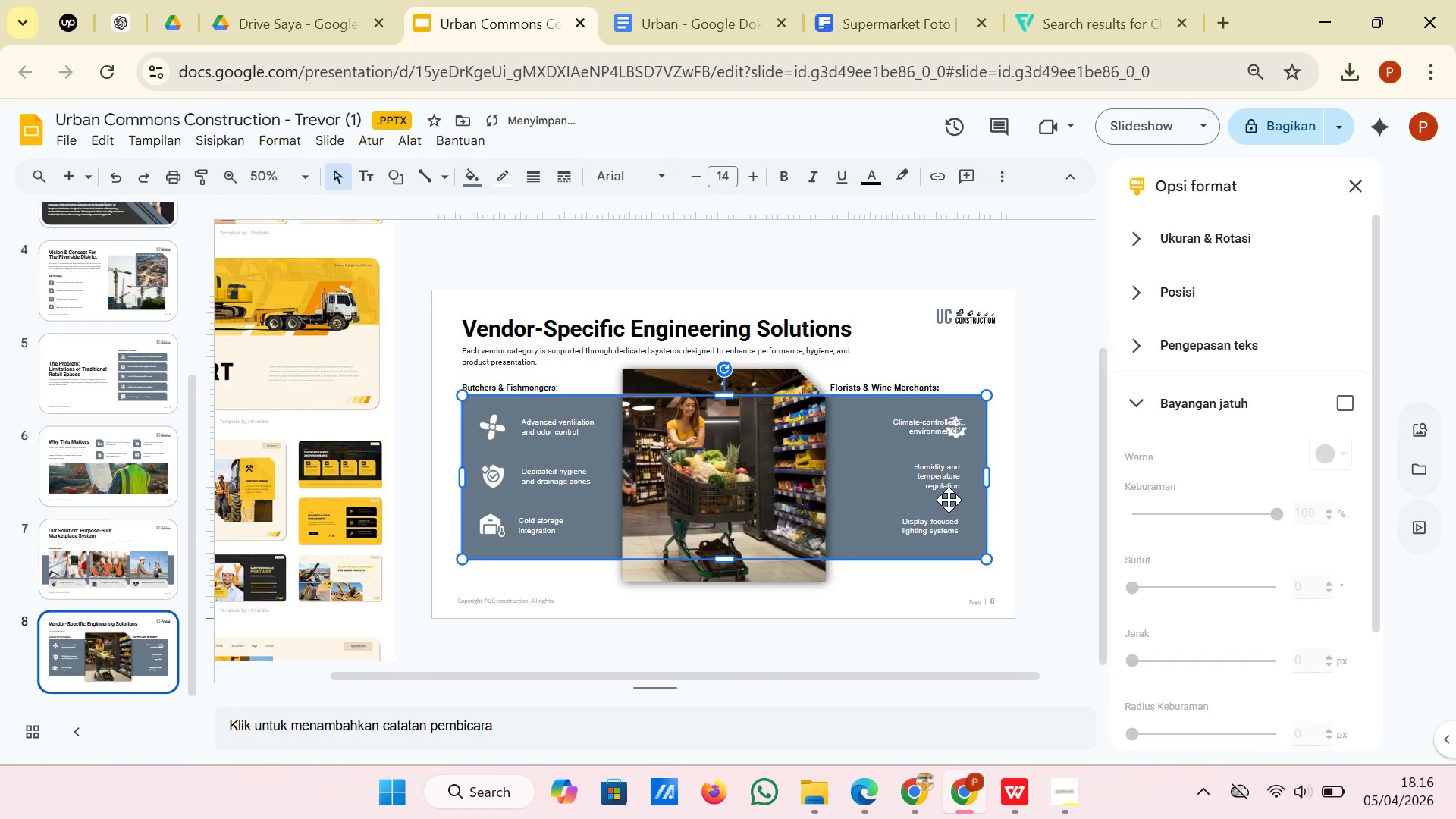 
left_click([949, 500])
 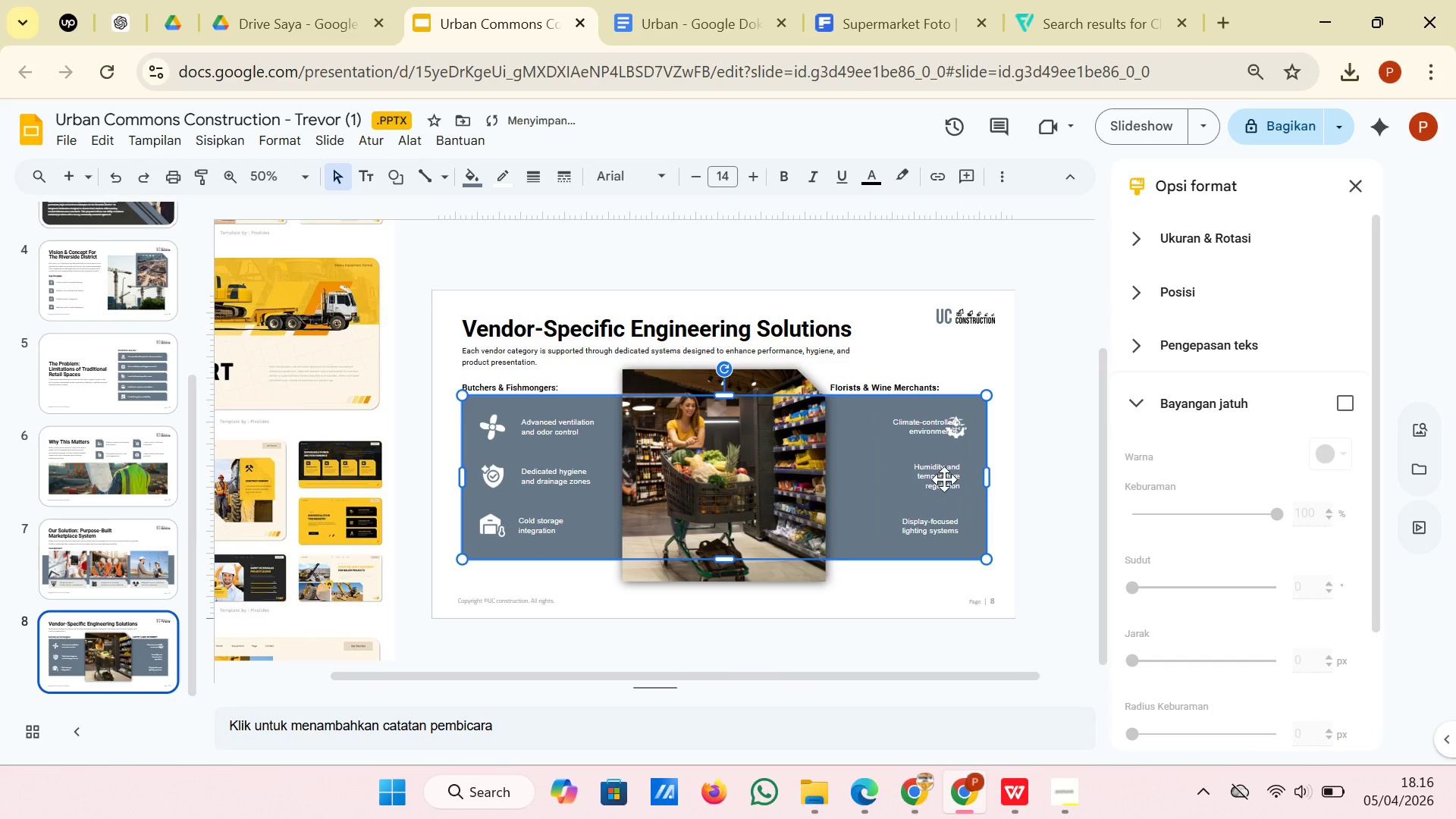 
left_click([944, 479])
 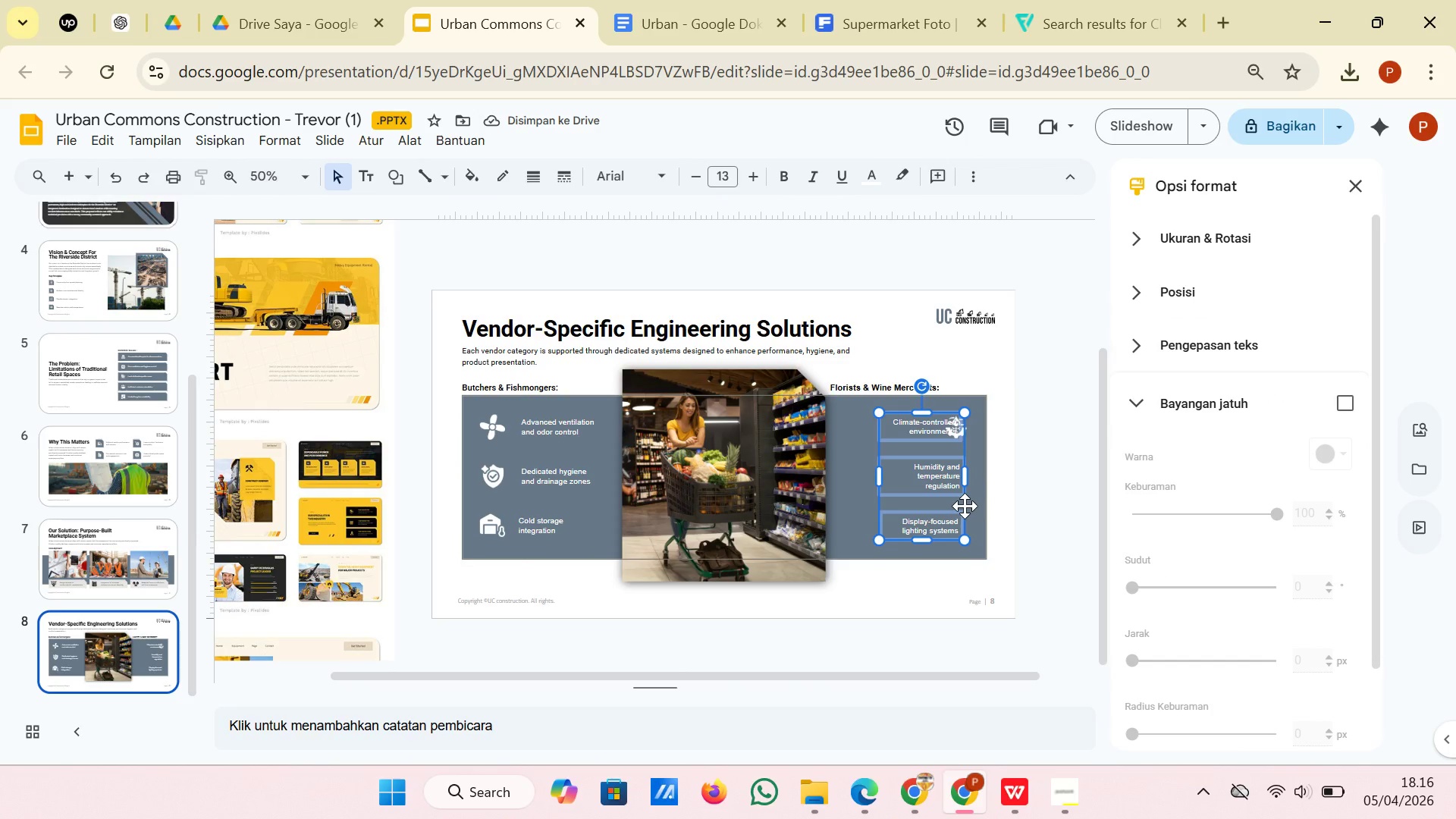 
left_click_drag(start_coordinate=[965, 506], to_coordinate=[951, 506])
 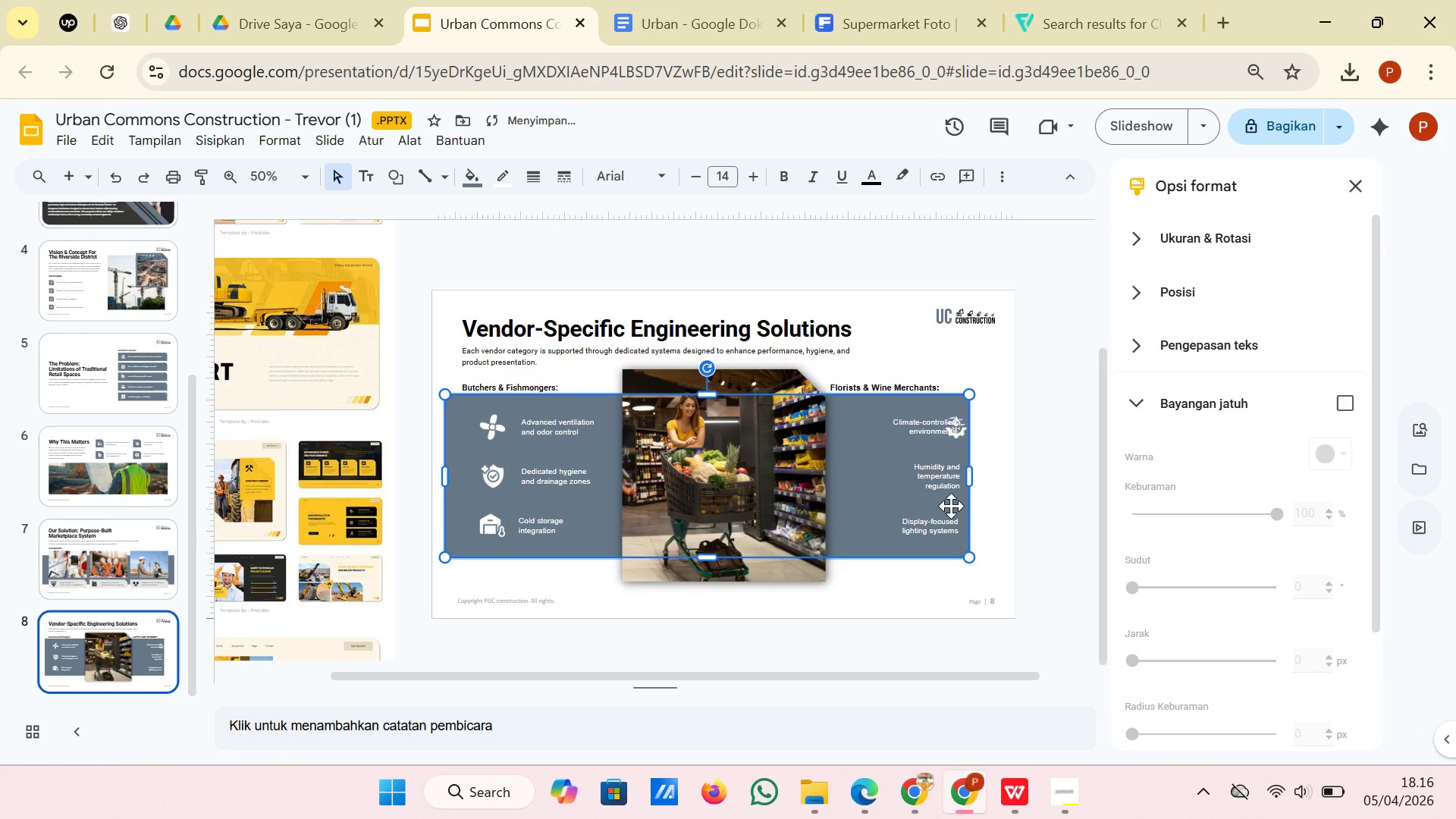 
key(Control+Z)
 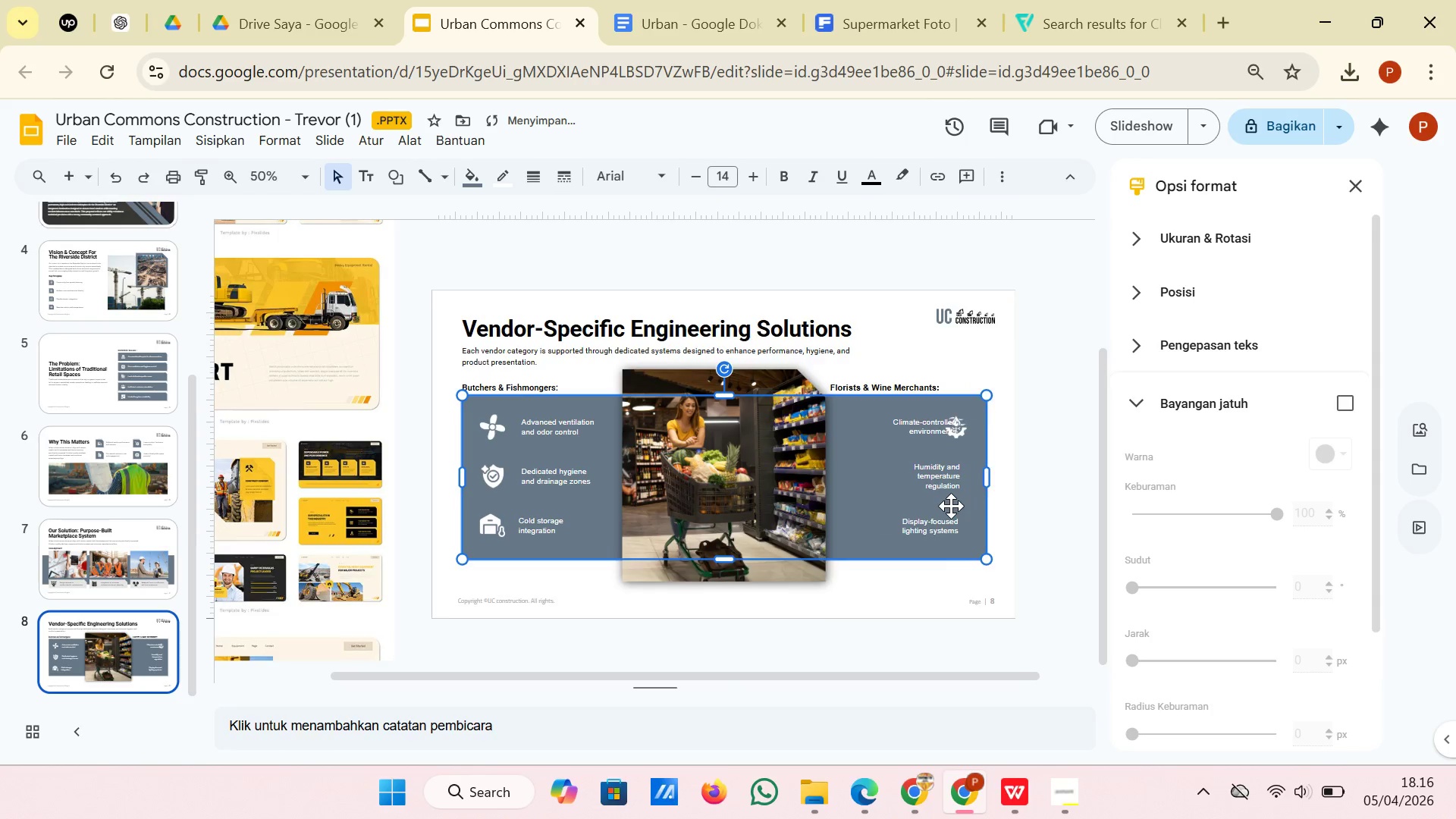 
scroll: coordinate [951, 506], scroll_direction: up, amount: 3.0
 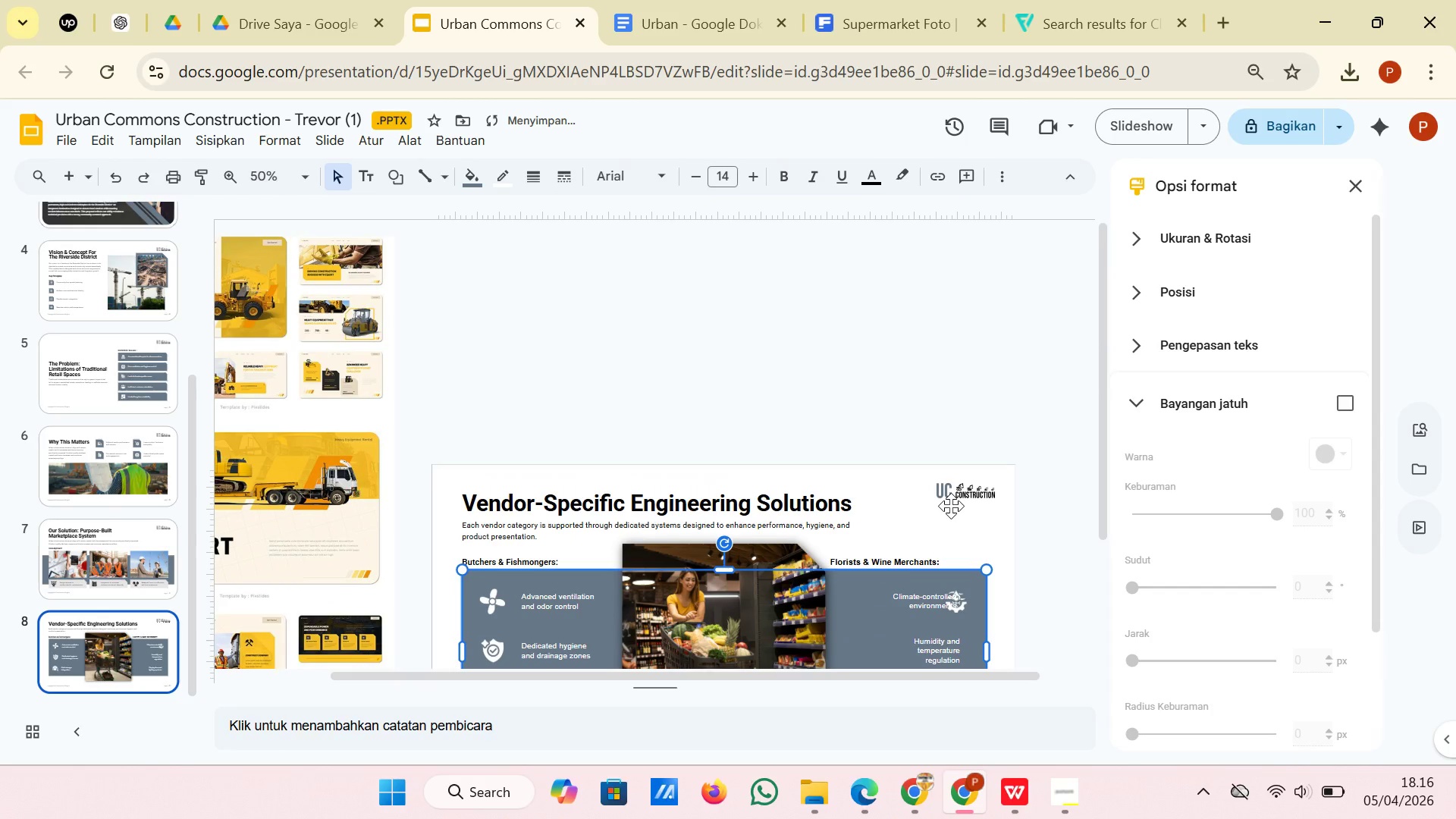 
scroll: coordinate [951, 506], scroll_direction: down, amount: 2.0
 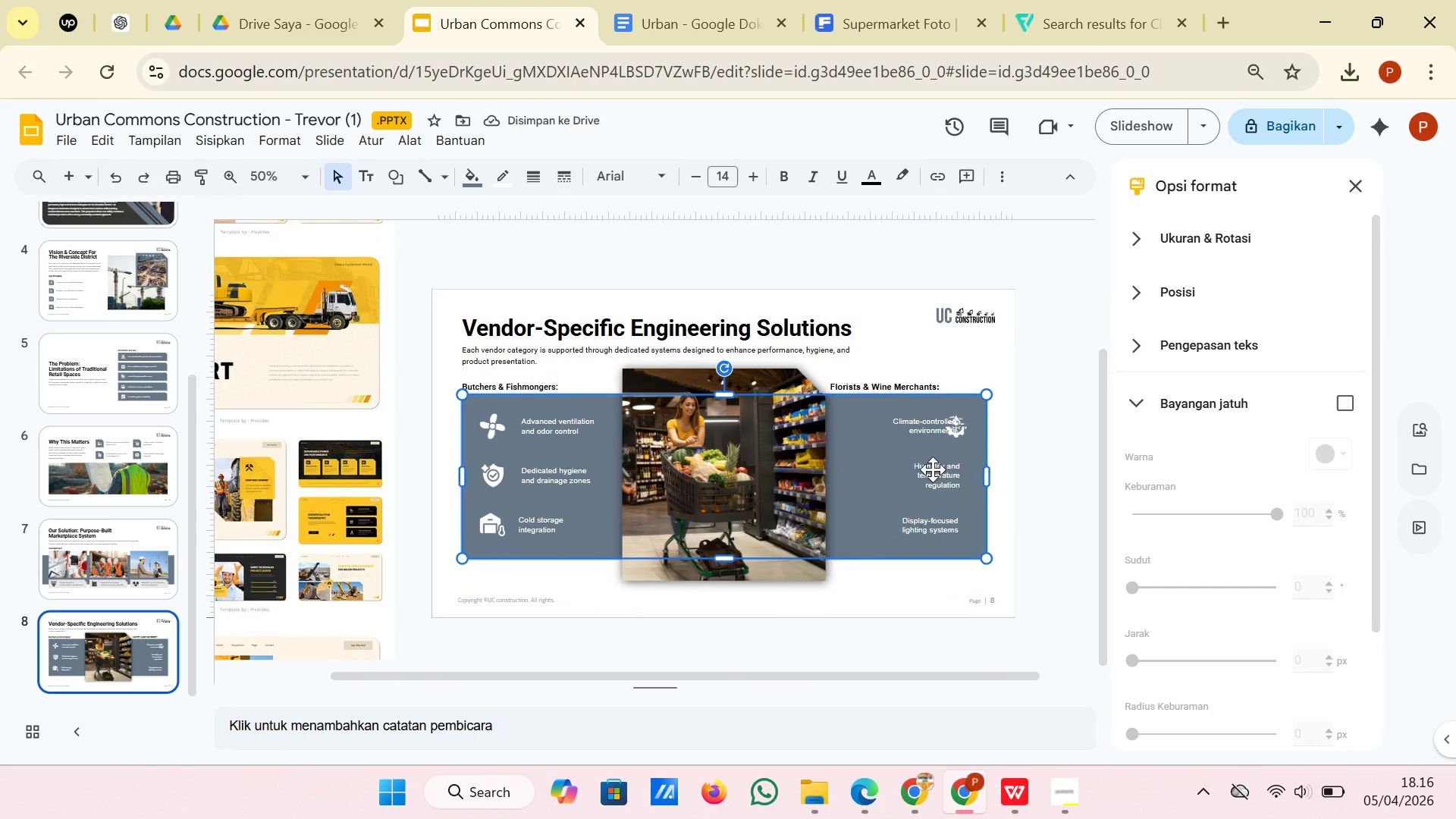 
left_click([933, 469])
 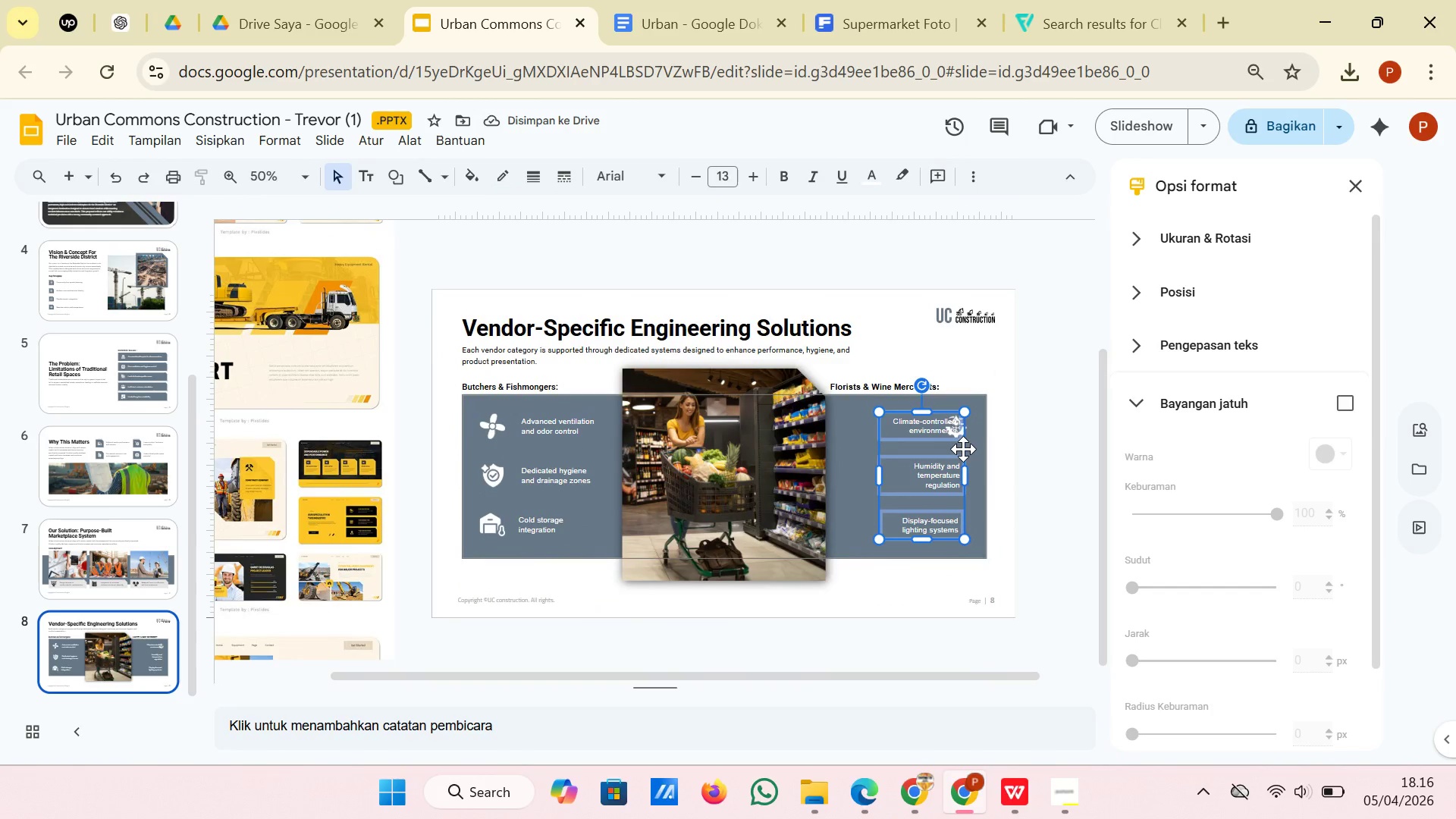 
left_click_drag(start_coordinate=[963, 449], to_coordinate=[959, 449])
 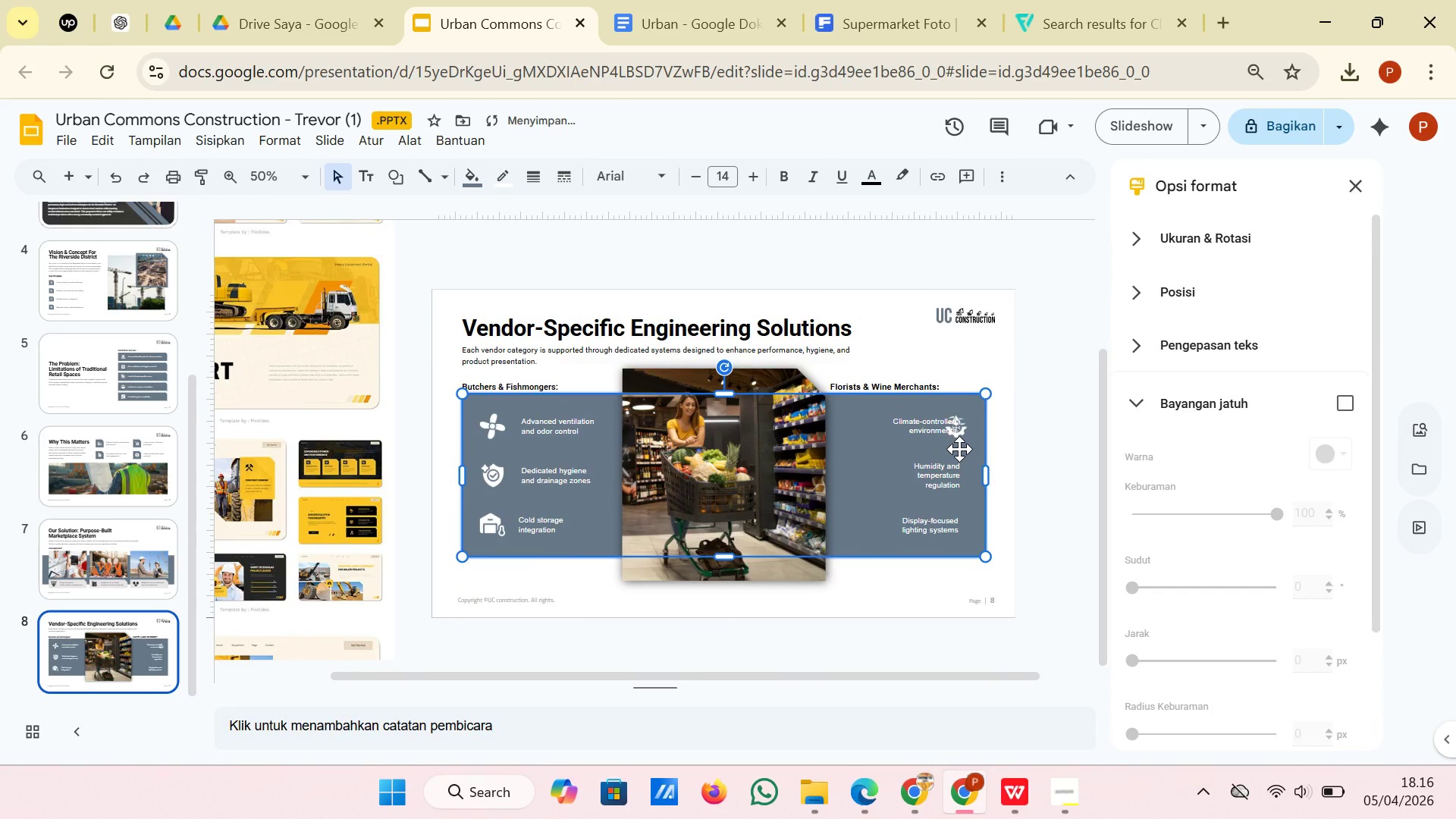 
key(Control+Z)
 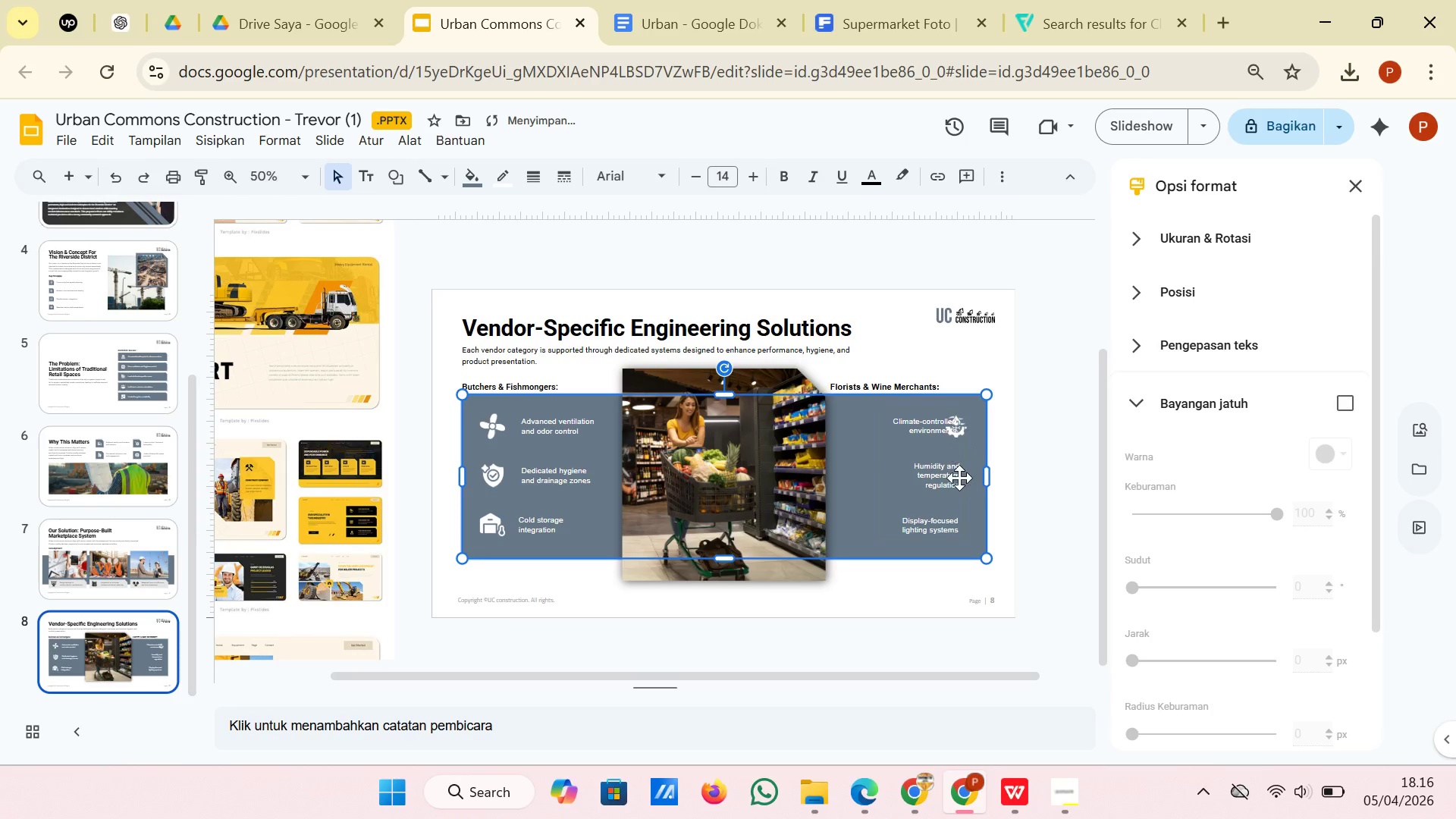 
left_click([959, 478])
 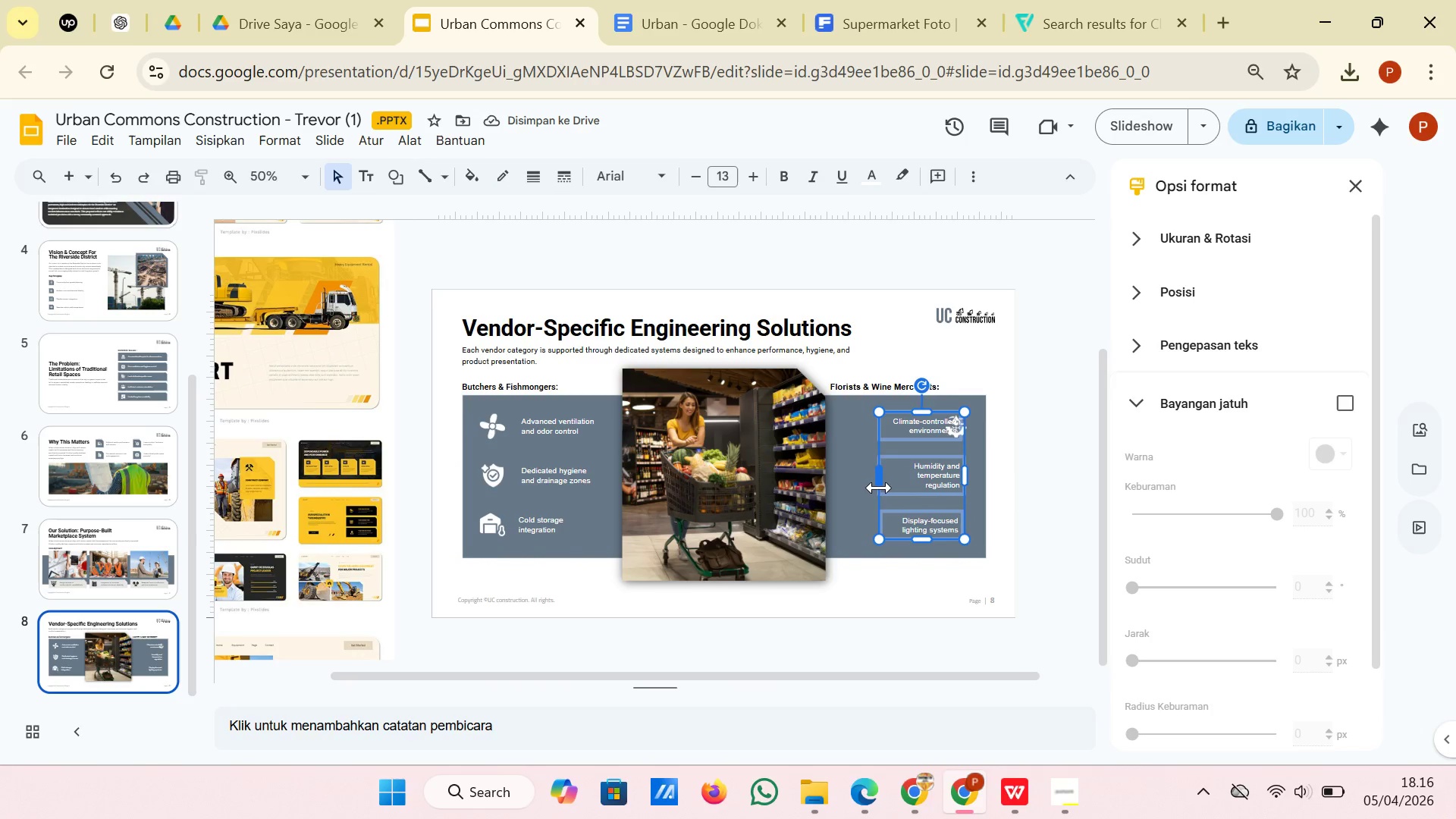 
left_click_drag(start_coordinate=[879, 489], to_coordinate=[849, 489])
 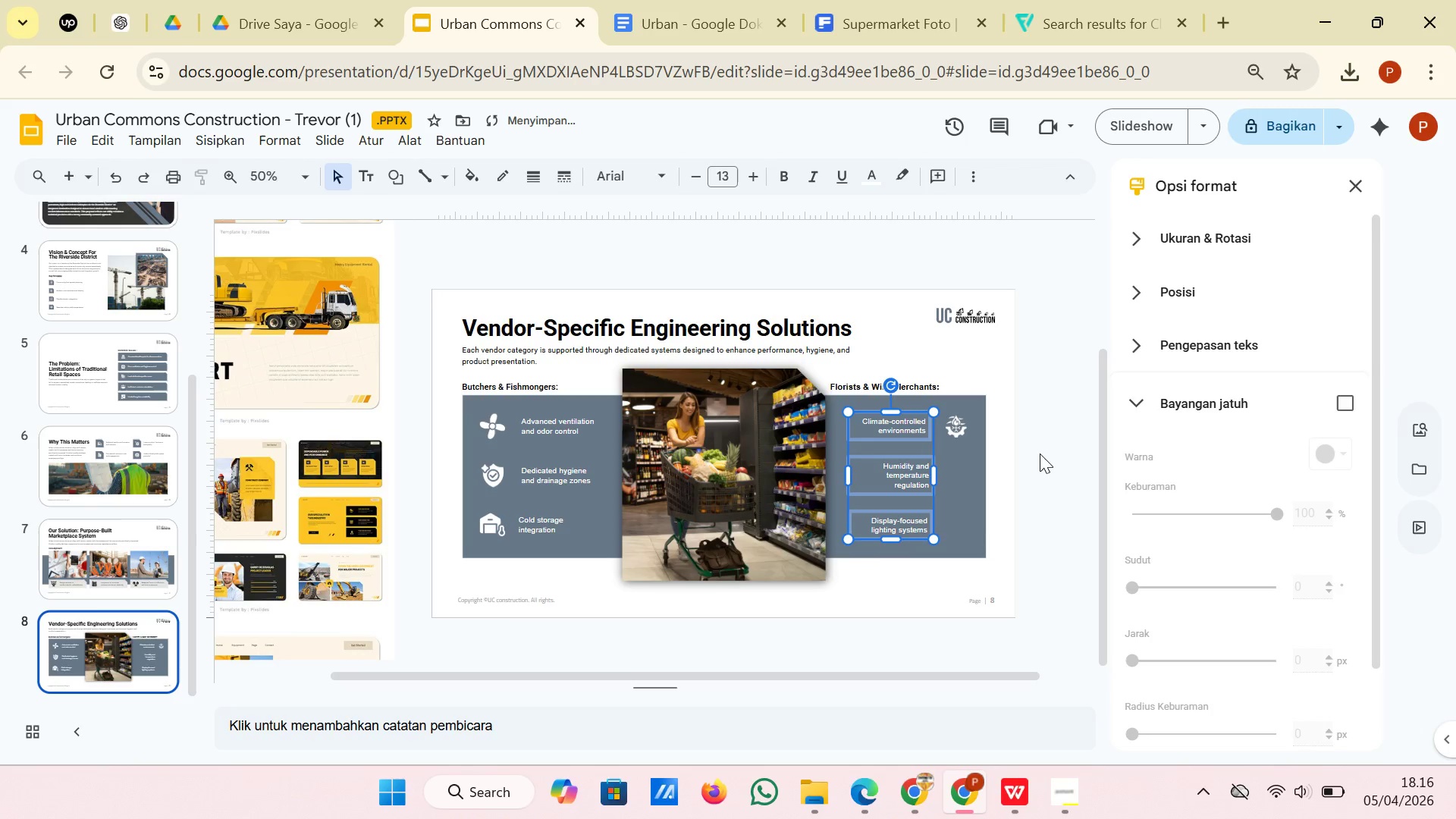 
left_click([1039, 452])
 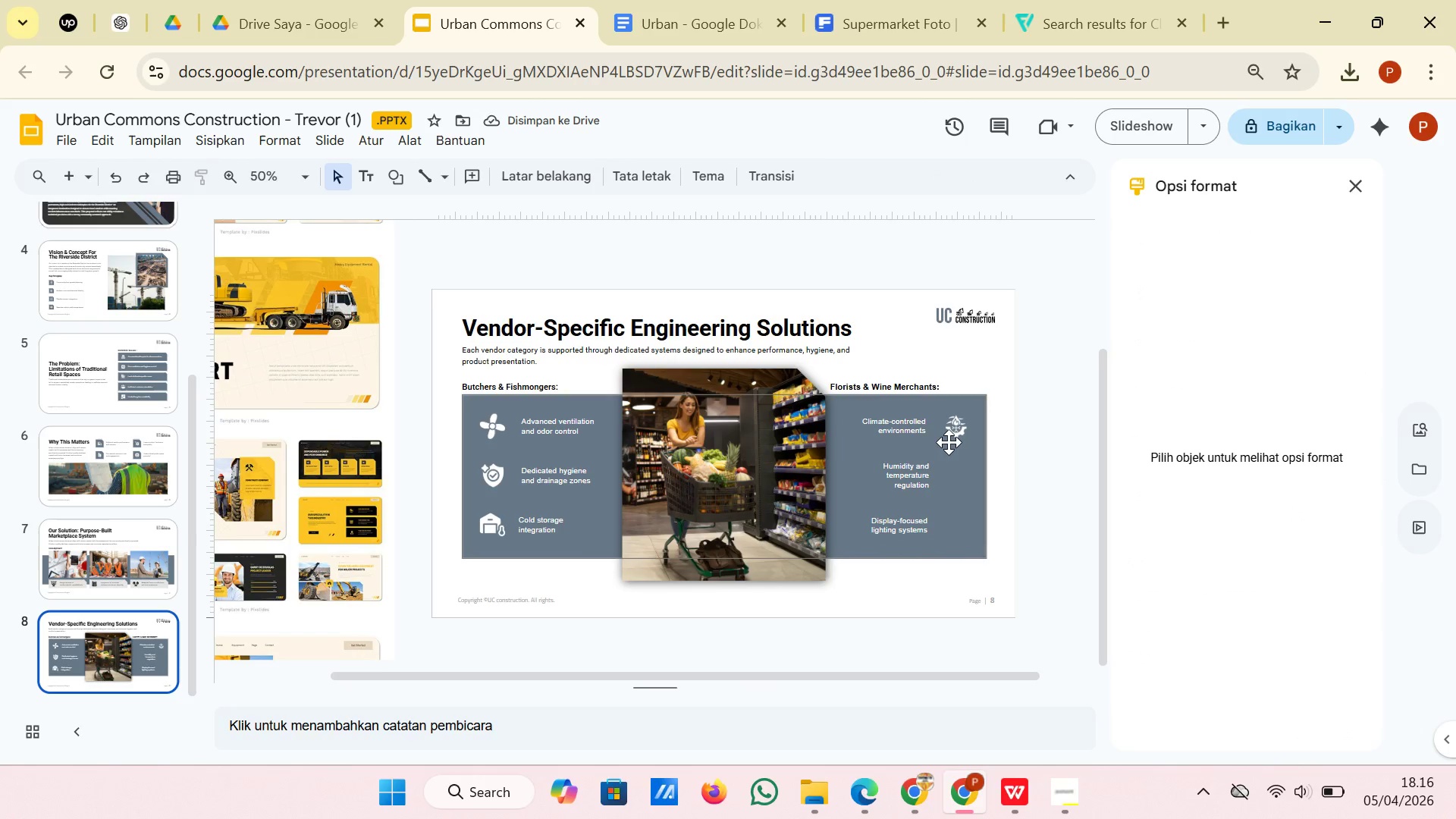 
left_click([958, 434])
 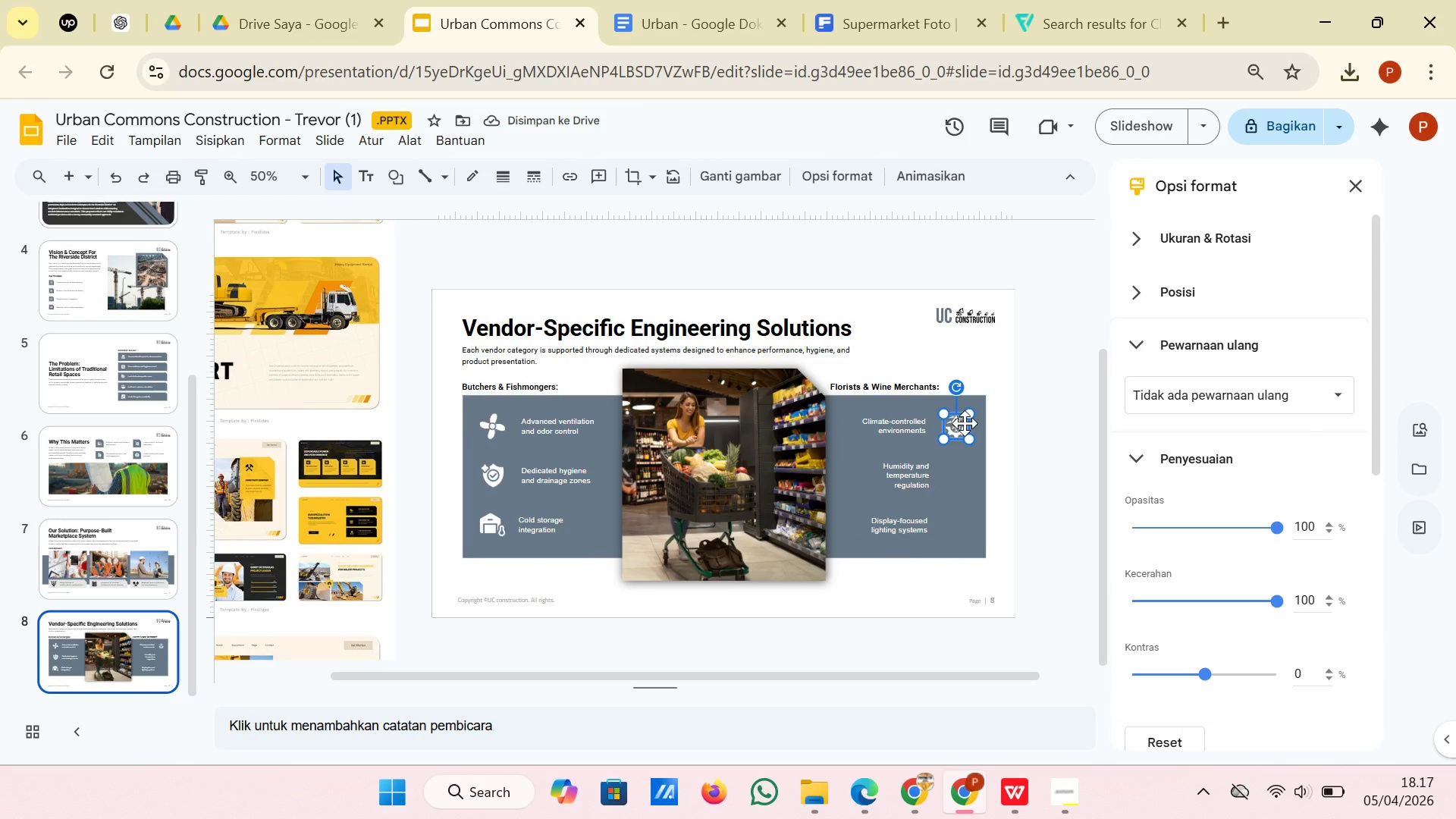 
left_click_drag(start_coordinate=[965, 423], to_coordinate=[962, 423])
 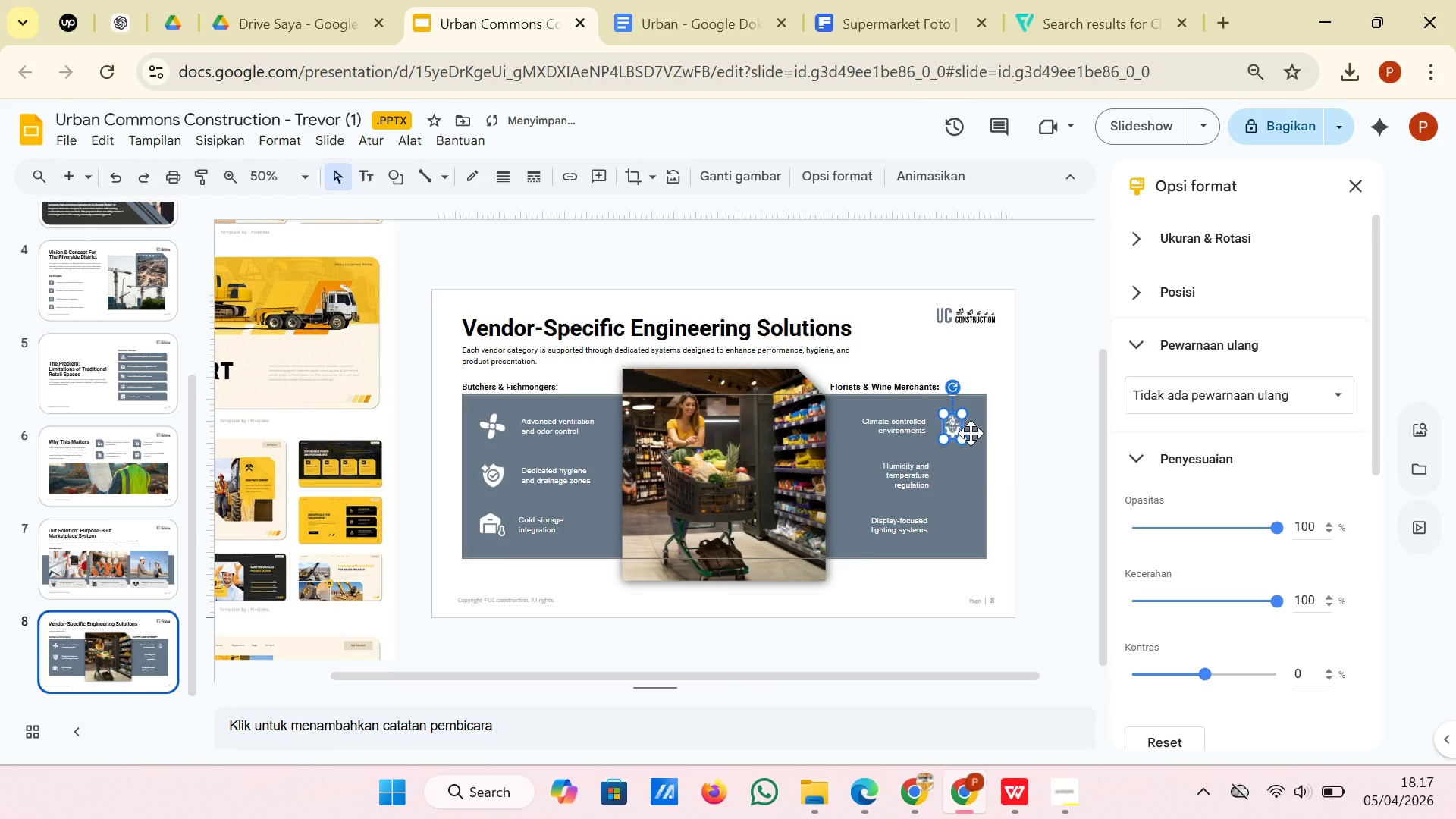 
key(Control+Z)
 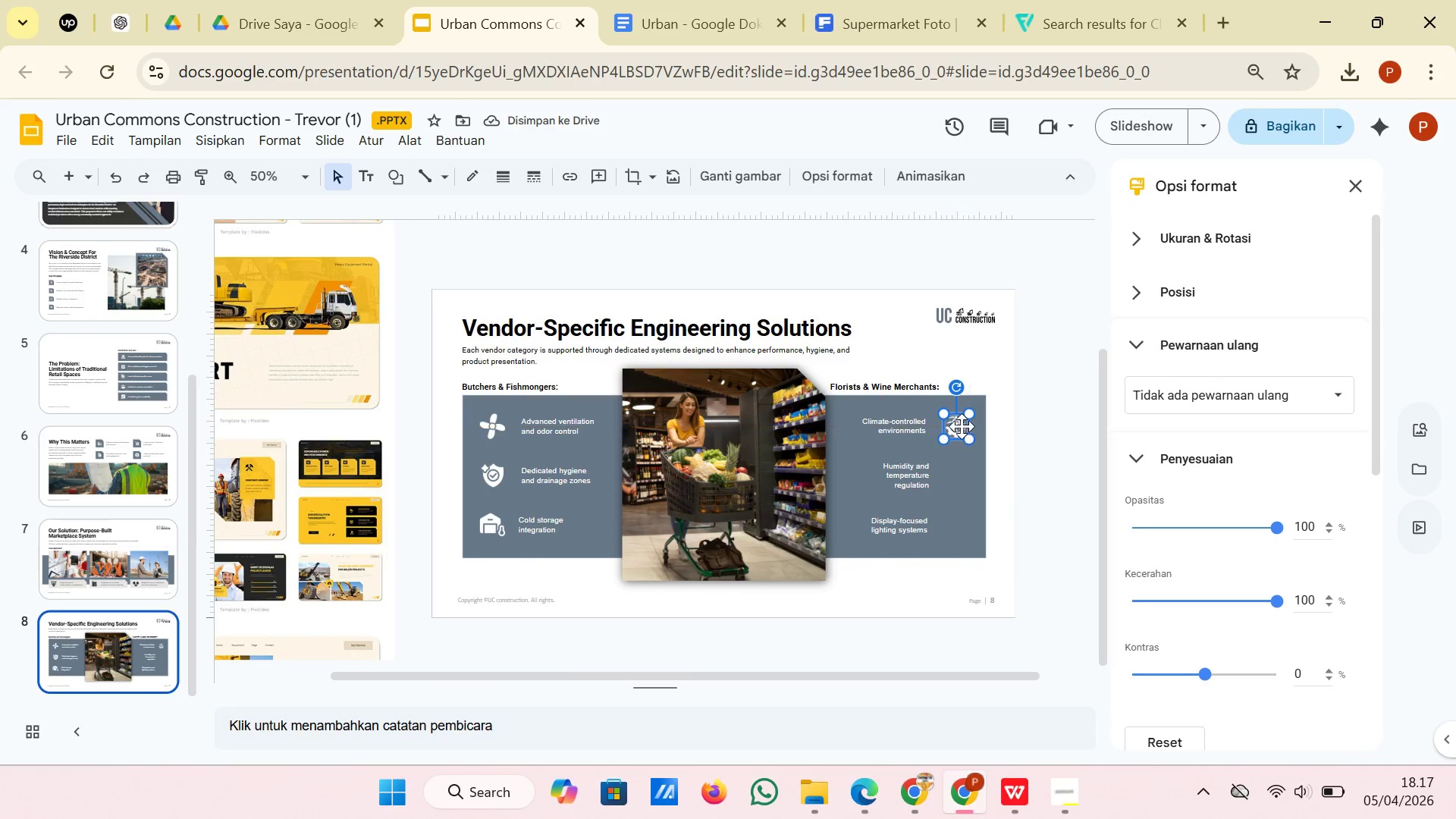 
left_click([1038, 405])
 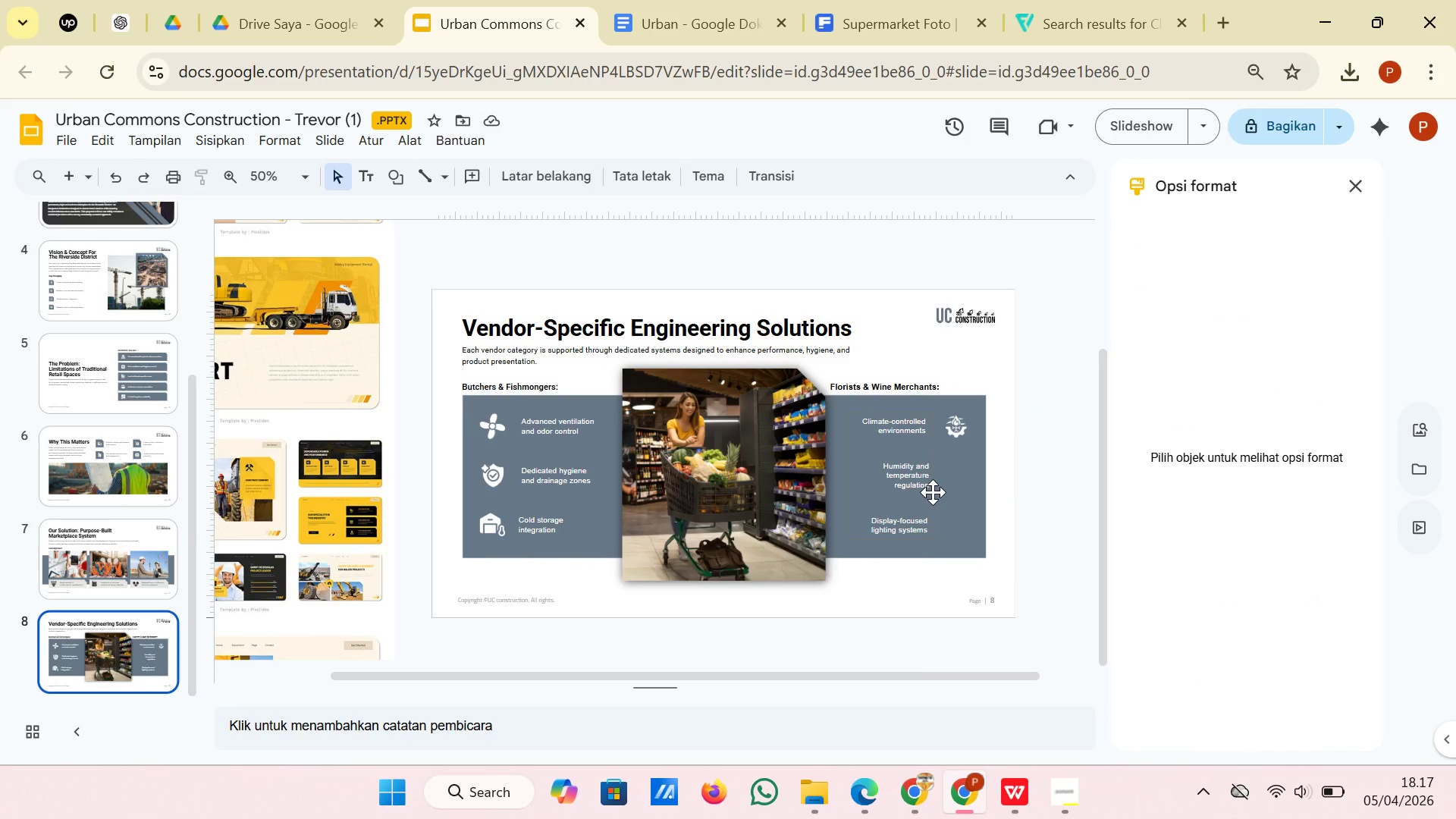 
left_click([932, 470])
 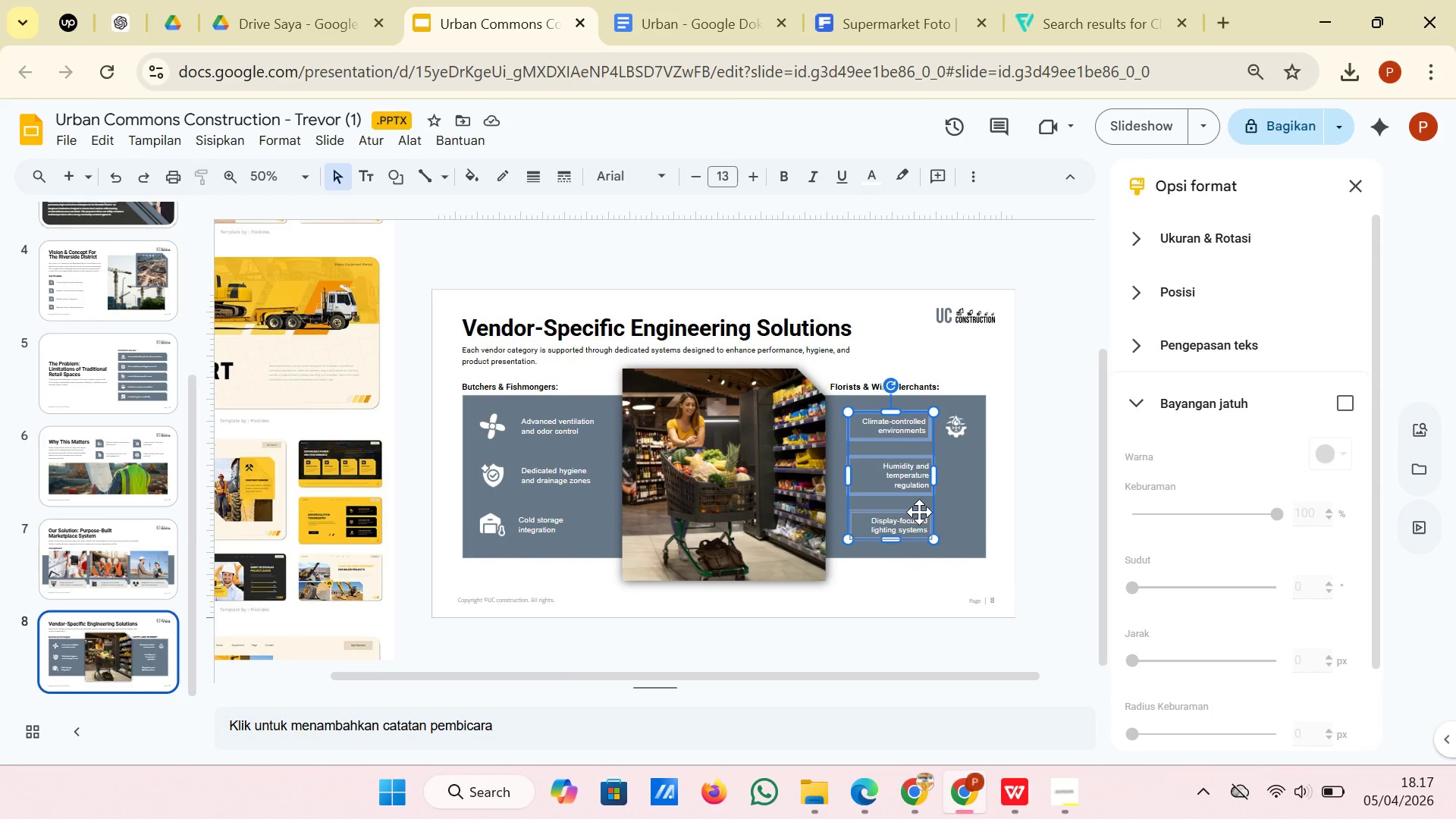 
wait(10.52)
 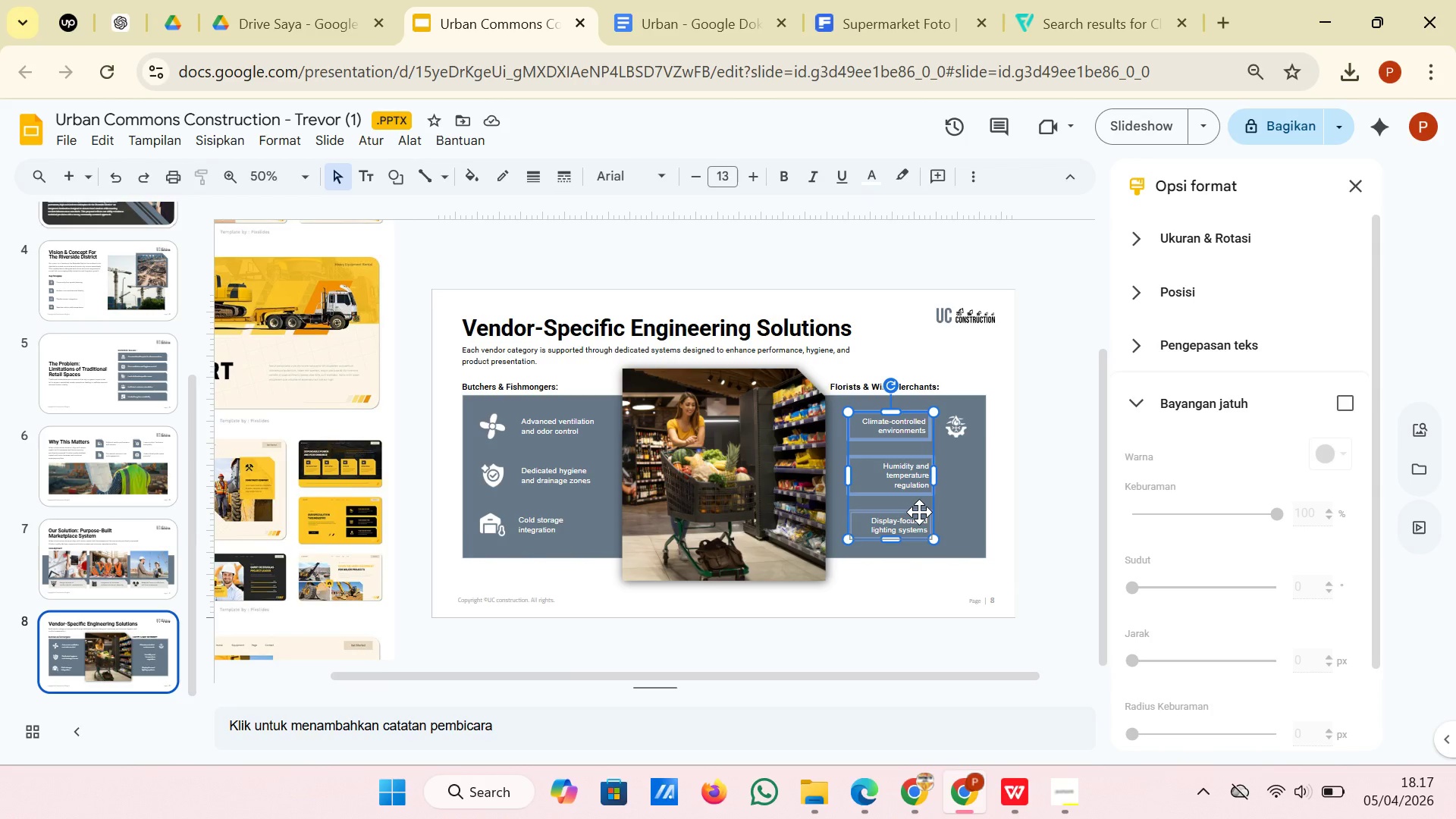 
key(ArrowRight)
 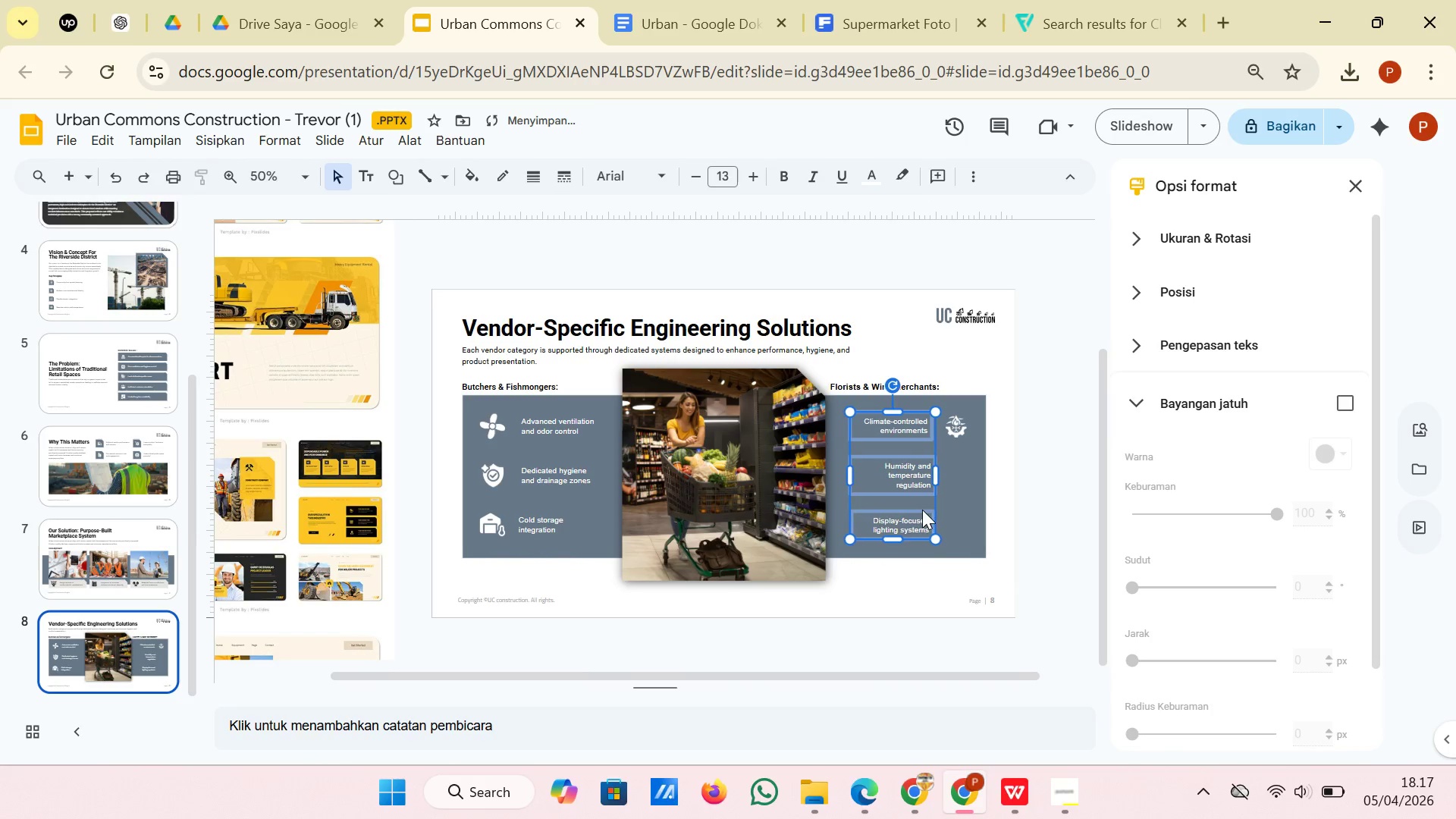 
key(ArrowRight)
 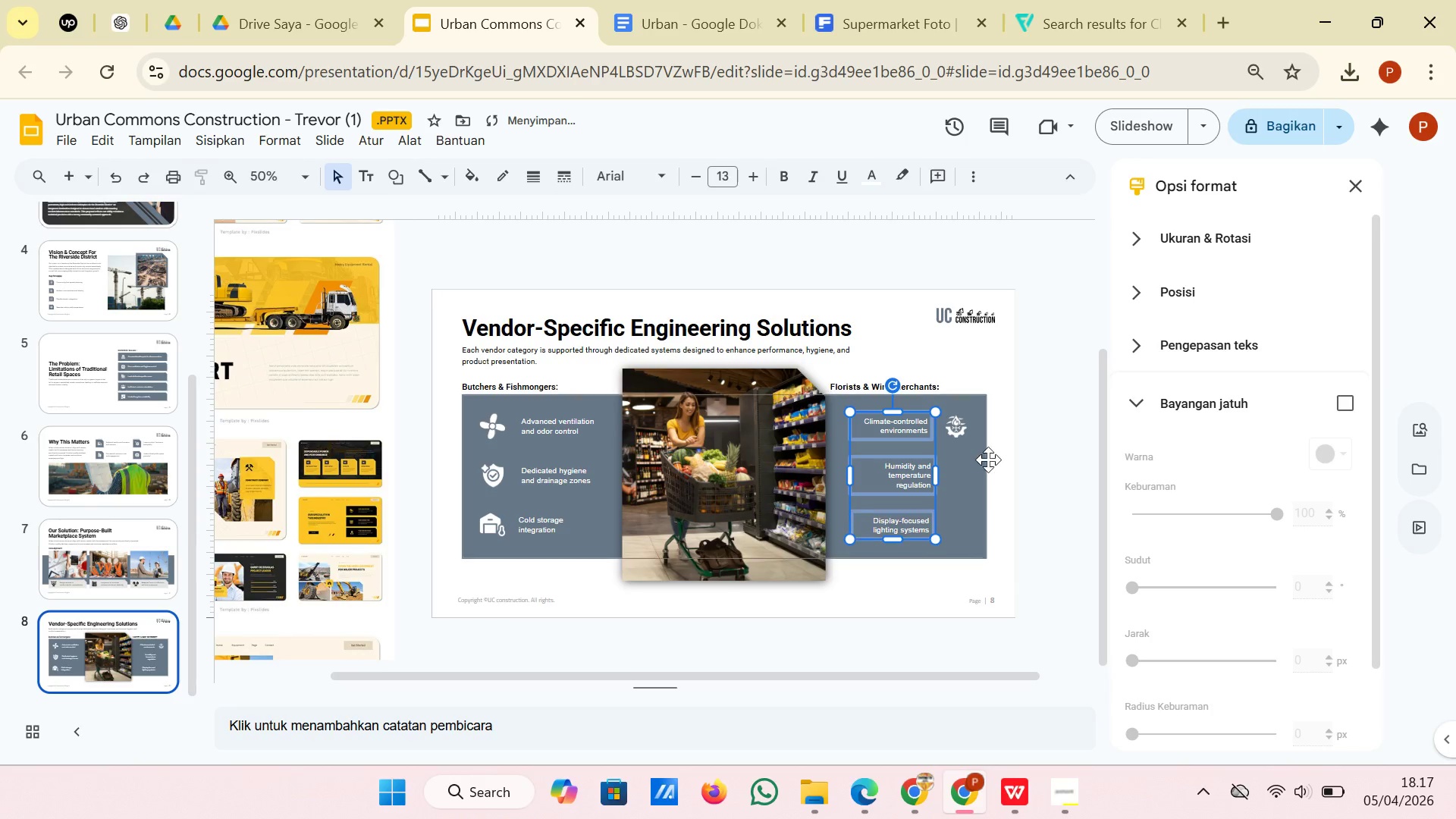 
left_click([1035, 458])
 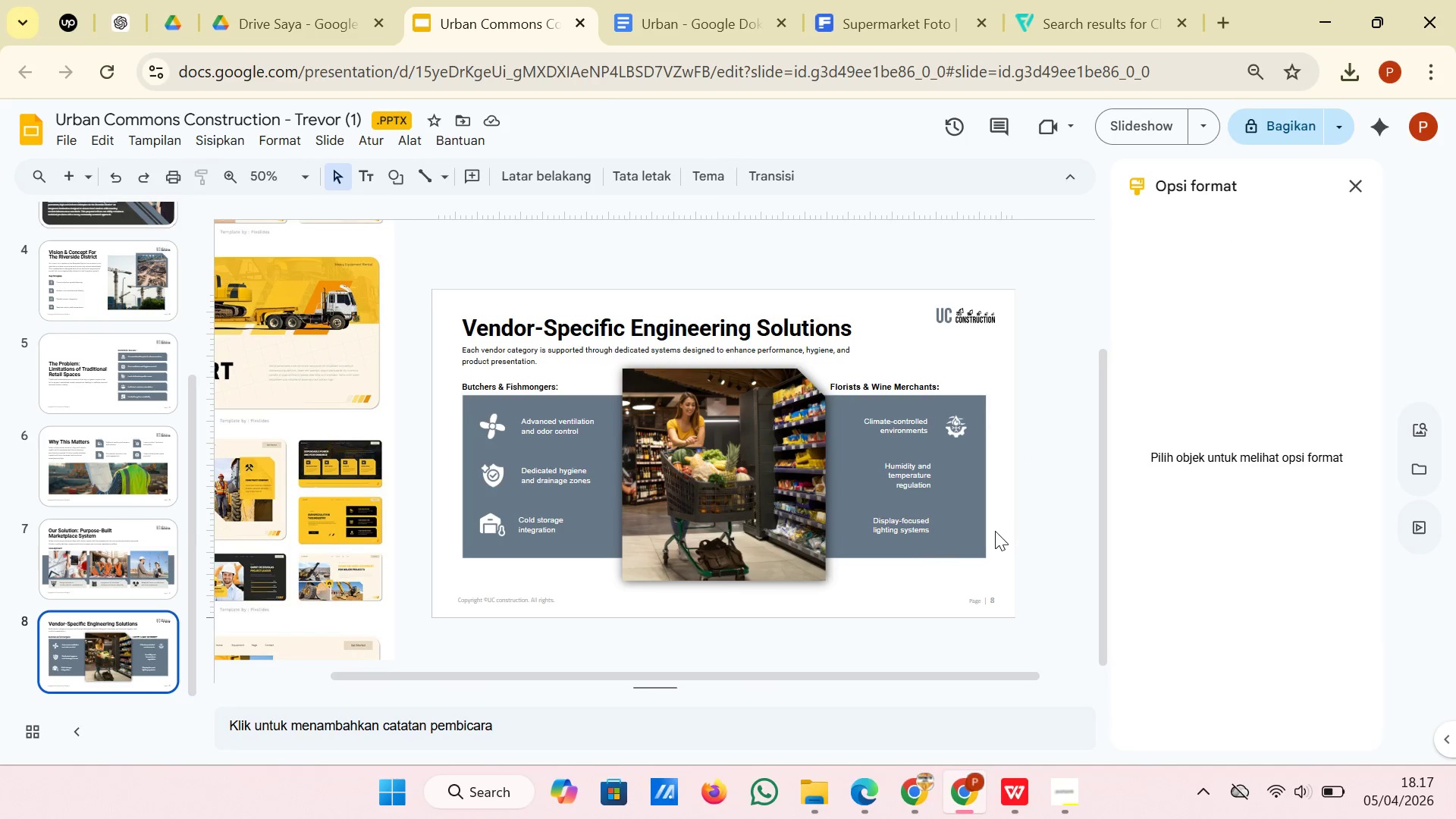 
wait(9.8)
 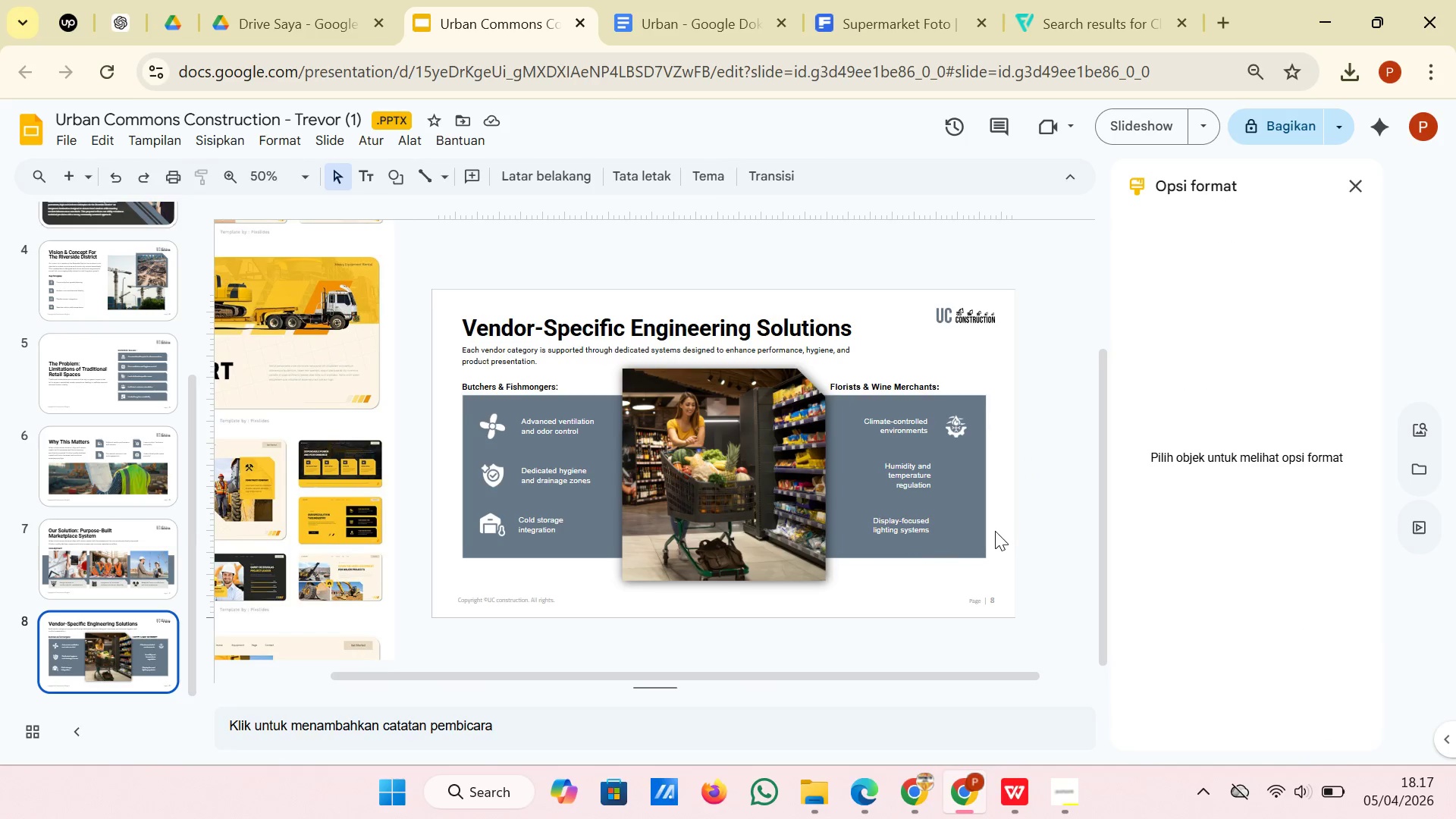 
left_click([1095, 27])
 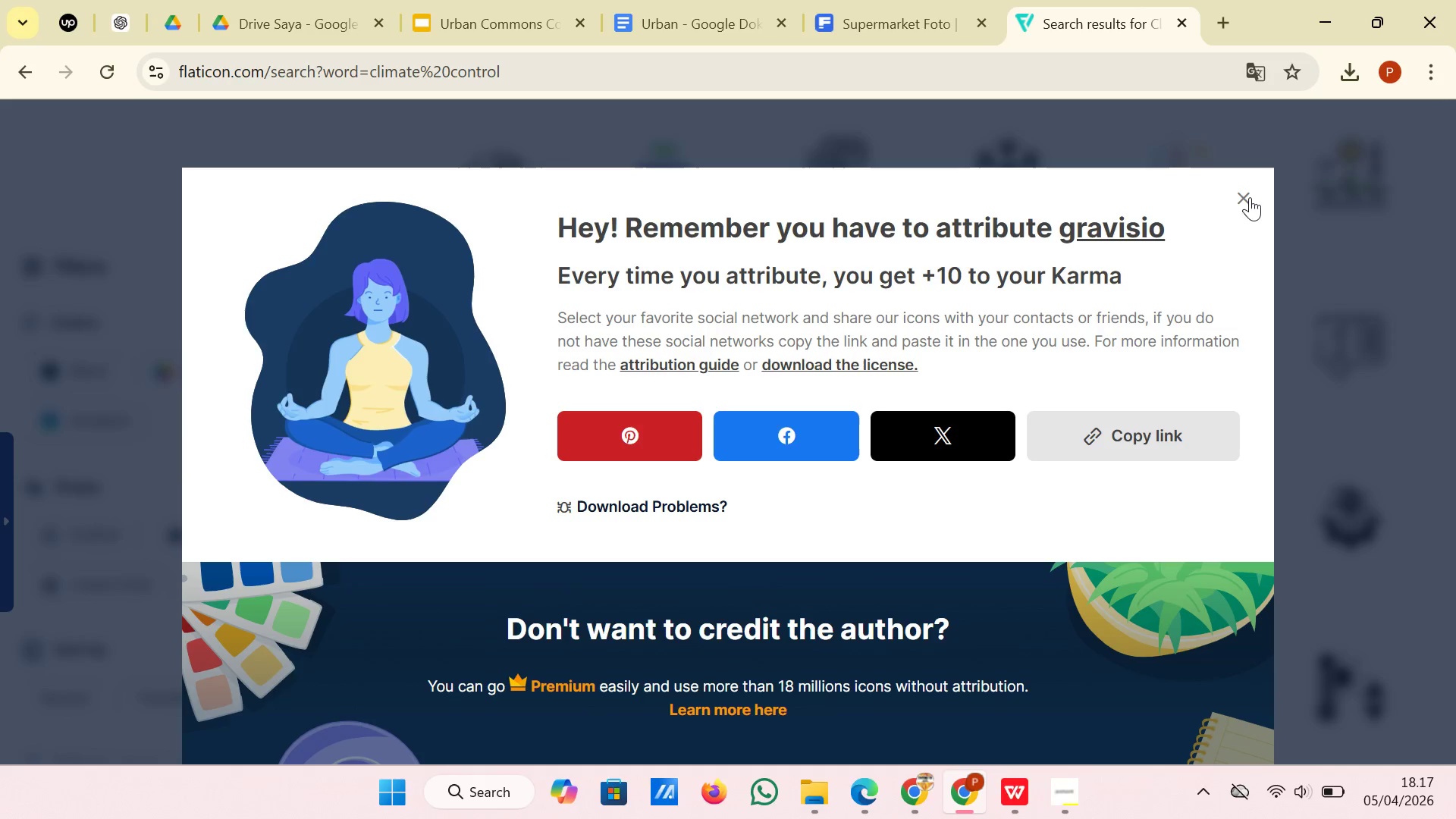 
left_click([1250, 201])
 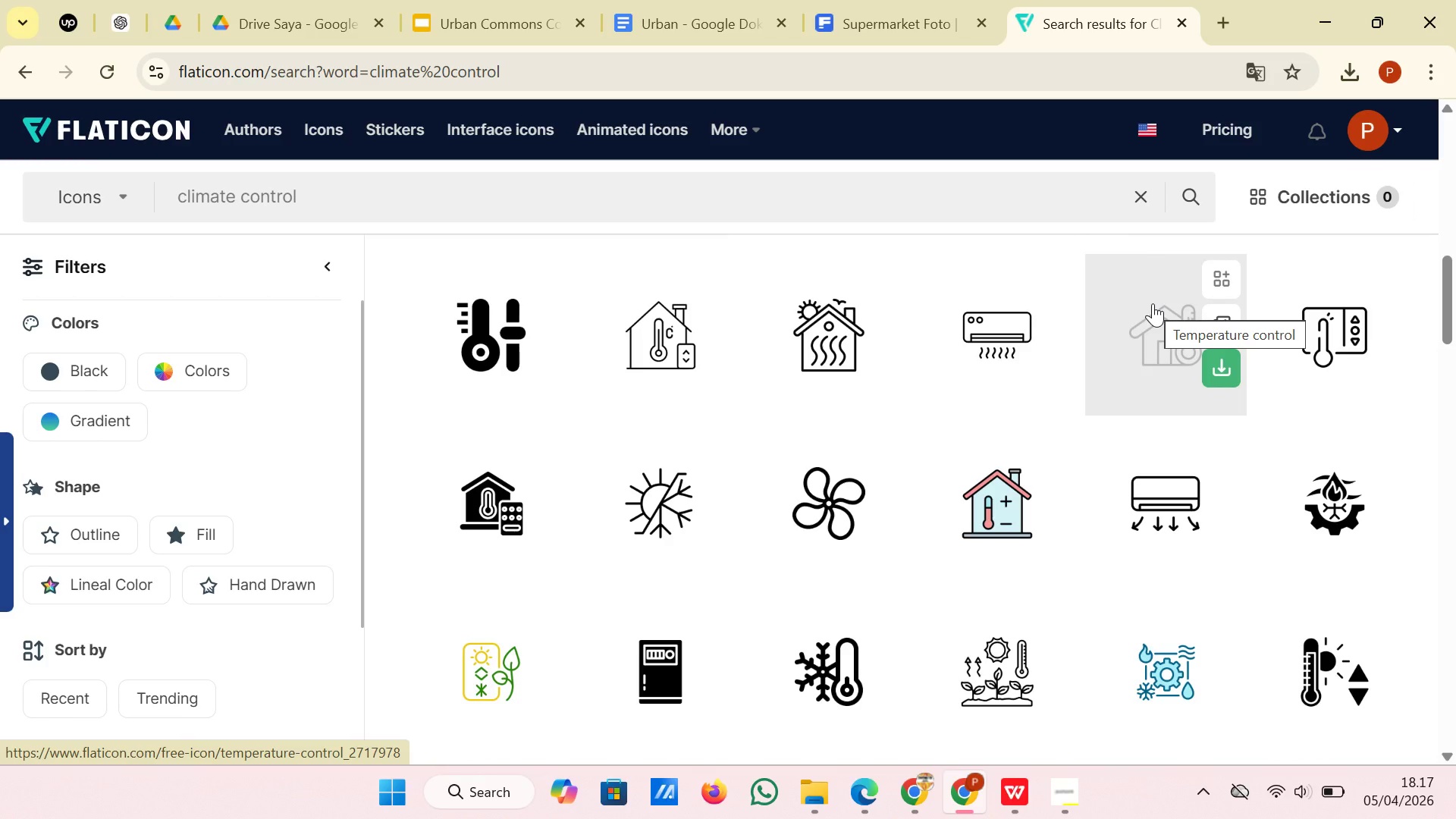 
wait(5.94)
 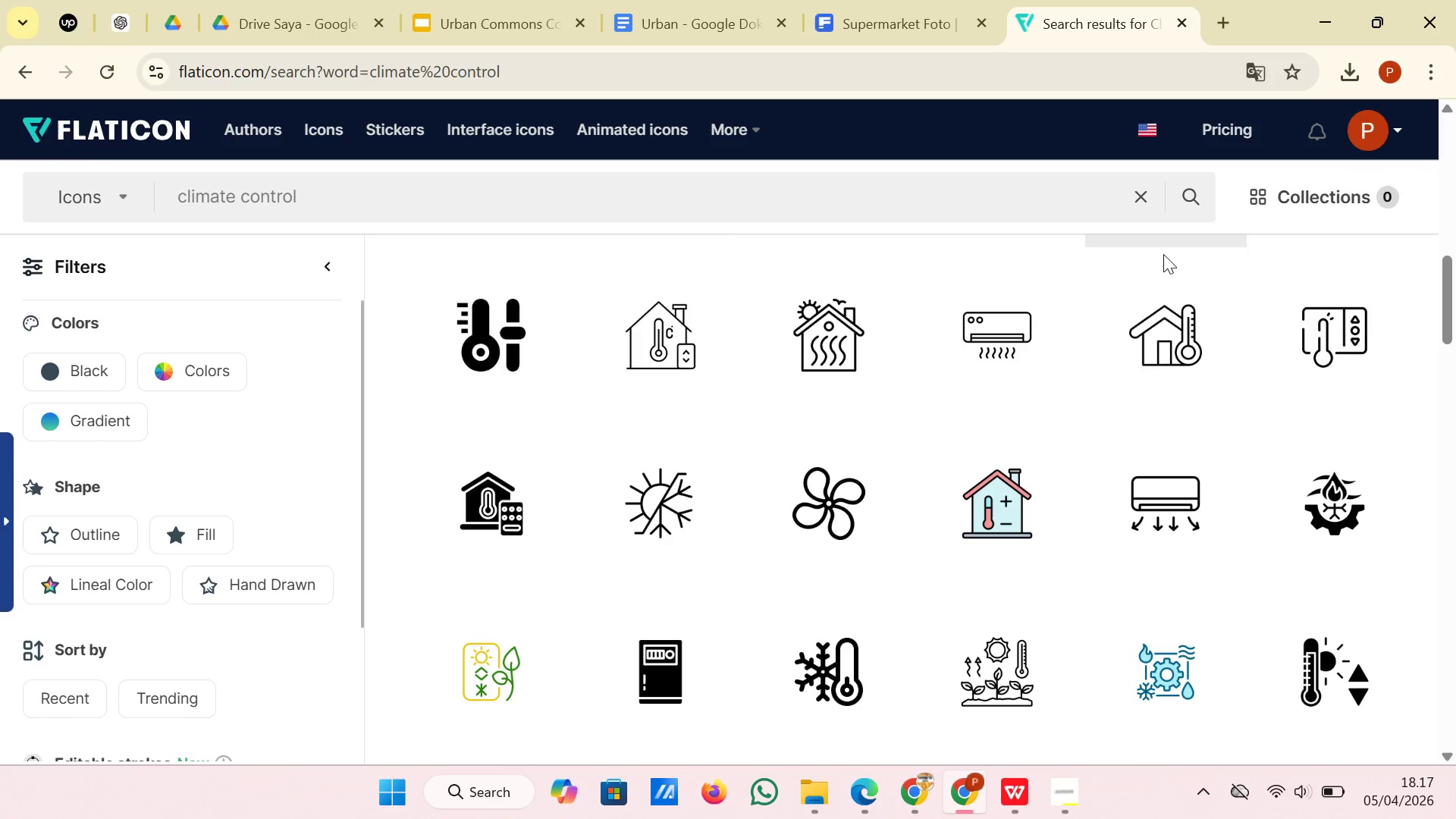 
scroll: coordinate [1221, 511], scroll_direction: down, amount: 18.0
 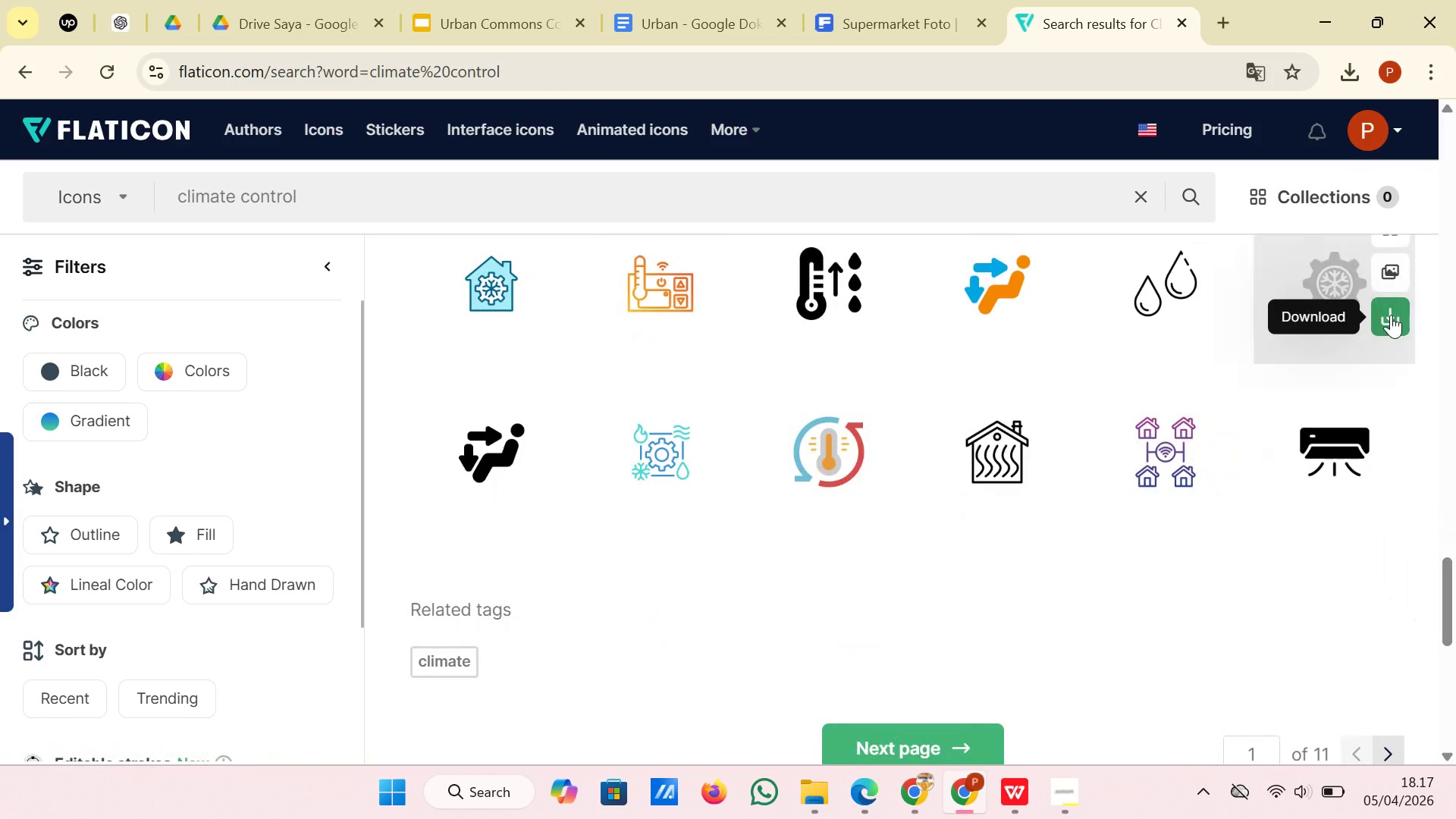 
left_click([1391, 315])
 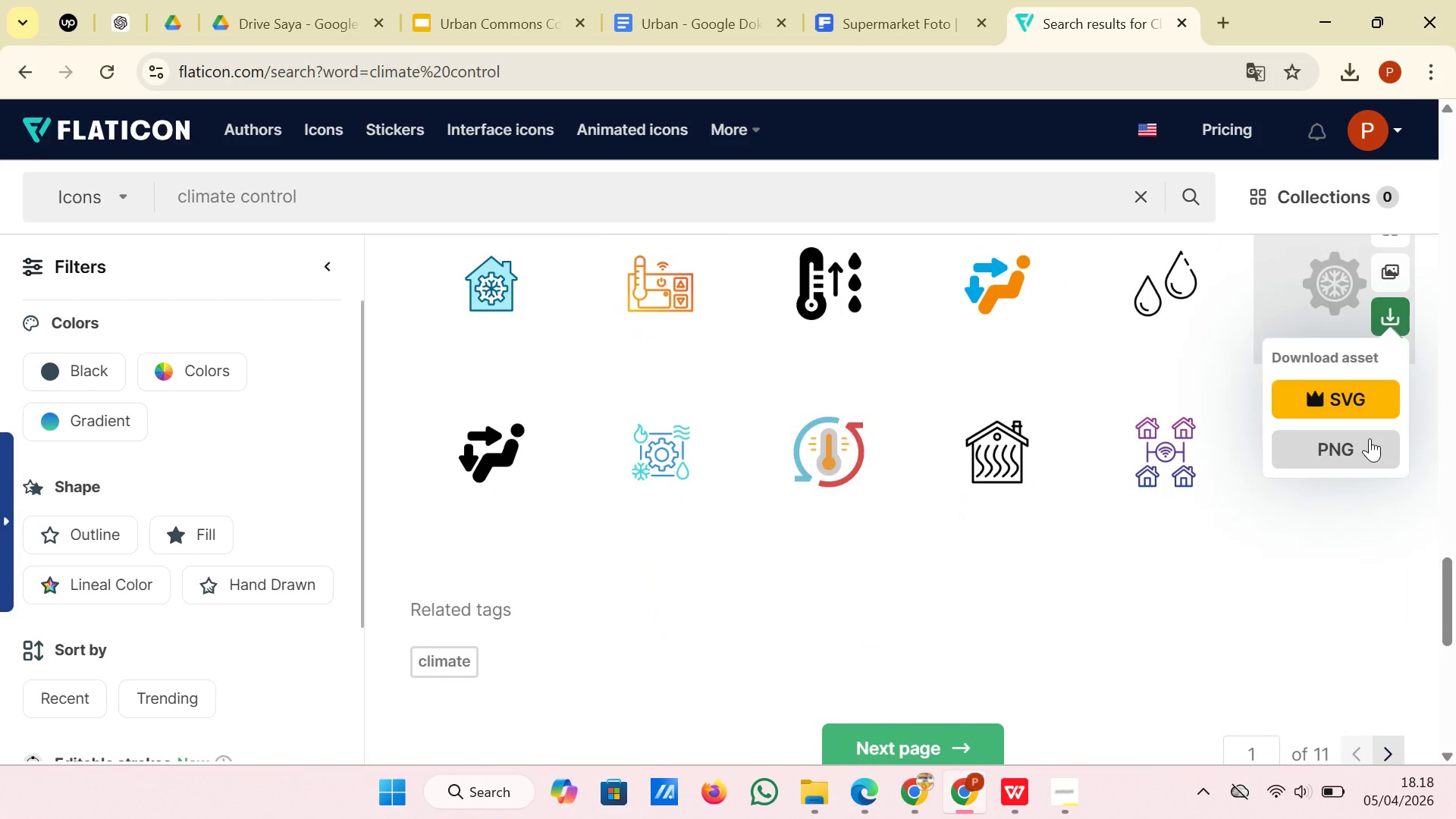 
left_click([1370, 438])
 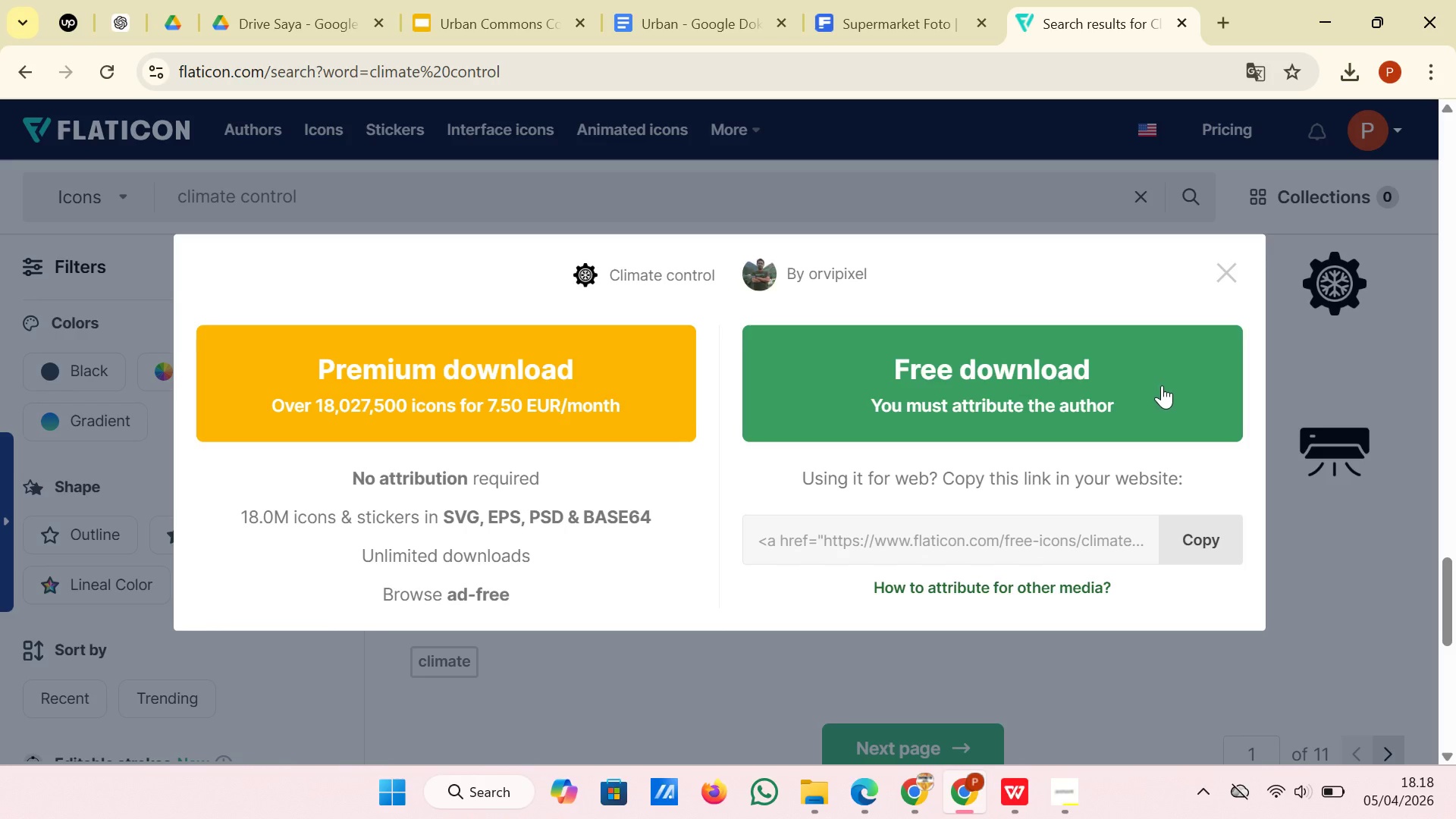 
left_click([1162, 385])
 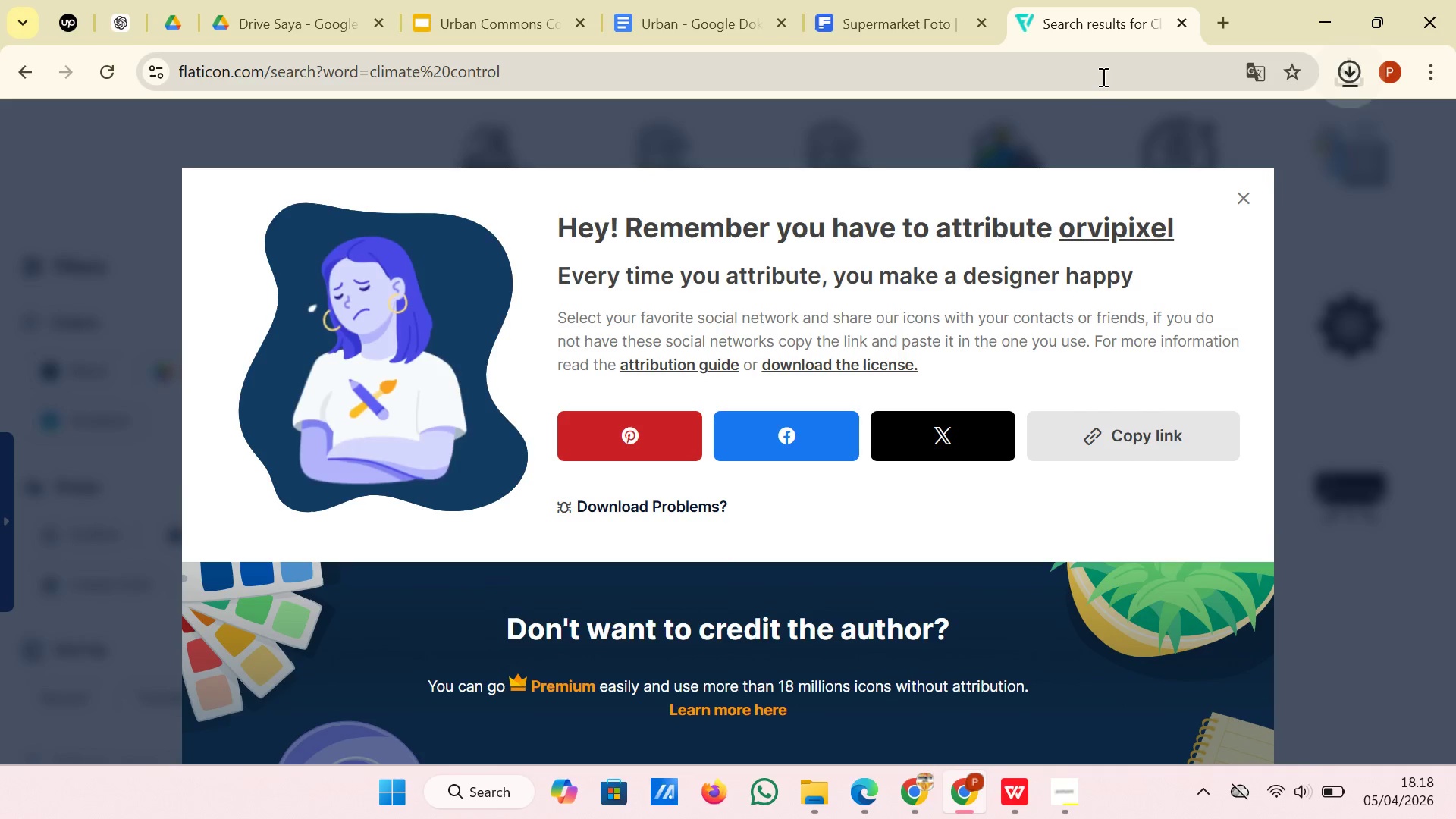 
left_click([539, 0])
 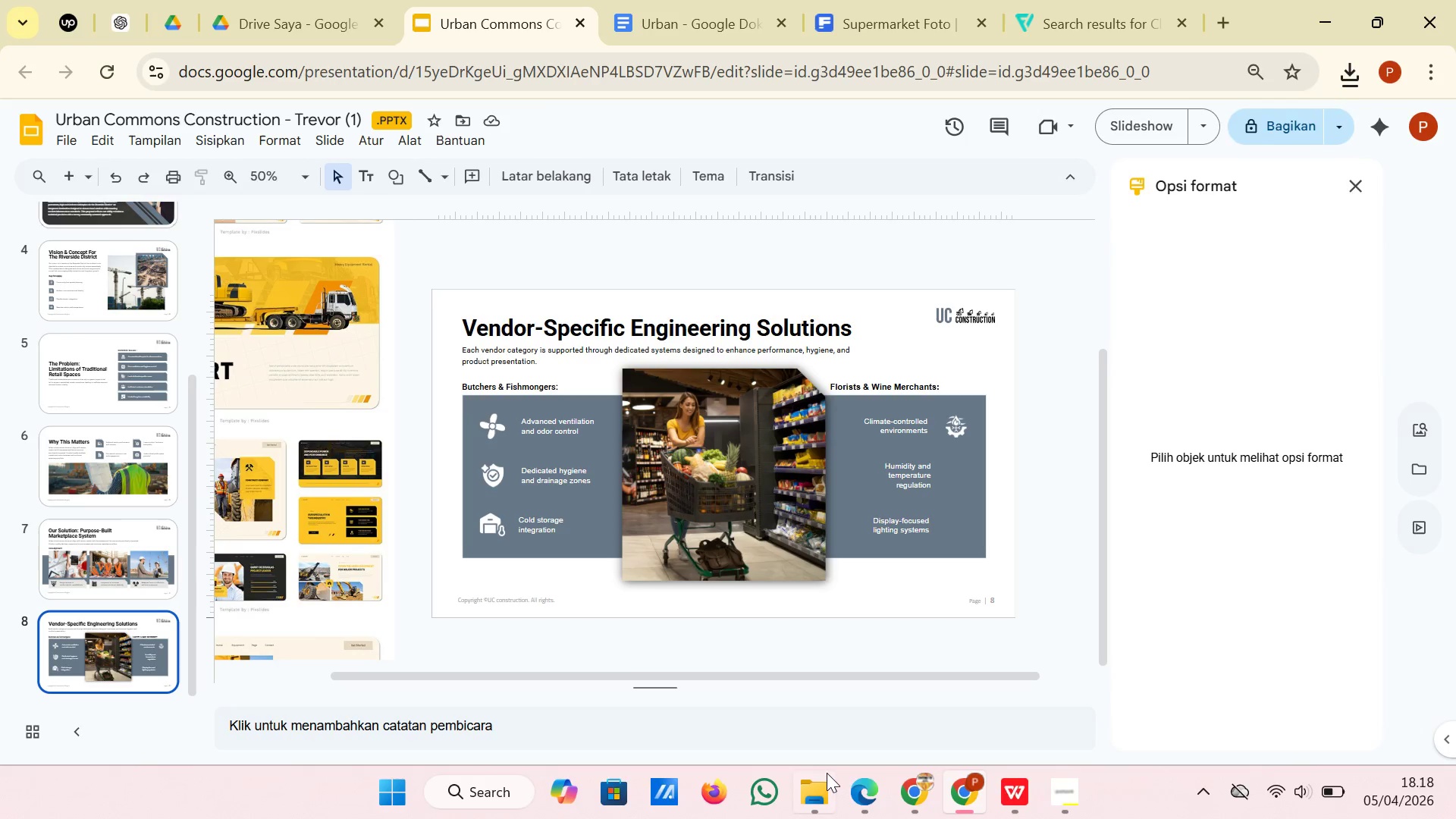 
left_click([827, 774])
 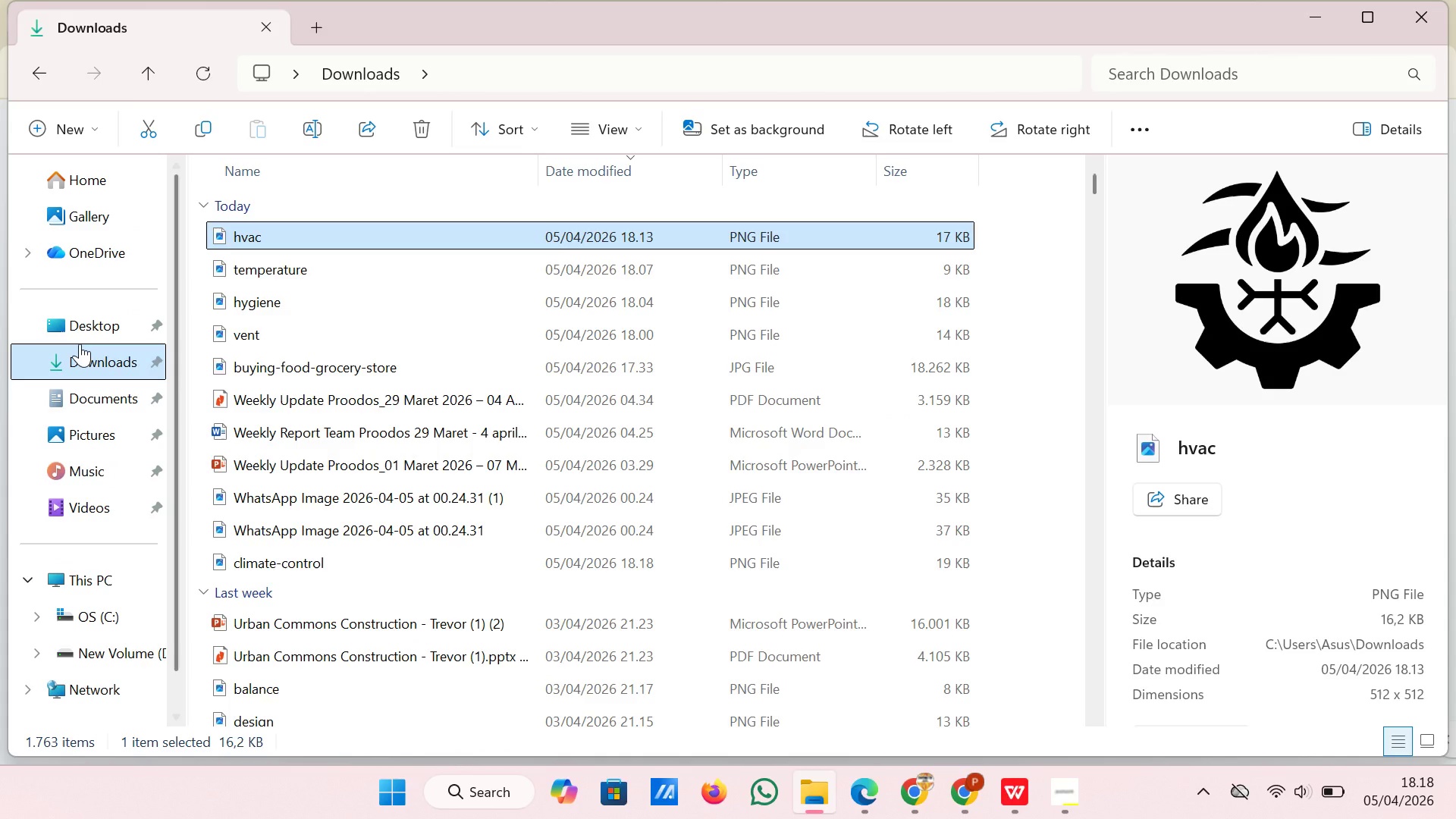 
left_click([80, 344])
 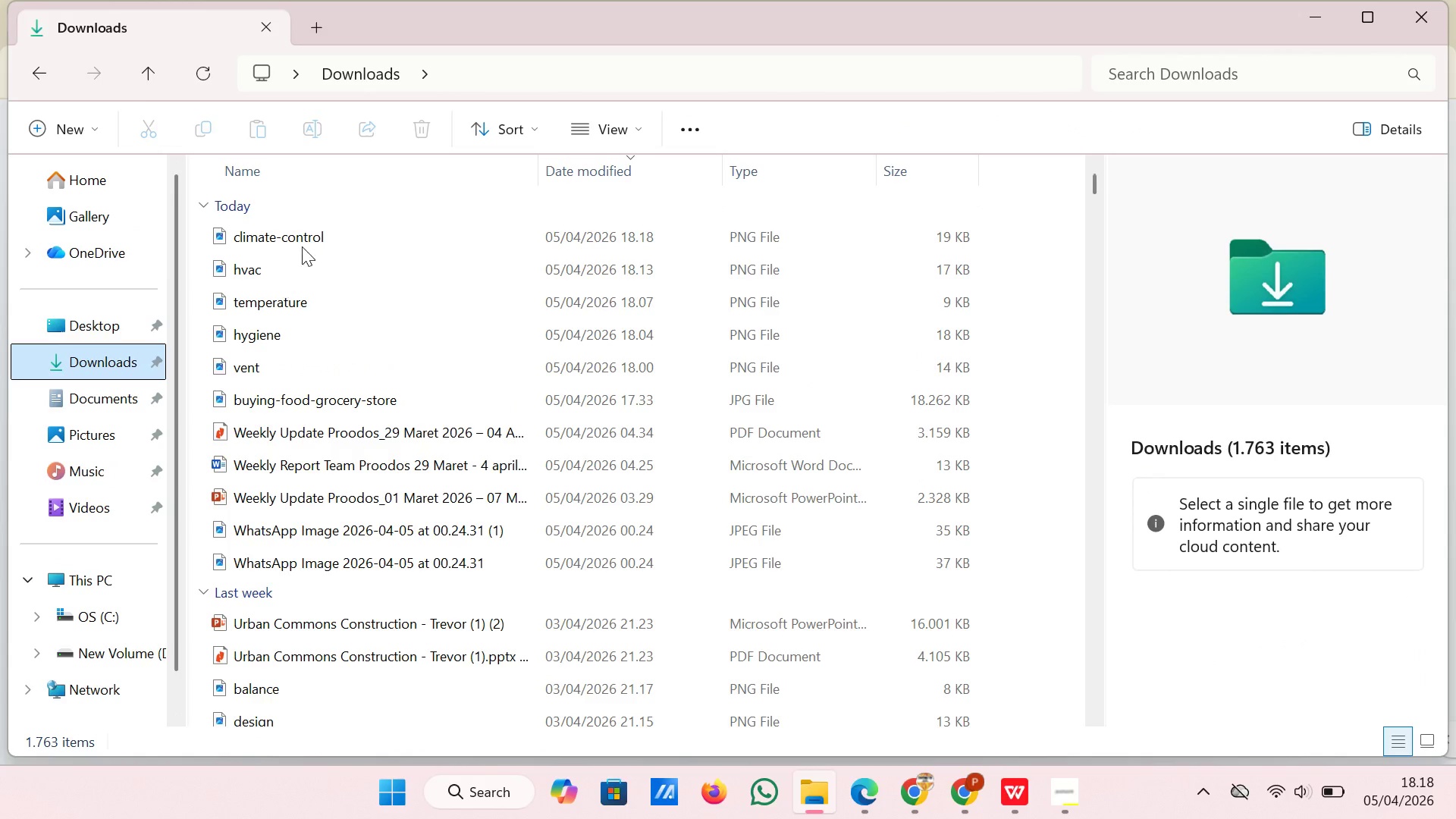 
left_click([303, 240])
 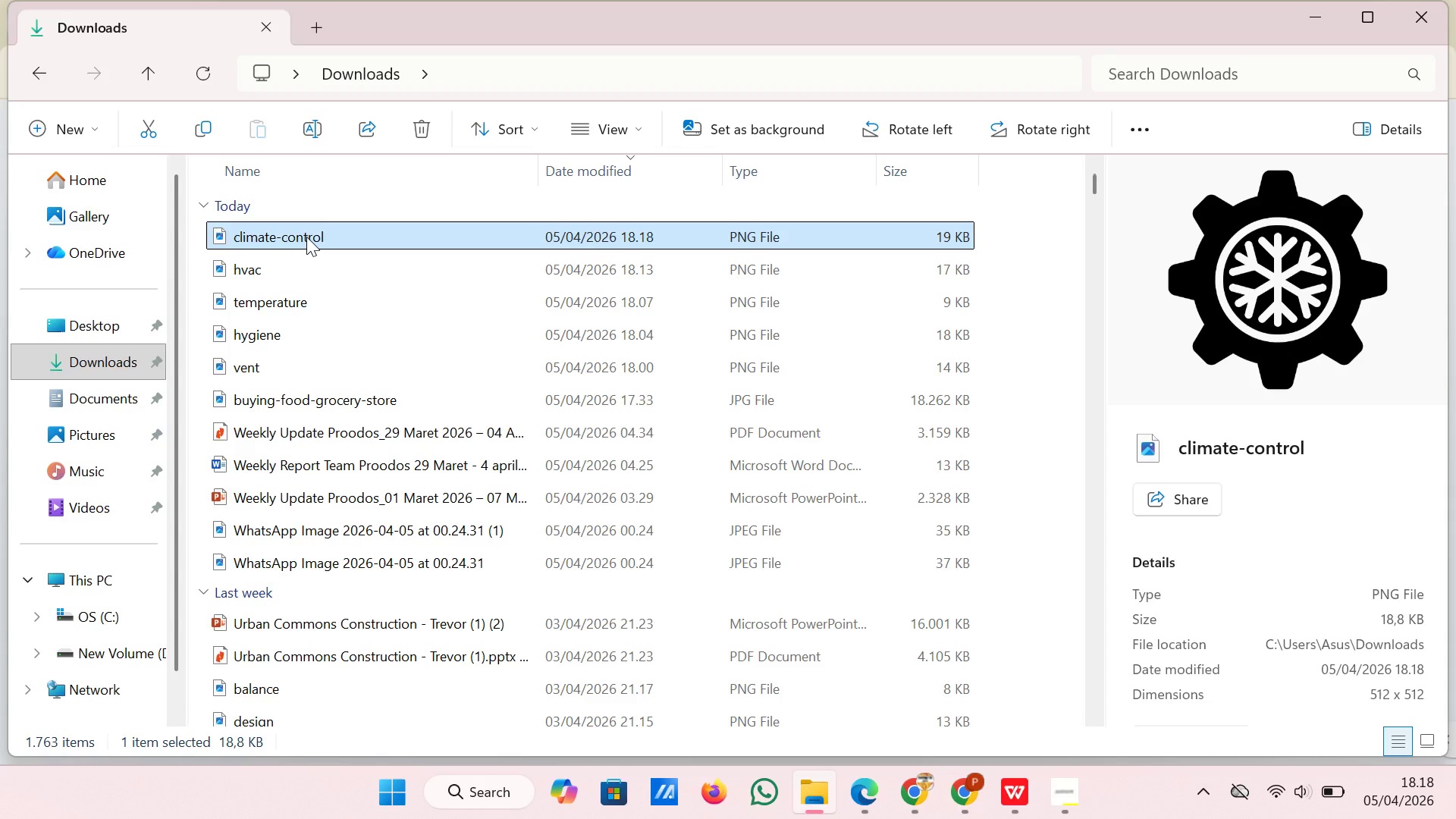 
left_click_drag(start_coordinate=[306, 237], to_coordinate=[1021, 608])
 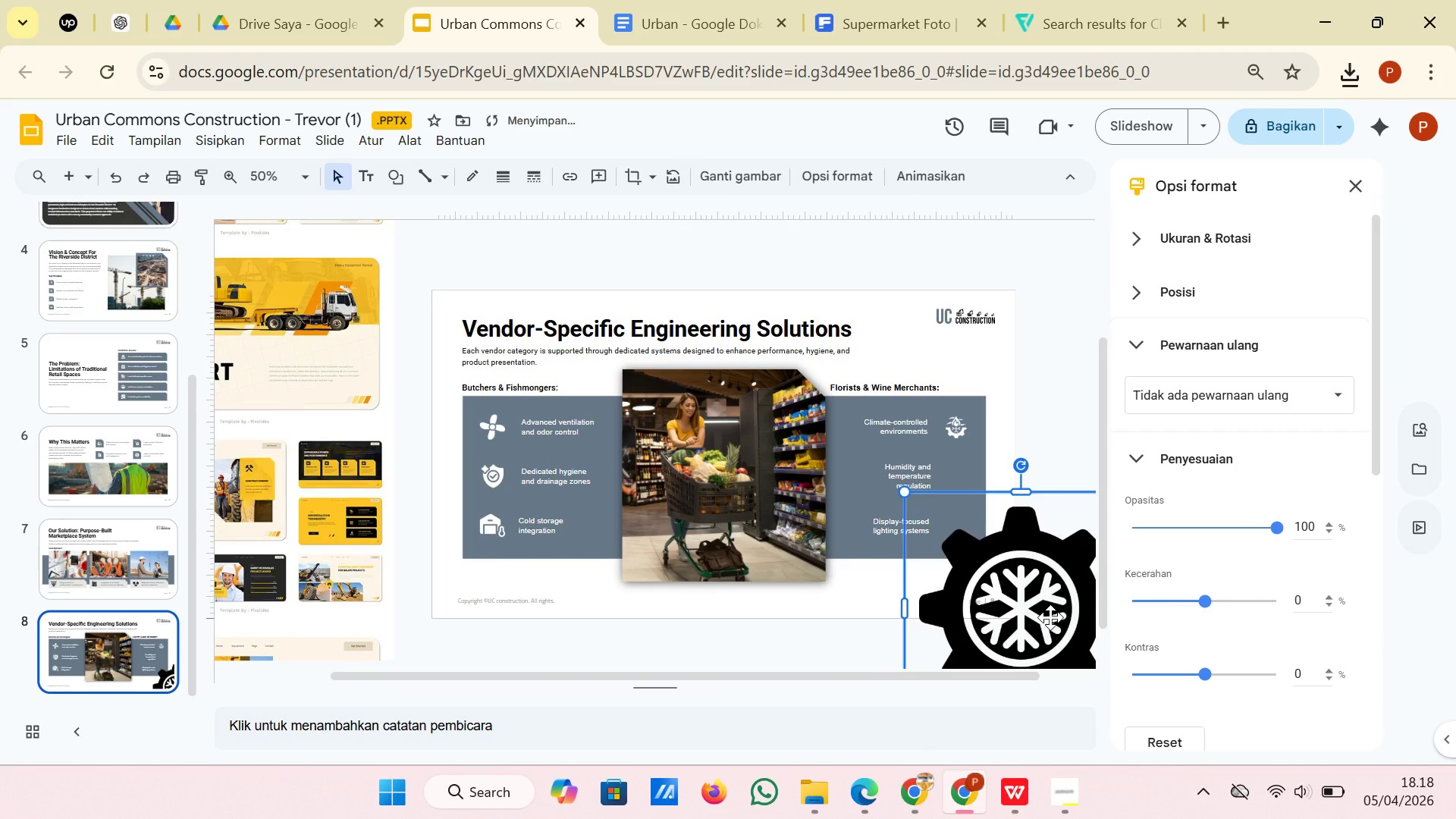 
scroll: coordinate [1051, 617], scroll_direction: down, amount: 2.0
 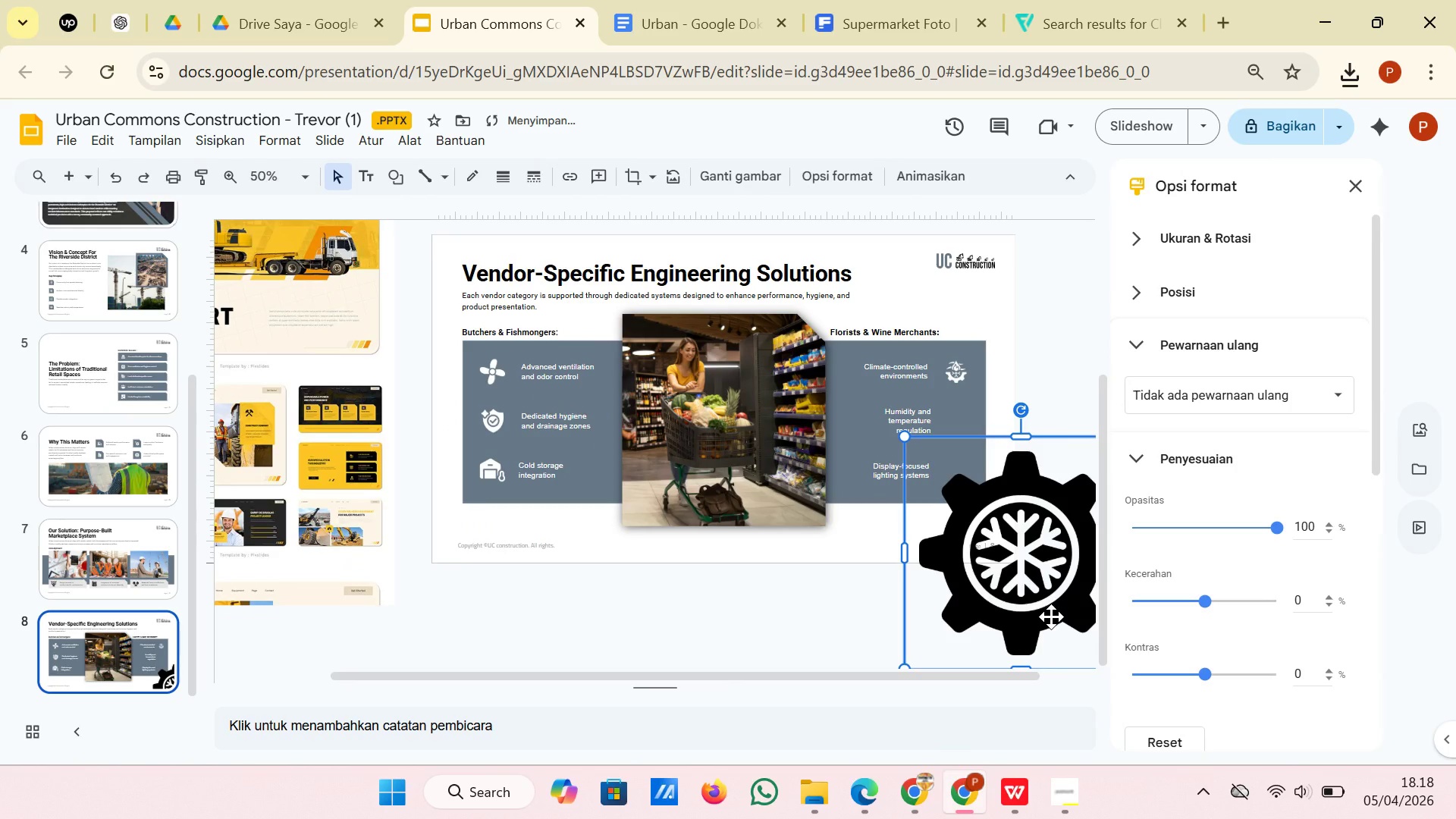 
left_click_drag(start_coordinate=[1051, 617], to_coordinate=[993, 573])
 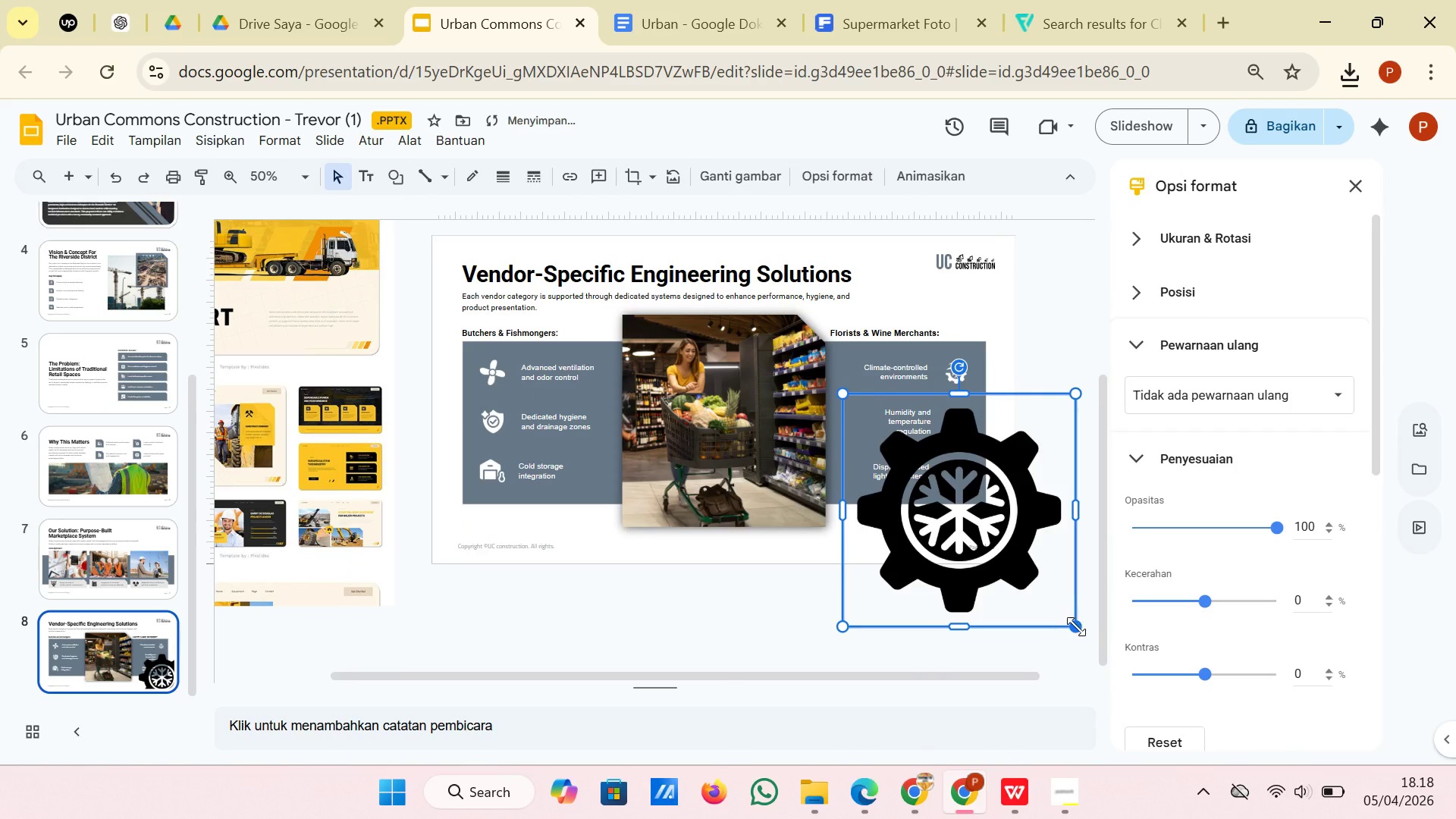 
left_click_drag(start_coordinate=[1076, 626], to_coordinate=[877, 425])
 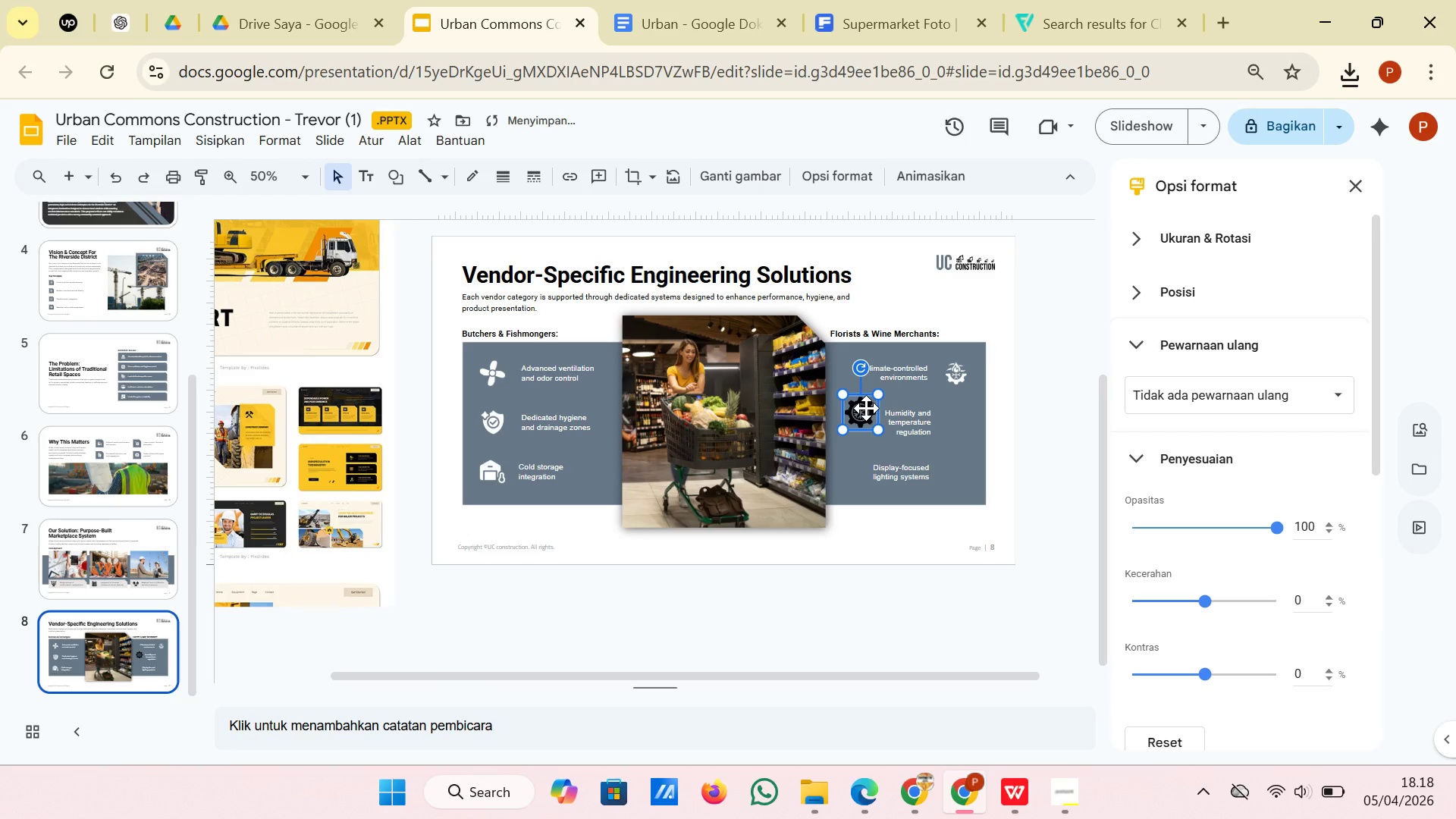 
left_click_drag(start_coordinate=[865, 408], to_coordinate=[964, 422])
 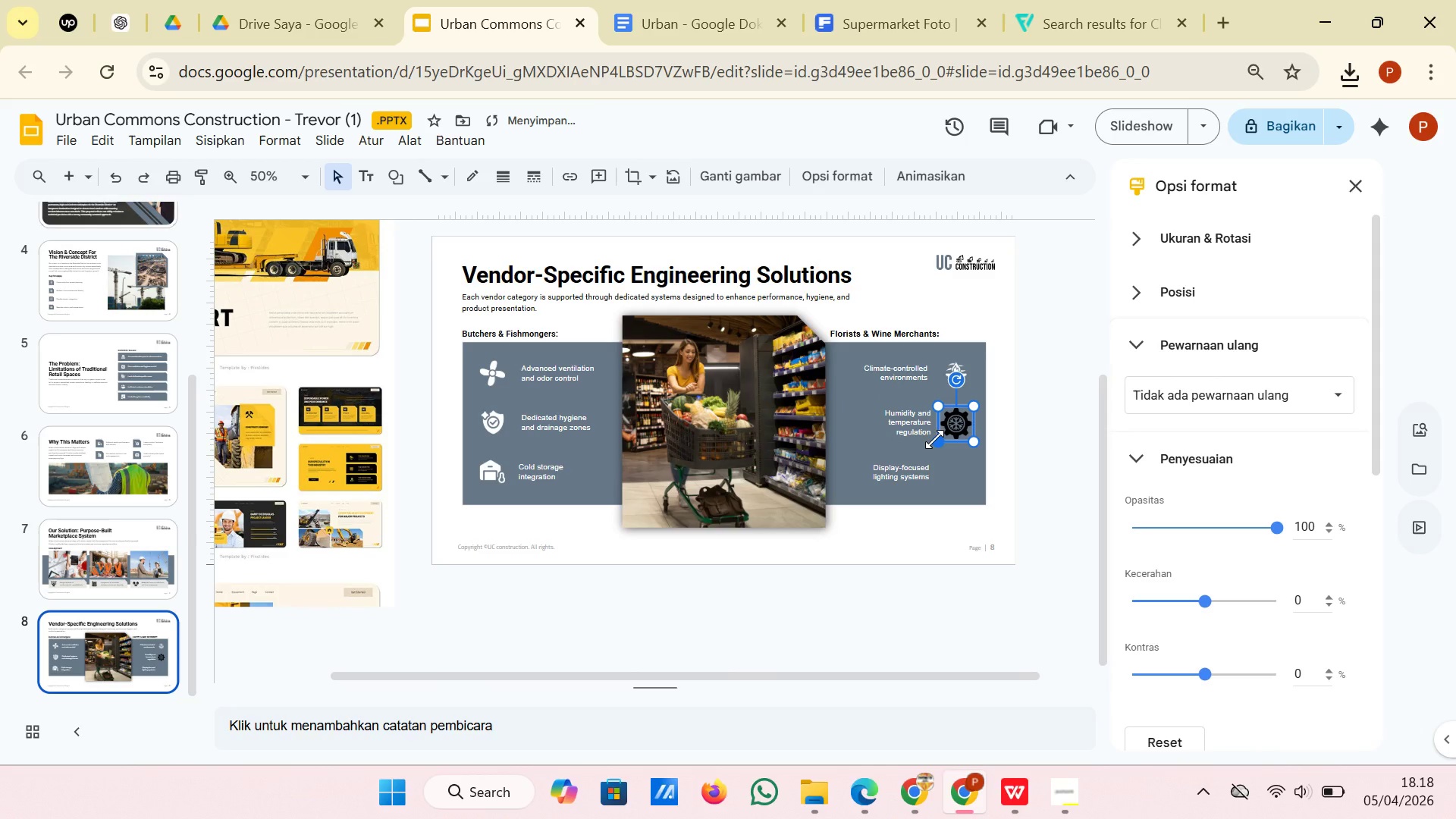 
left_click_drag(start_coordinate=[934, 438], to_coordinate=[950, 423])
 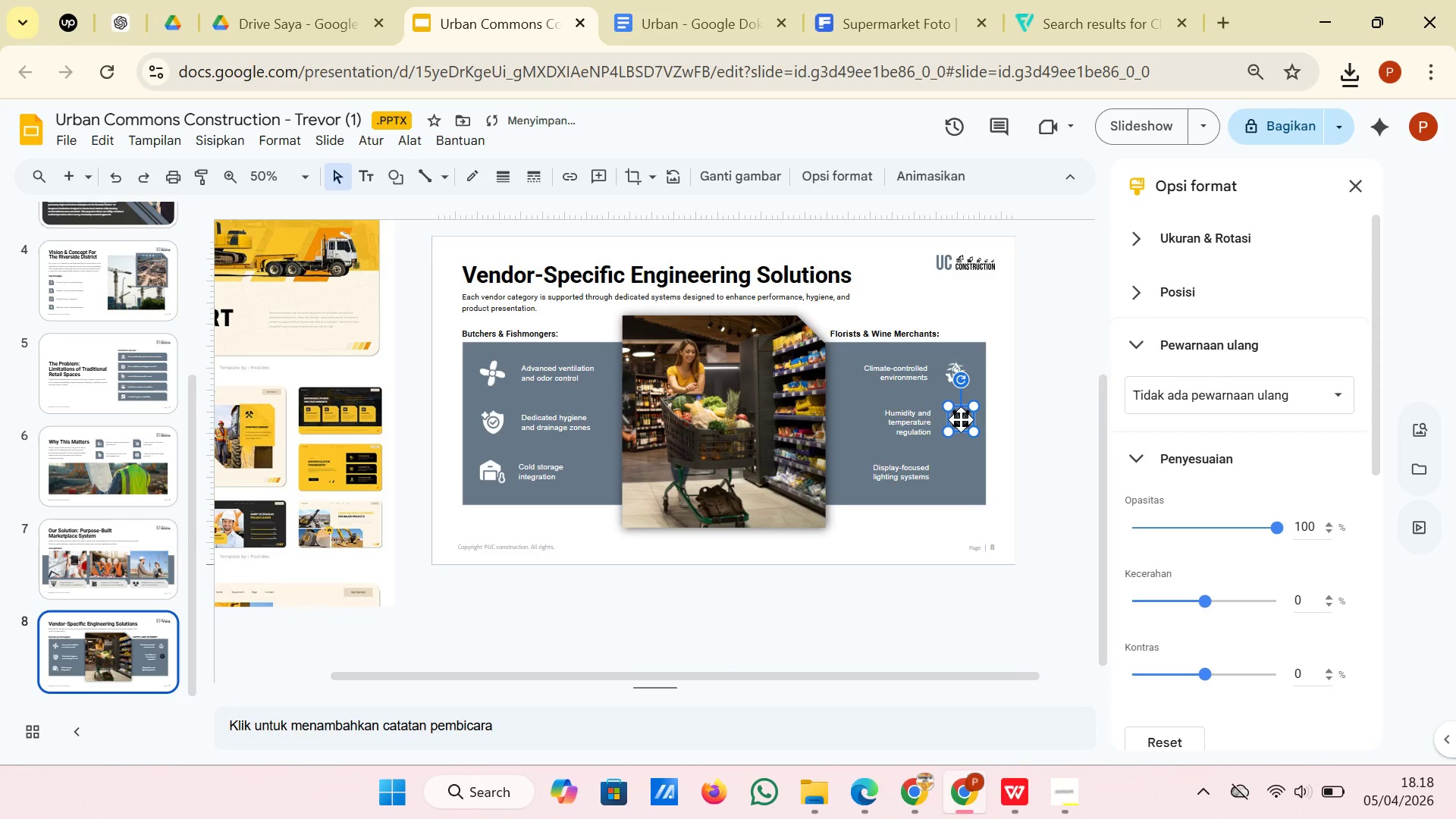 
left_click_drag(start_coordinate=[961, 419], to_coordinate=[956, 422])
 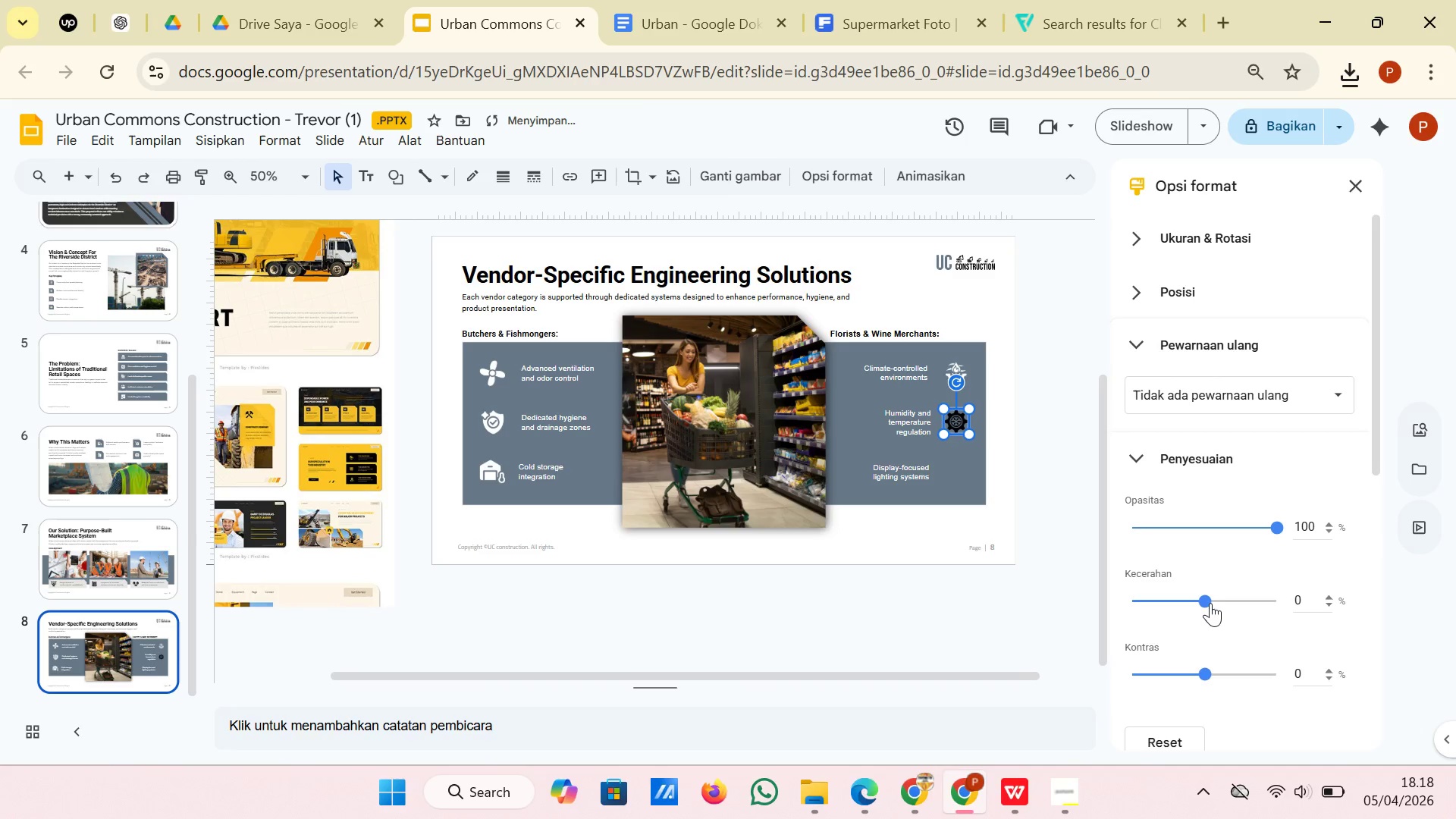 
left_click_drag(start_coordinate=[1210, 604], to_coordinate=[1270, 600])
 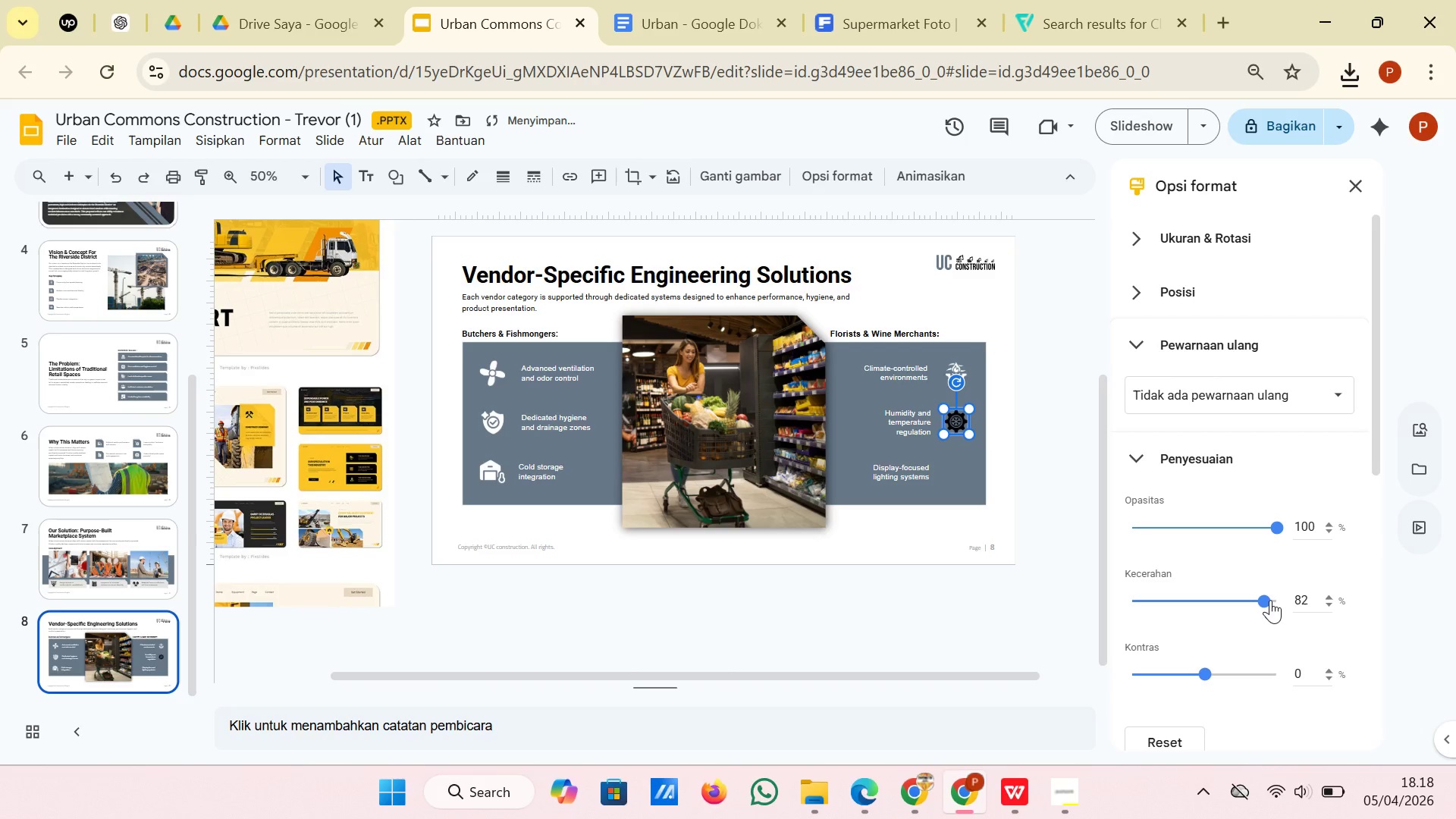 
left_click_drag(start_coordinate=[1270, 600], to_coordinate=[1295, 598])
 